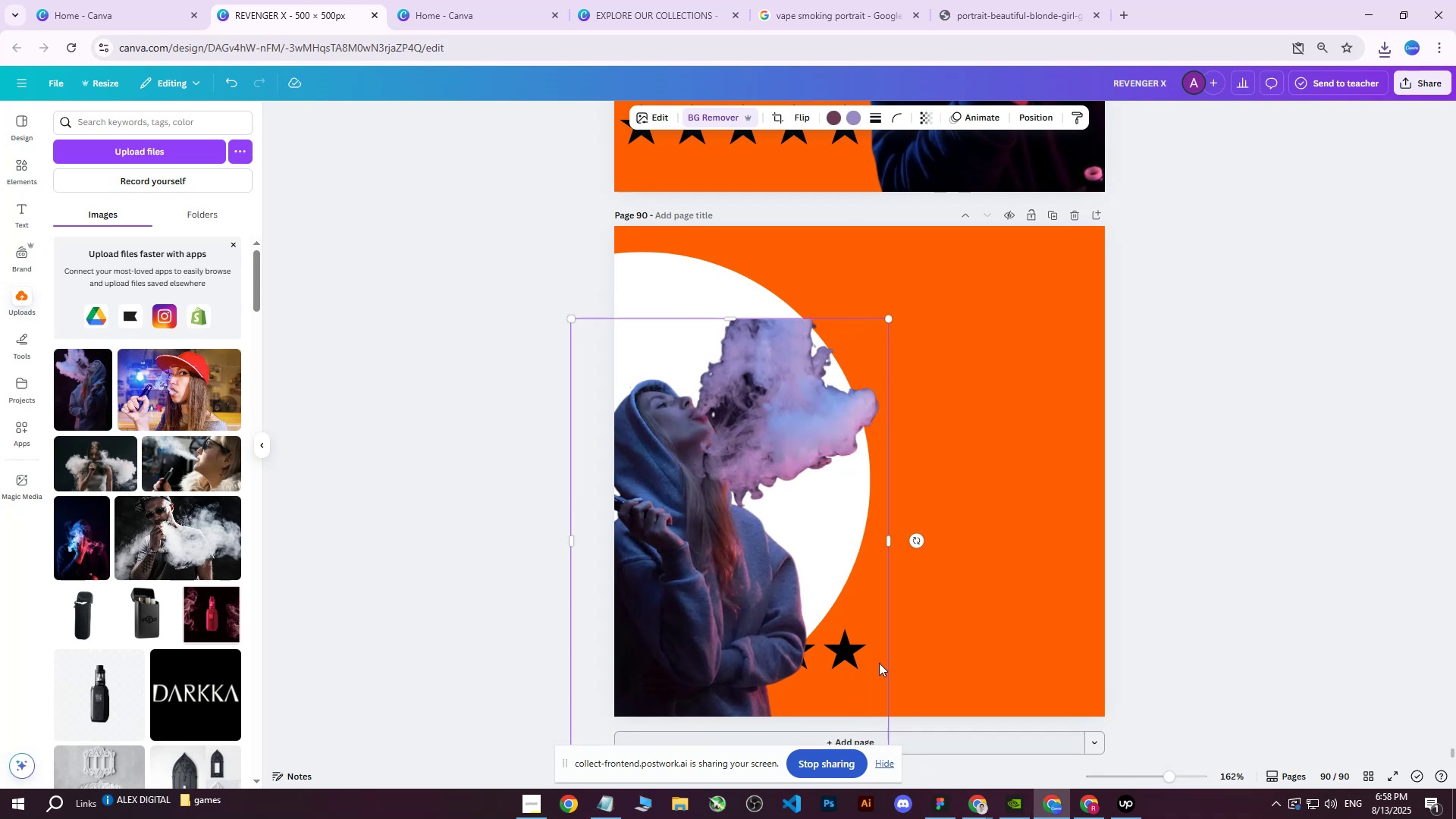 
left_click_drag(start_coordinate=[859, 604], to_coordinate=[858, 563])
 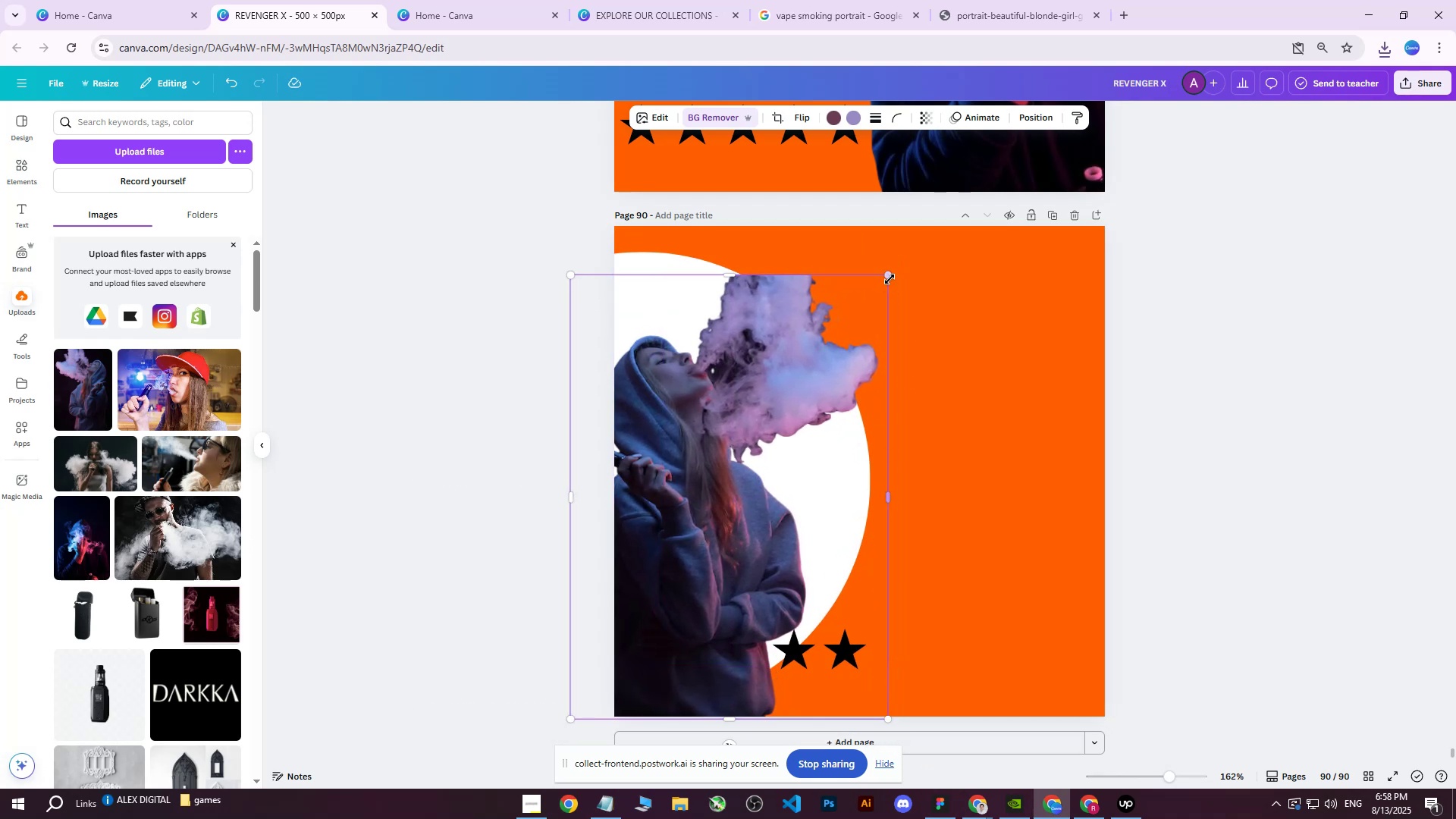 
left_click_drag(start_coordinate=[887, 277], to_coordinate=[902, 260])
 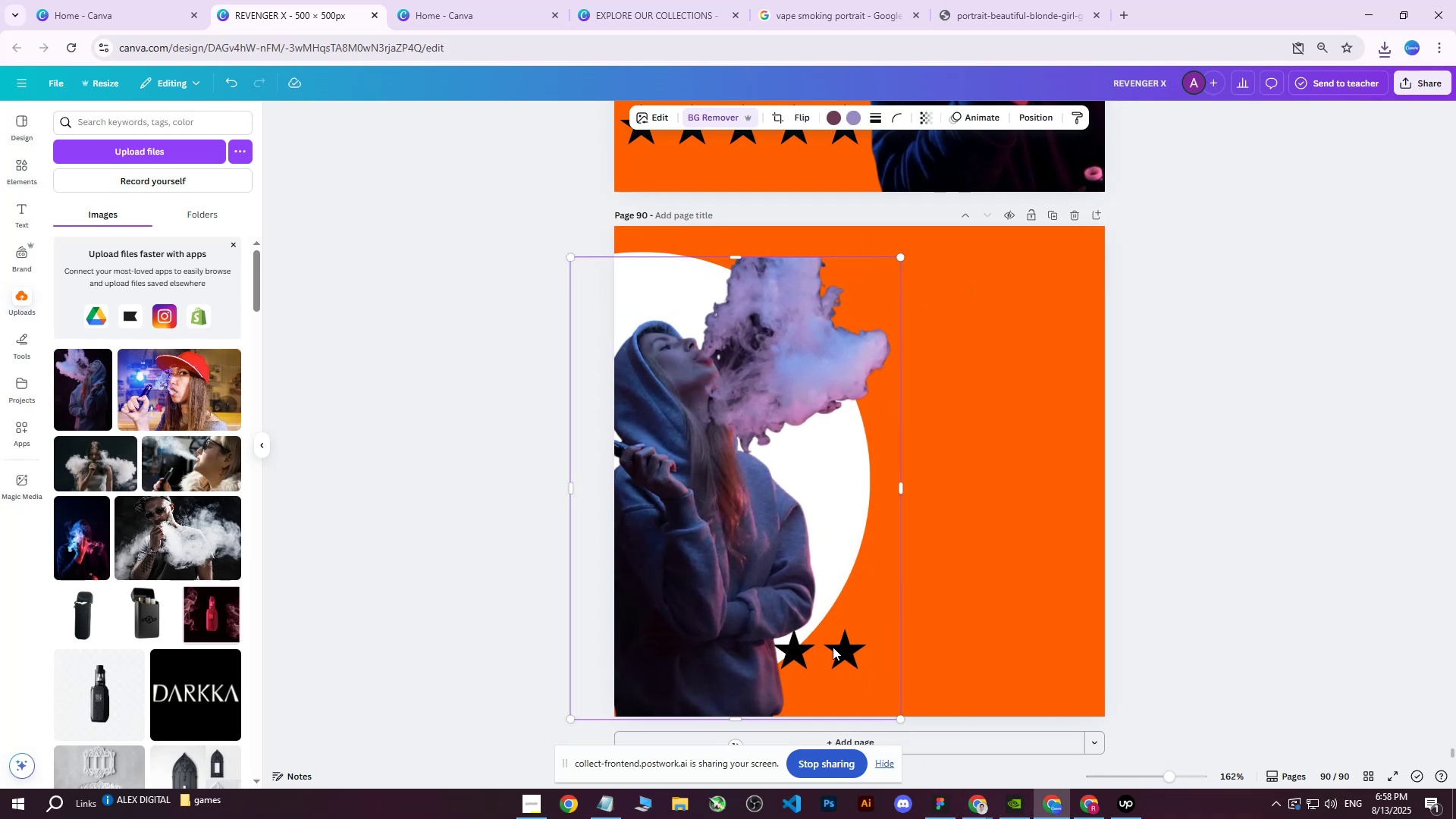 
double_click([851, 654])
 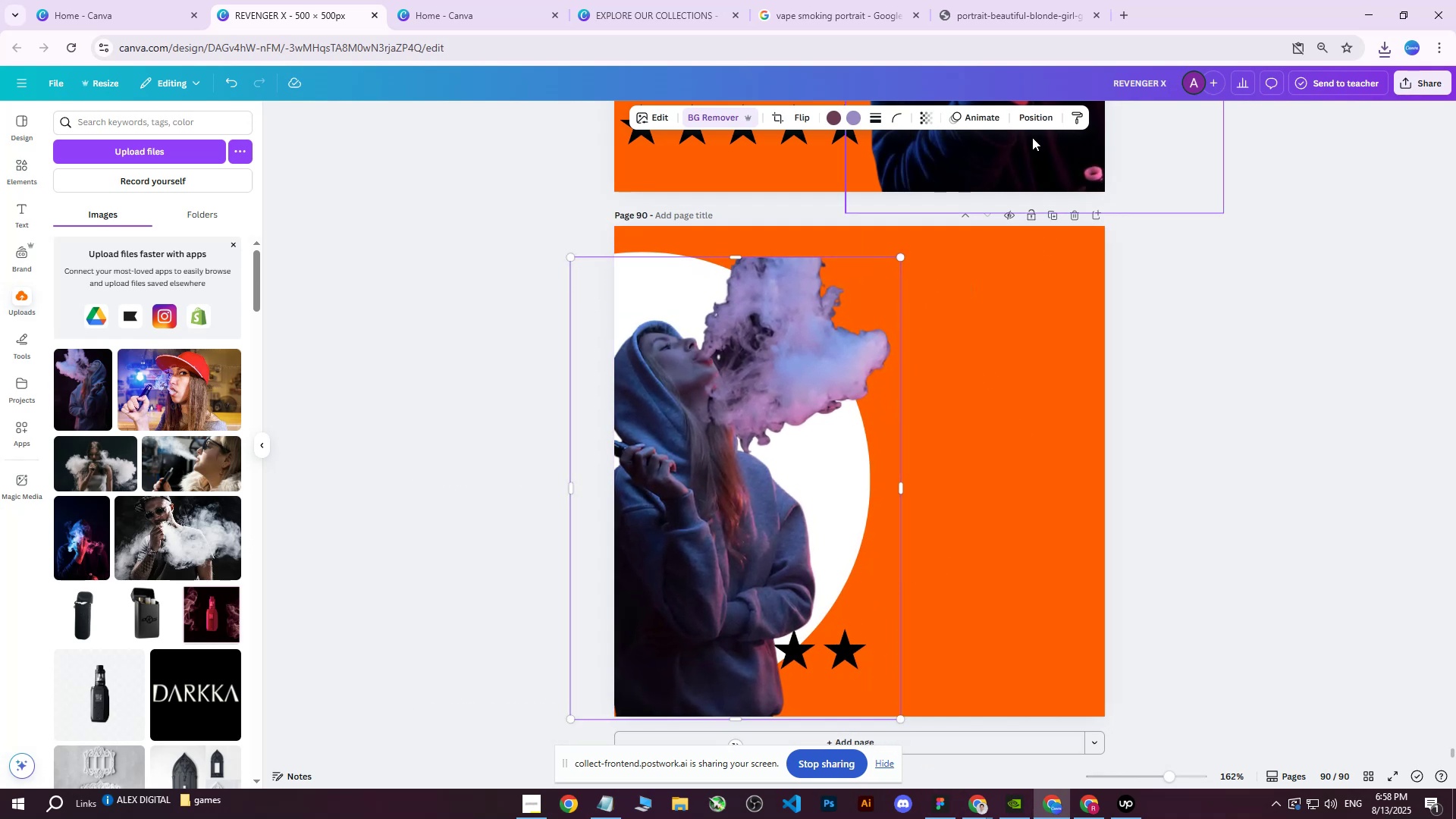 
left_click([1032, 120])
 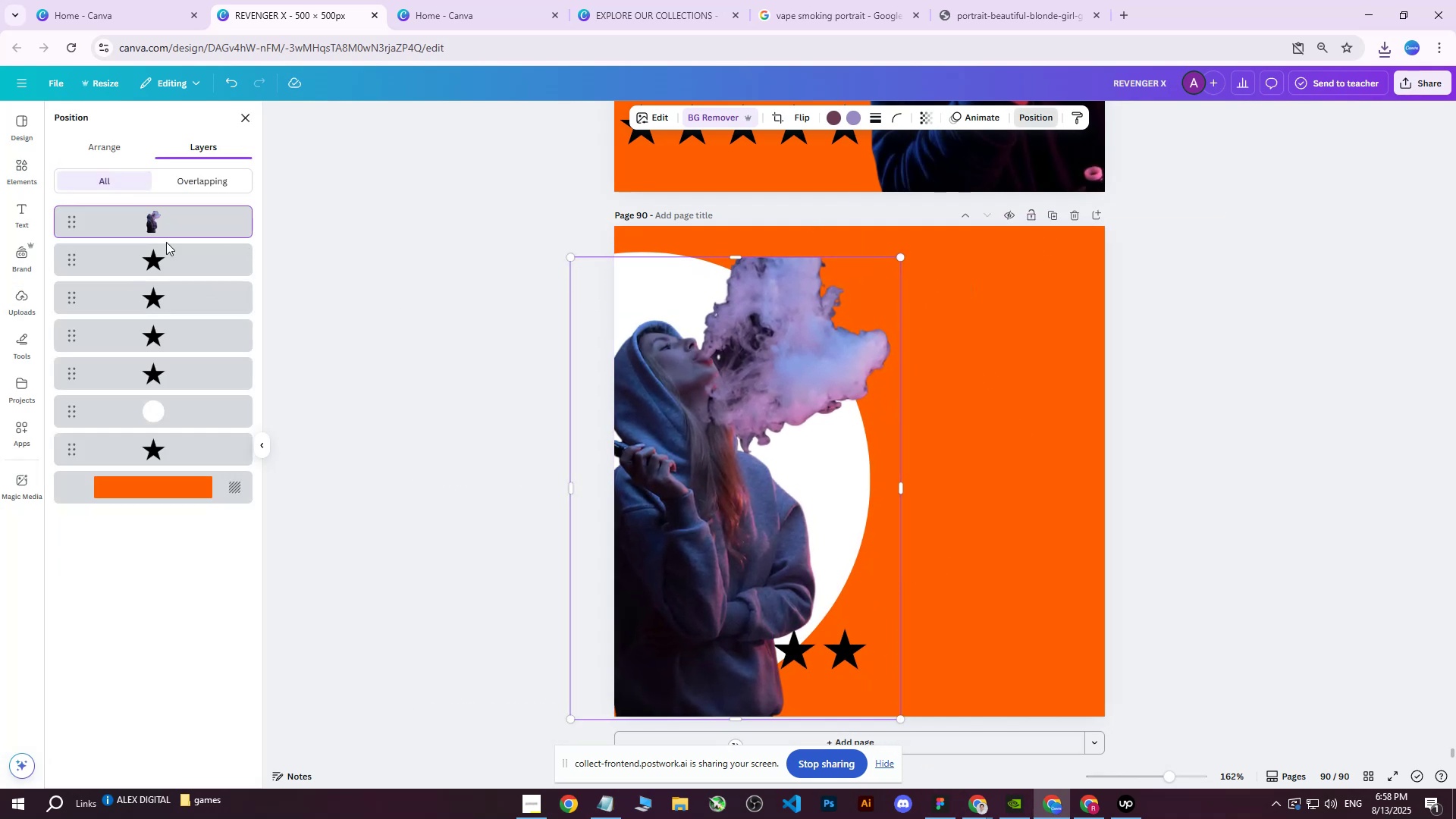 
double_click([157, 256])
 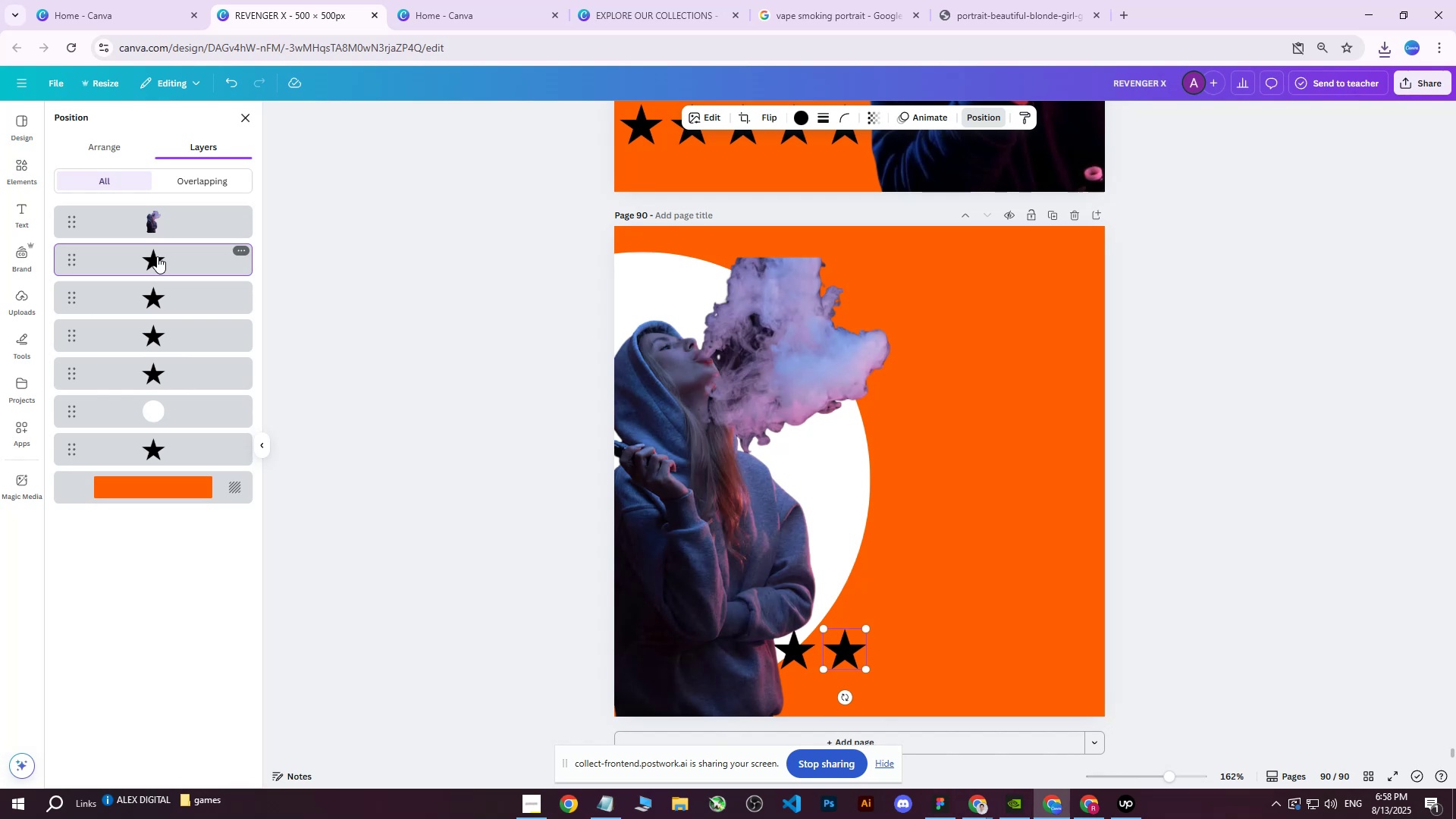 
hold_key(key=ShiftLeft, duration=0.4)
 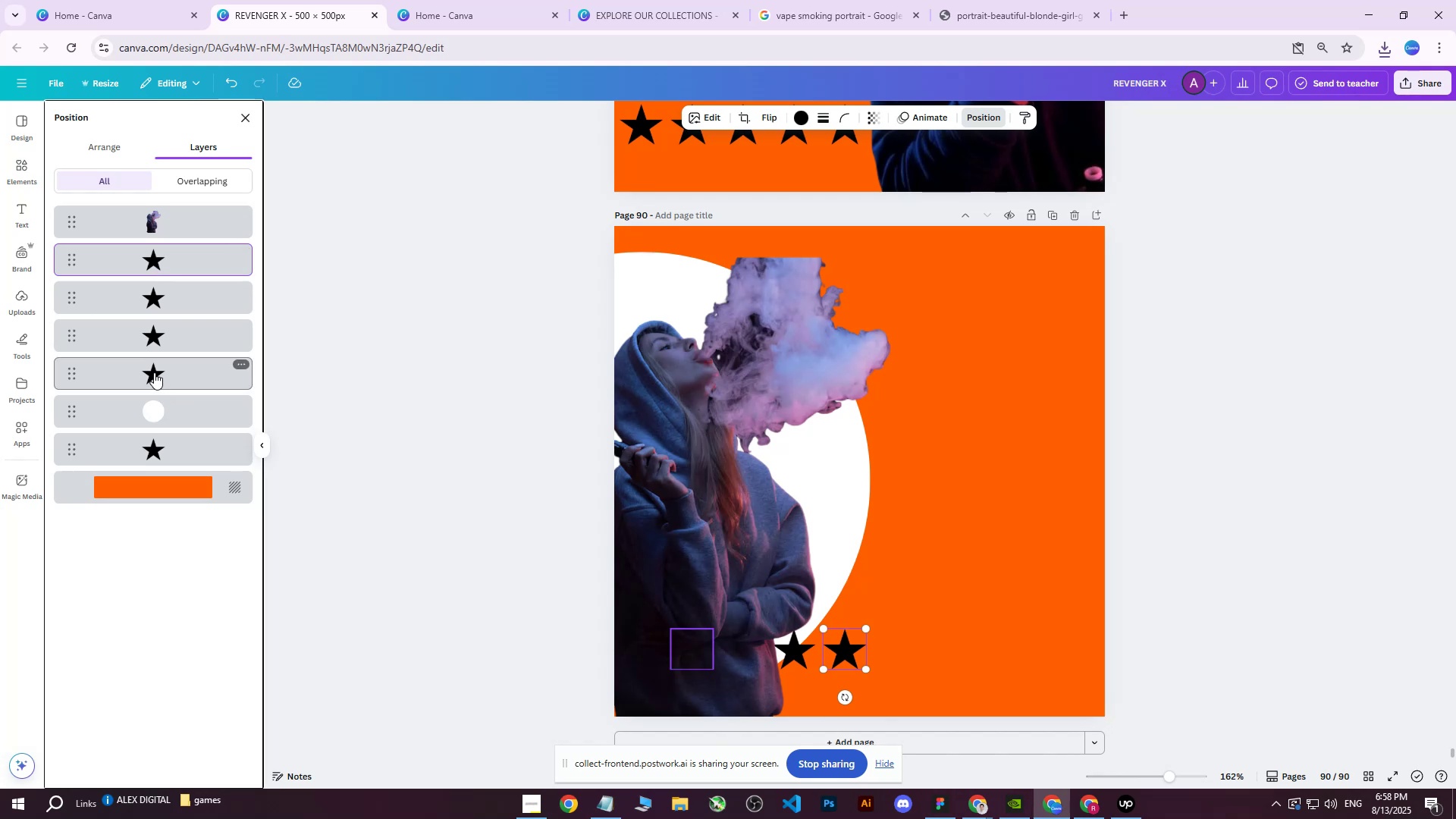 
hold_key(key=ShiftLeft, duration=0.44)
left_click([151, 375])
 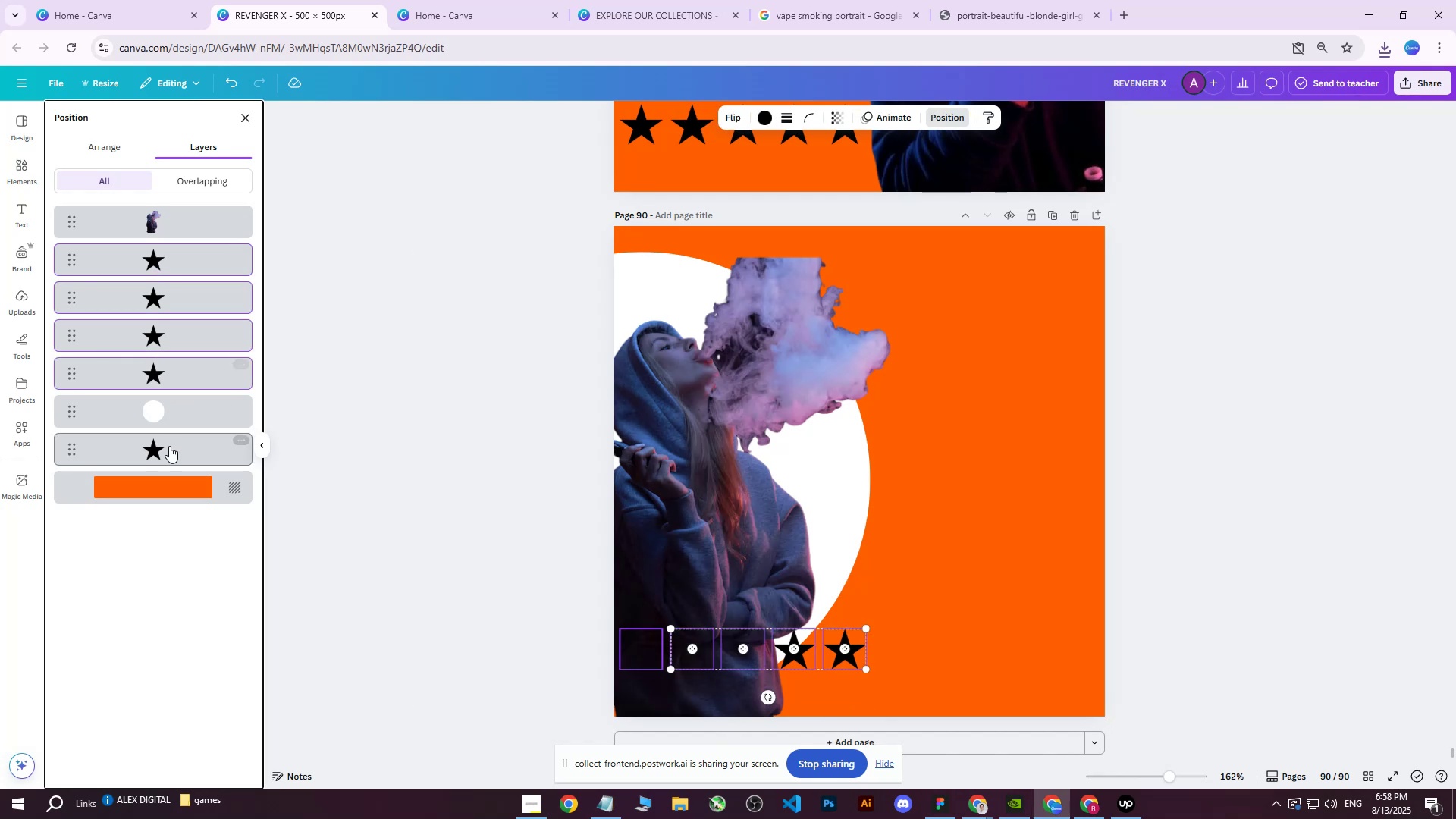 
hold_key(key=ControlLeft, duration=0.45)
left_click([152, 446])
 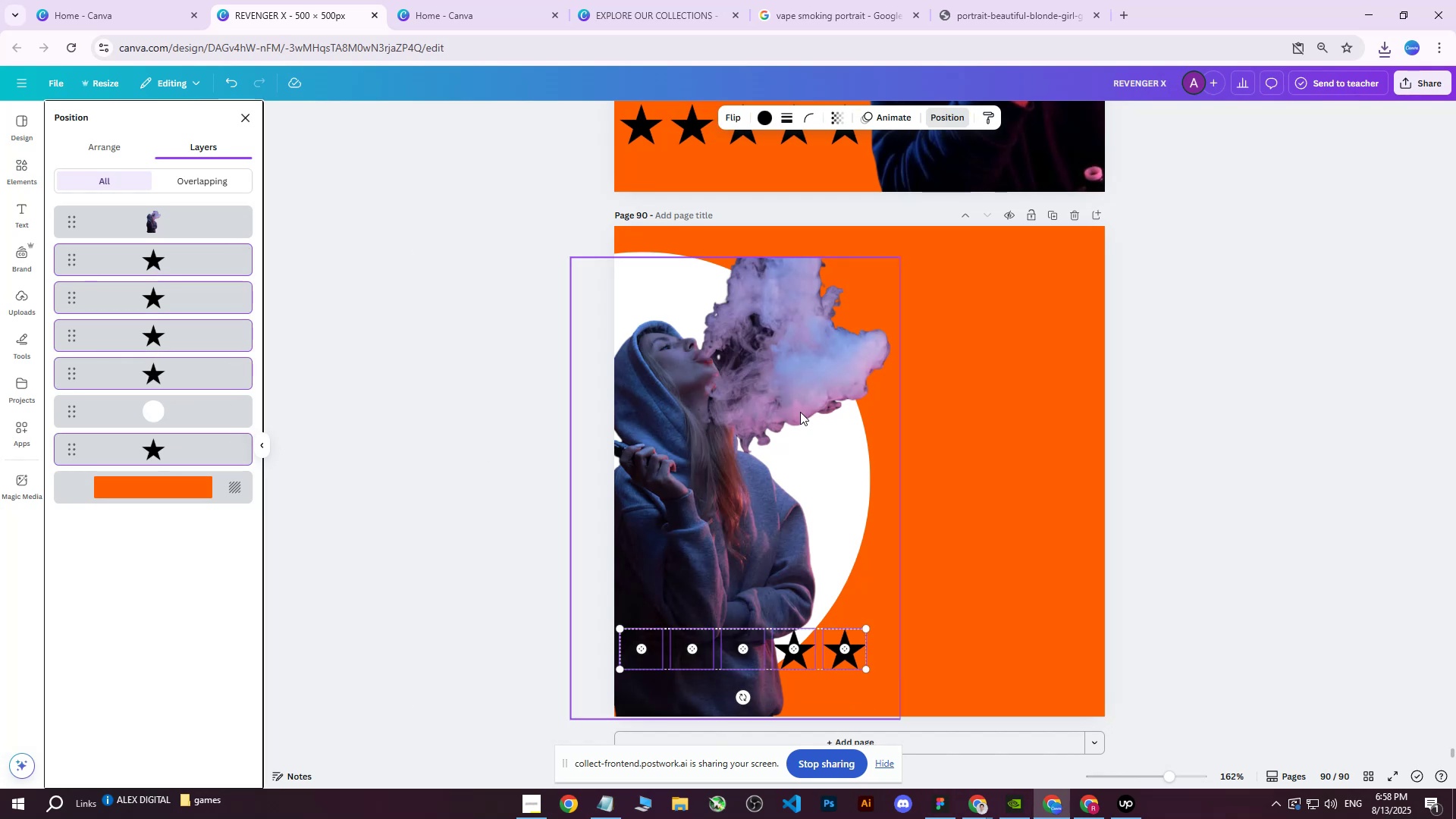 
hold_key(key=ArrowRight, duration=0.57)
 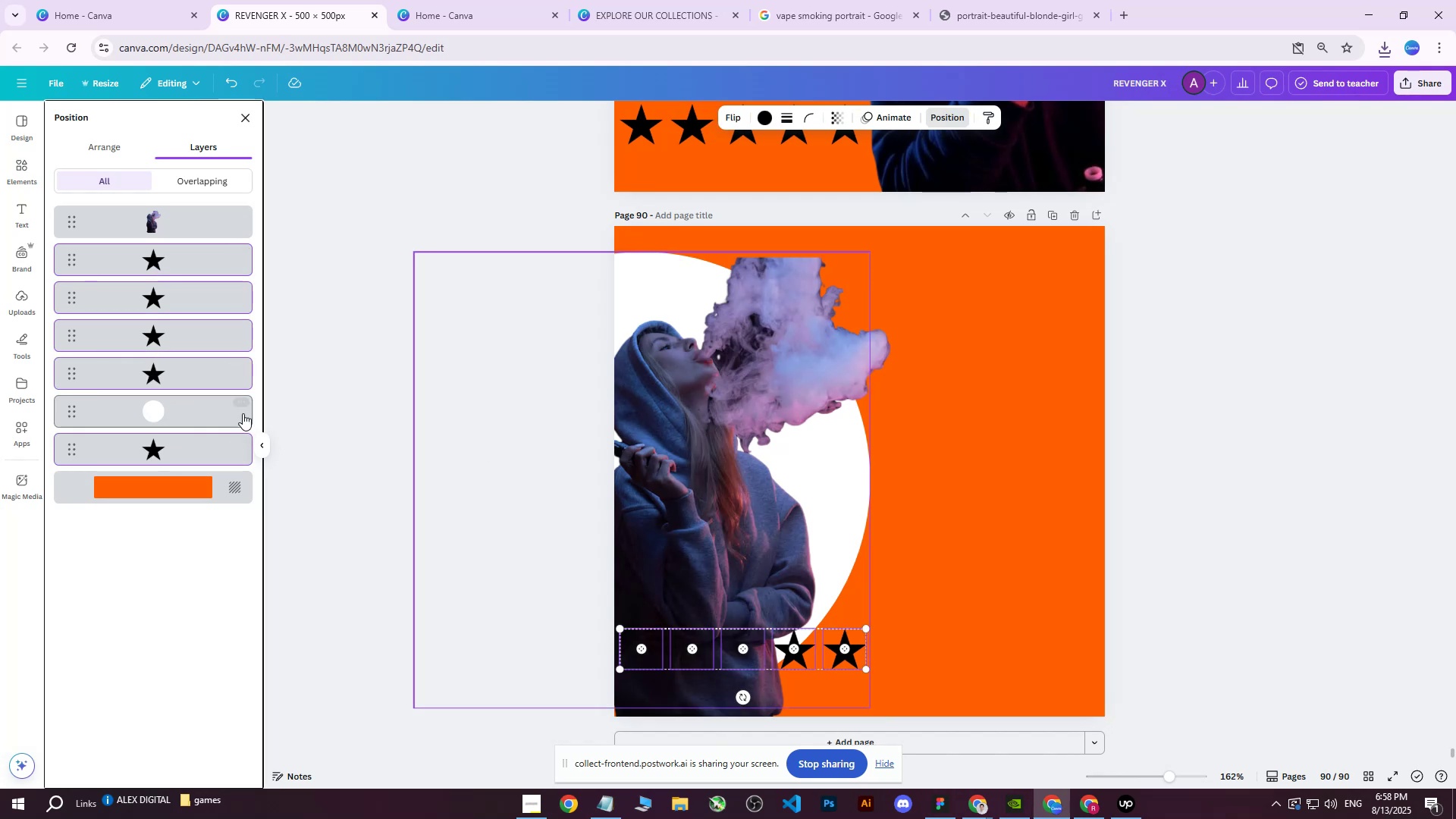 
left_click([162, 413])
 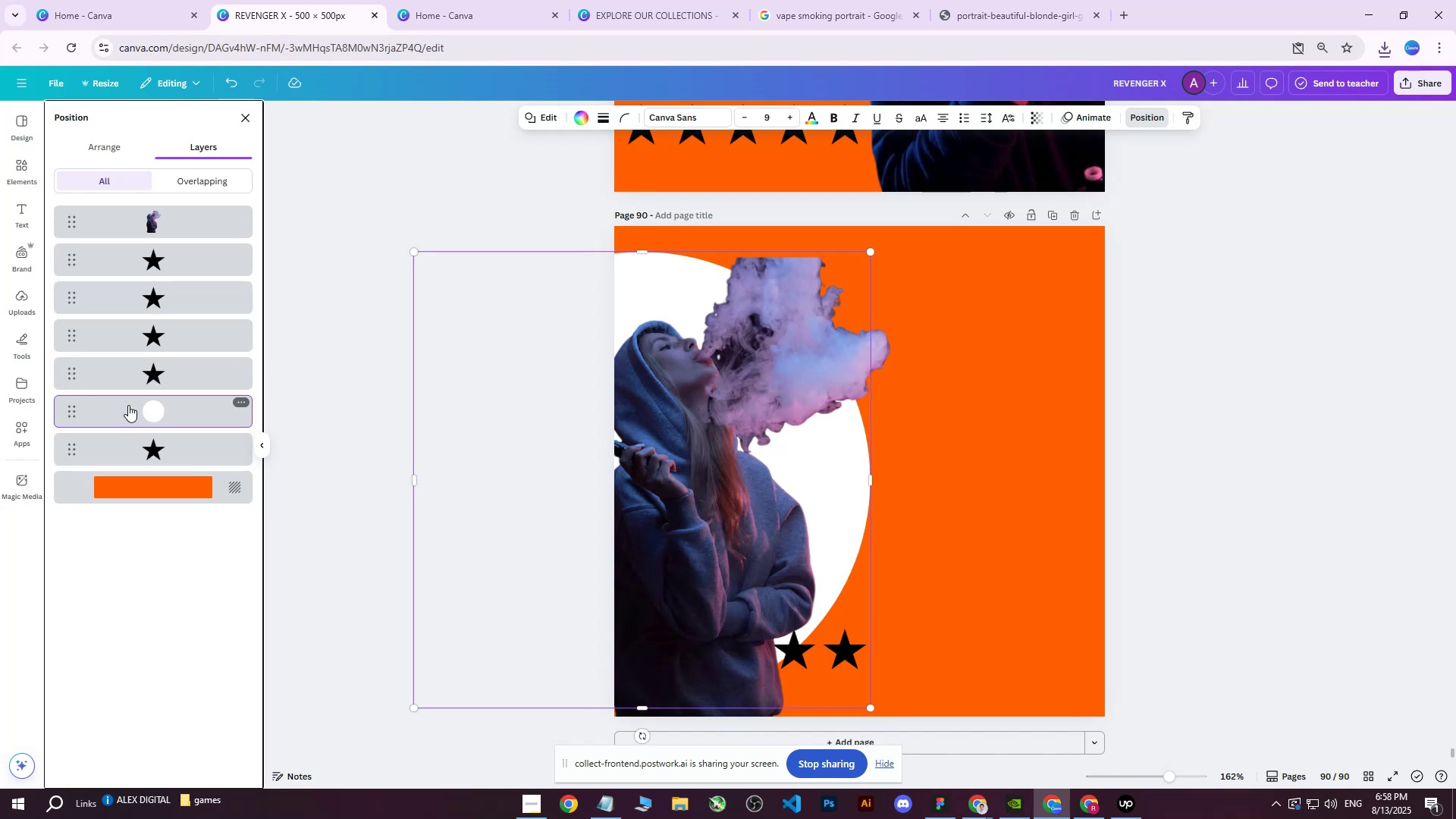 
left_click_drag(start_coordinate=[147, 404], to_coordinate=[143, 446])
 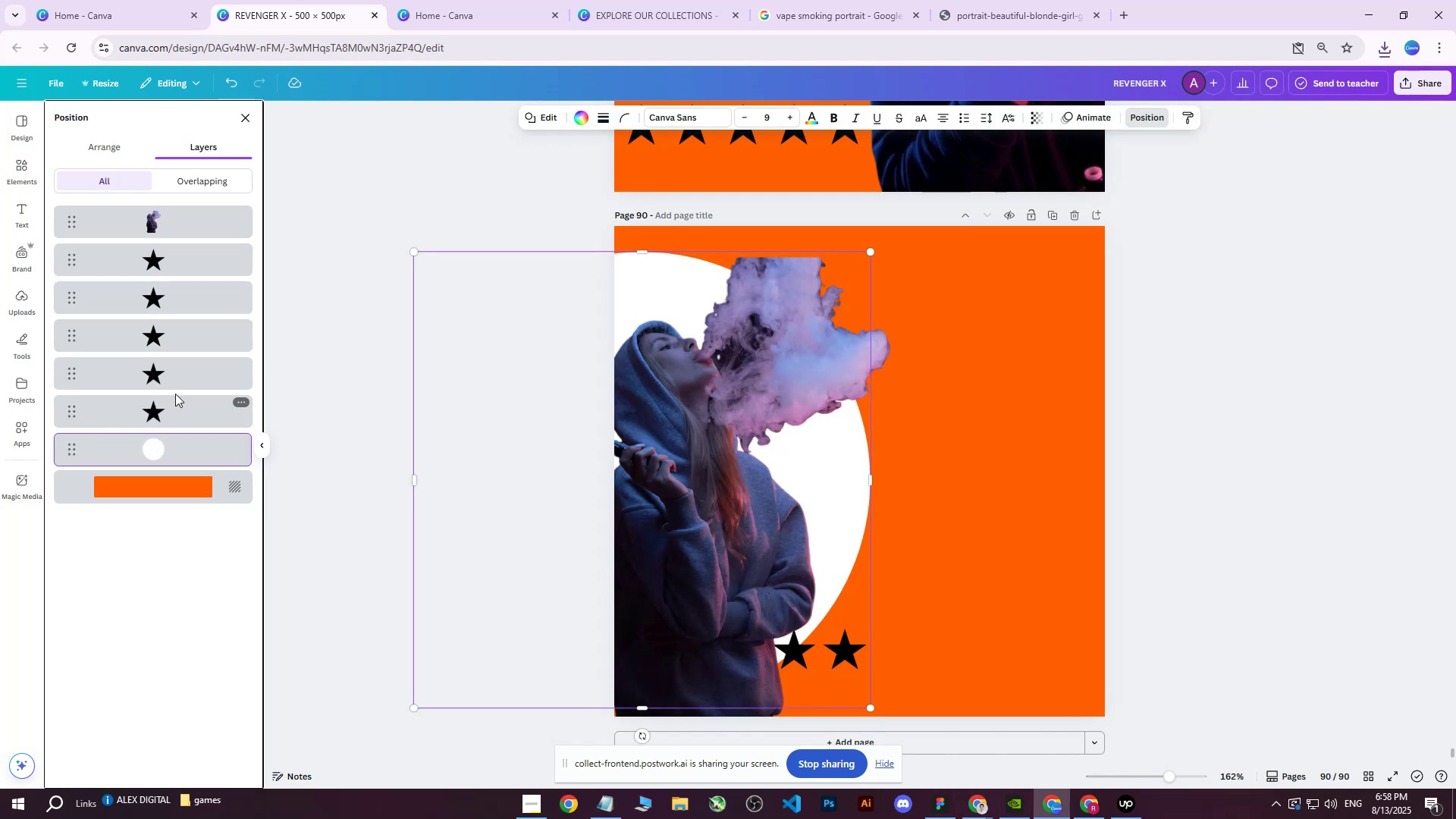 
left_click([162, 397])
 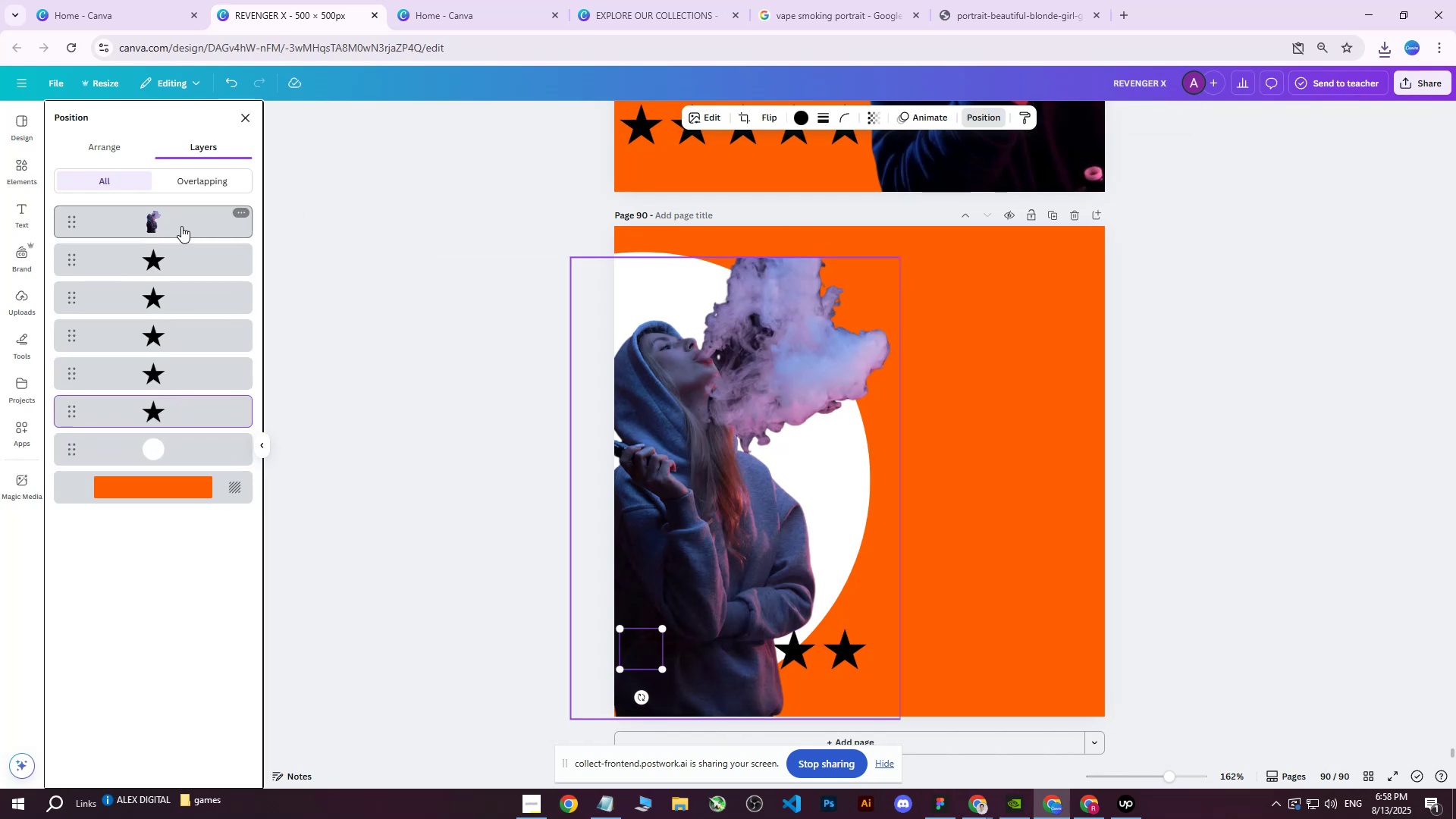 
left_click([153, 212])
 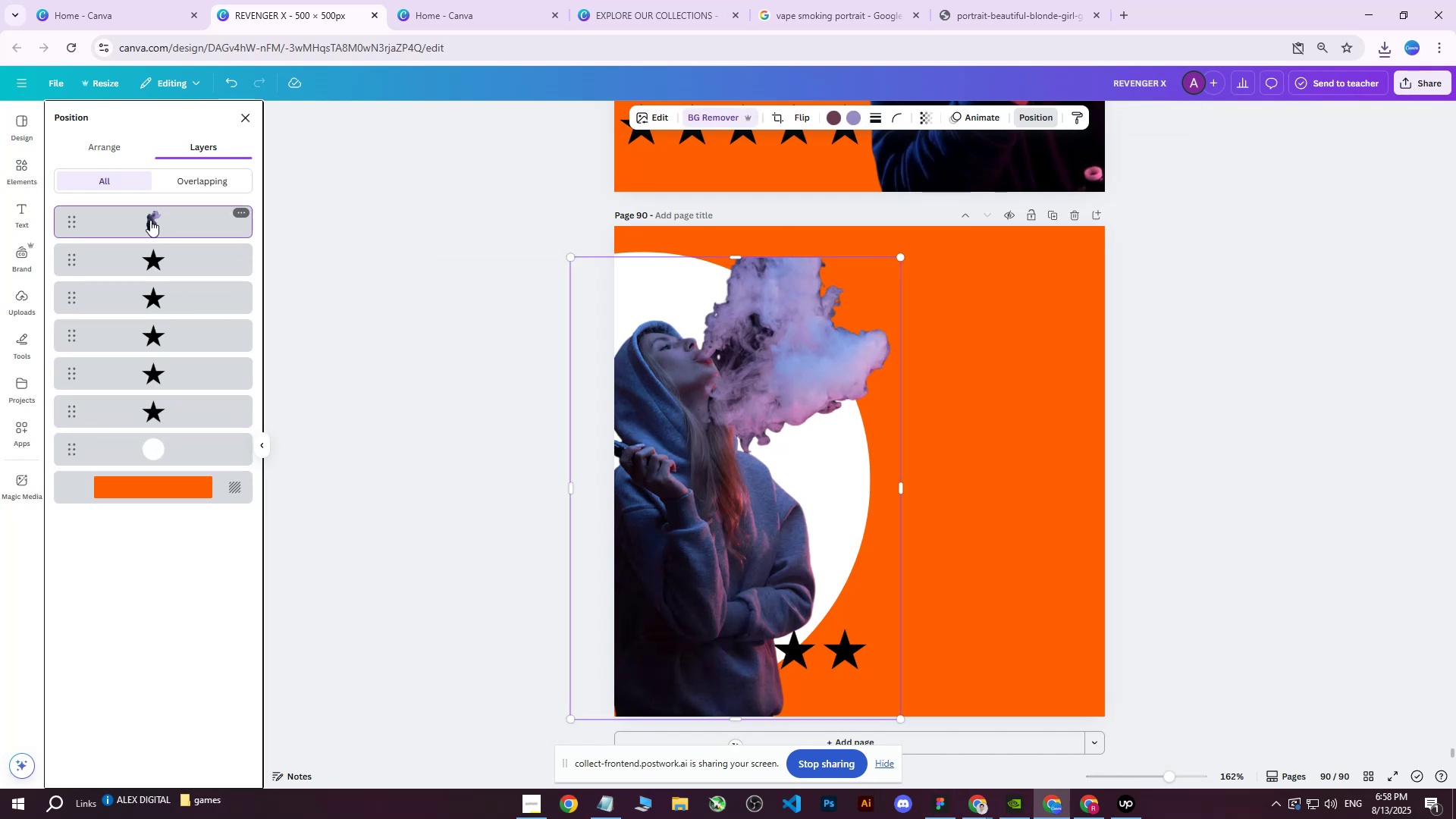 
left_click_drag(start_coordinate=[150, 222], to_coordinate=[138, 427])
 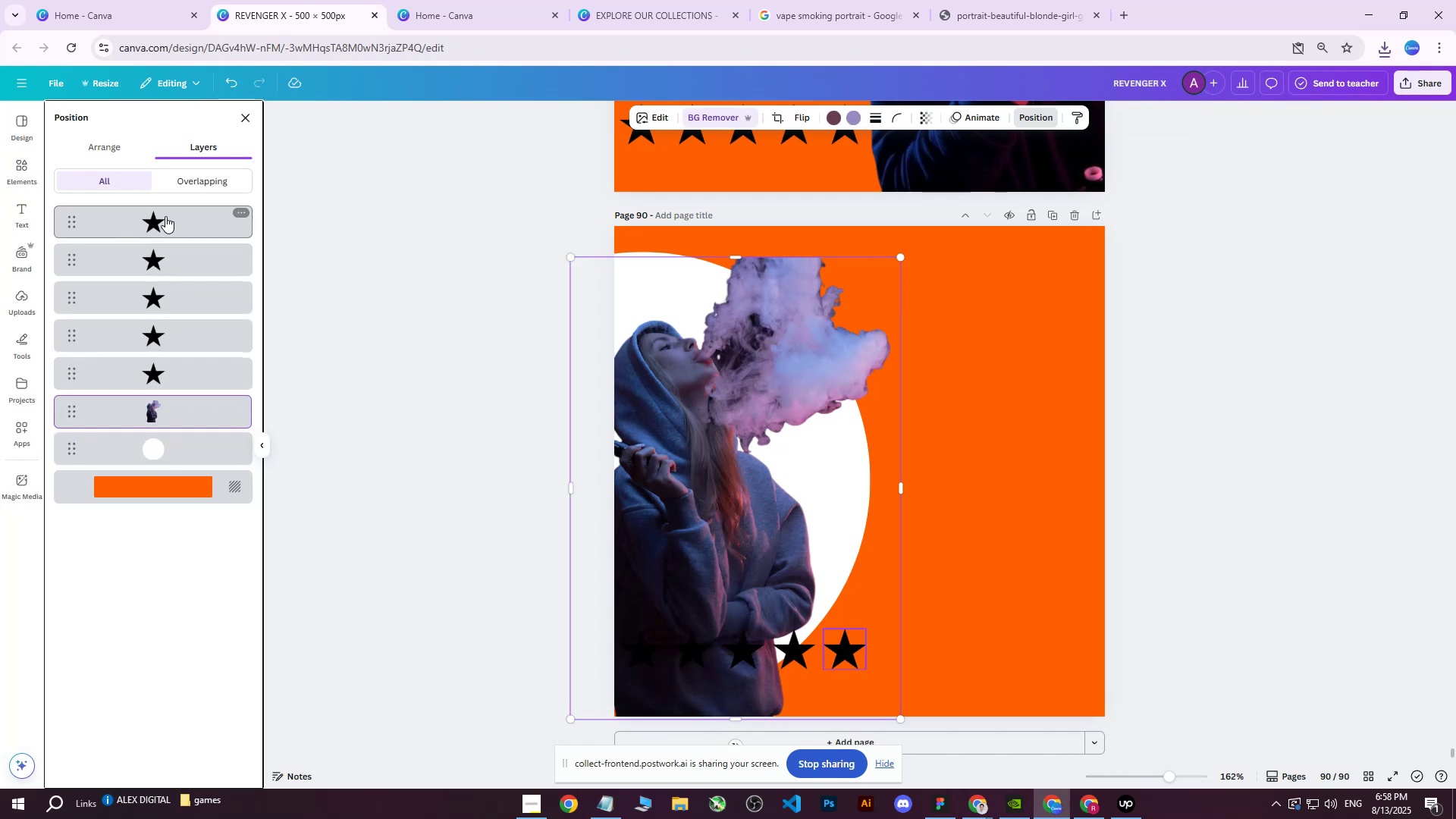 
left_click([165, 215])
 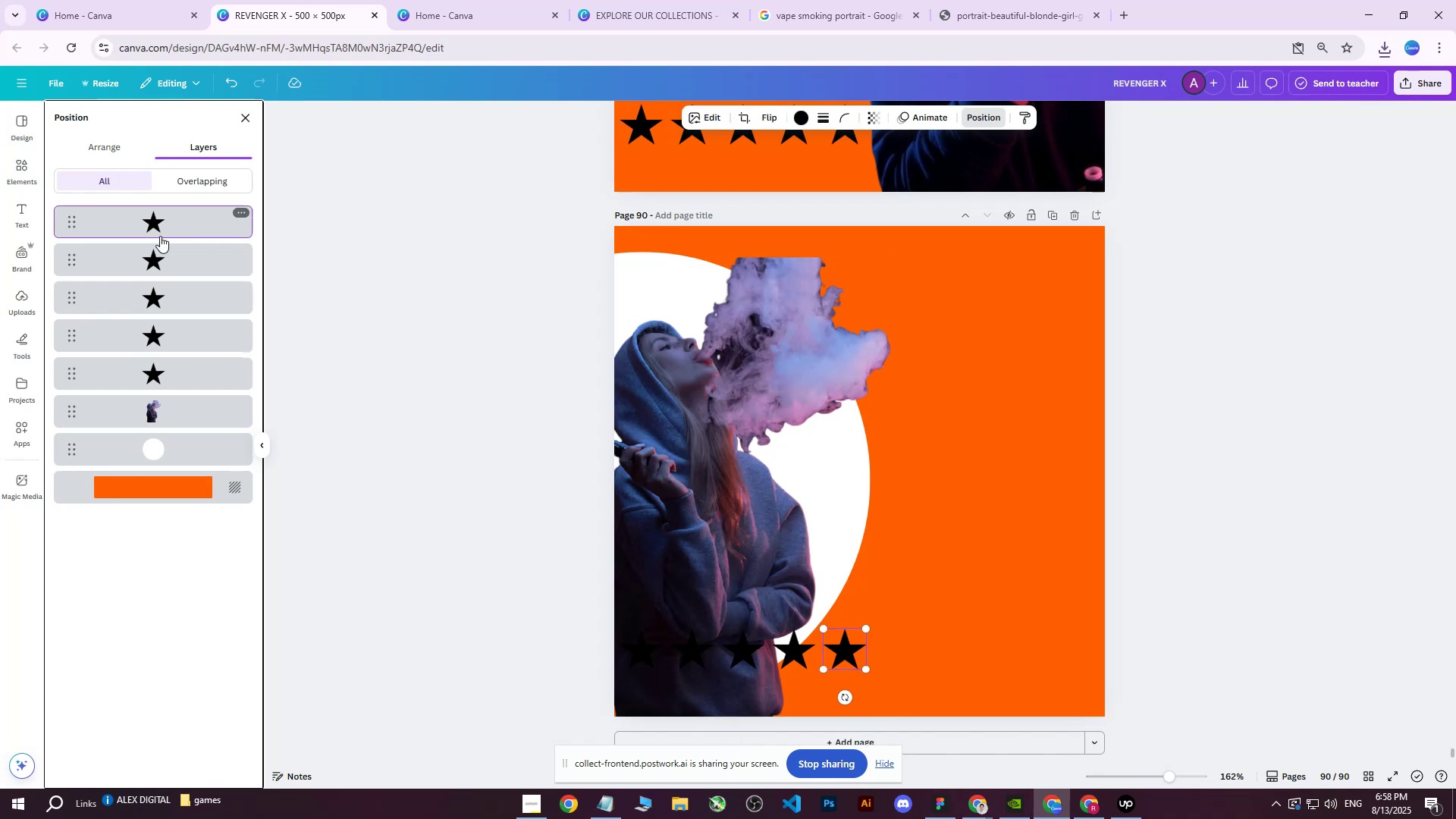 
hold_key(key=ShiftLeft, duration=0.56)
left_click([157, 370])
 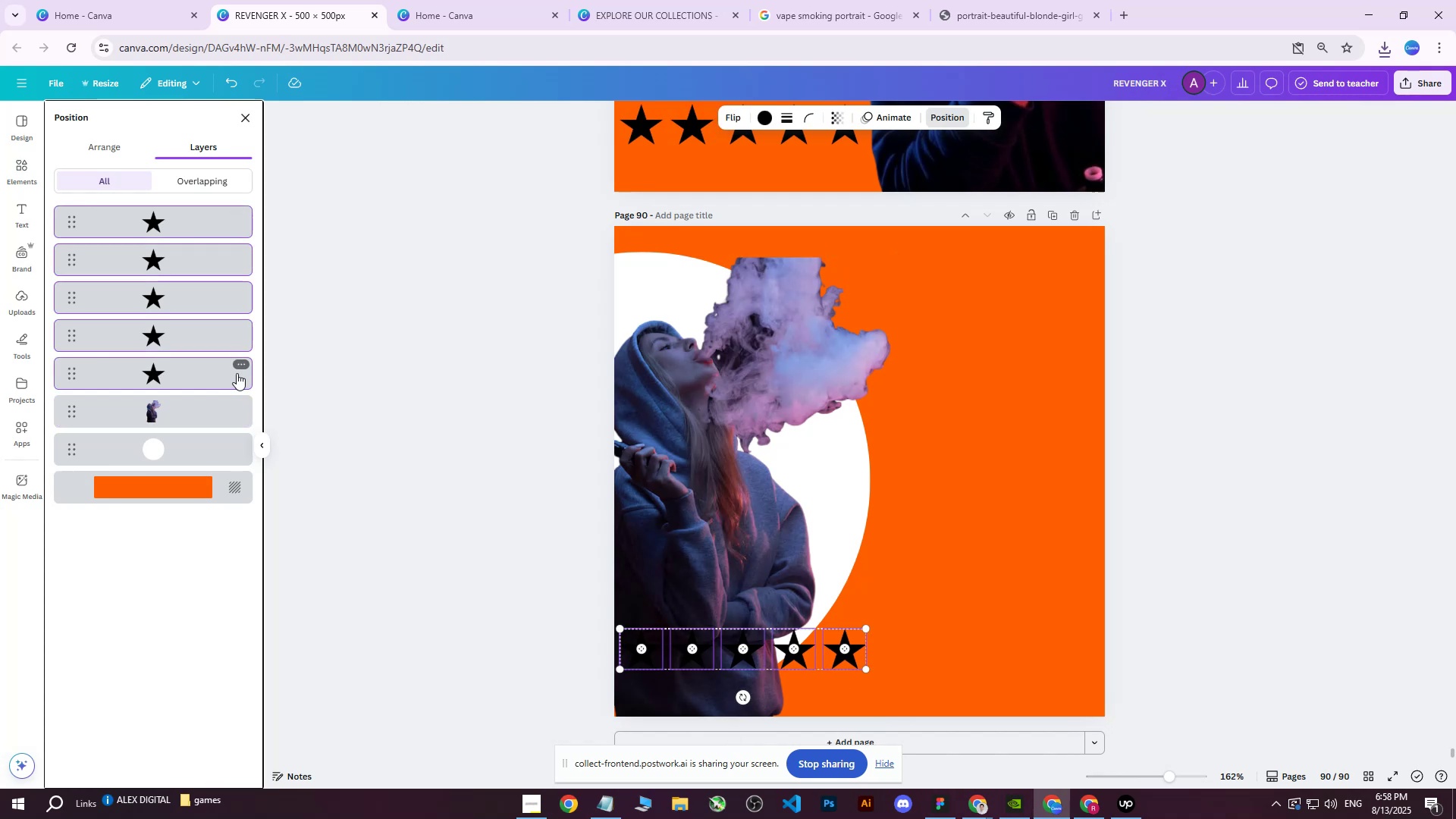 
hold_key(key=ArrowRight, duration=0.84)
 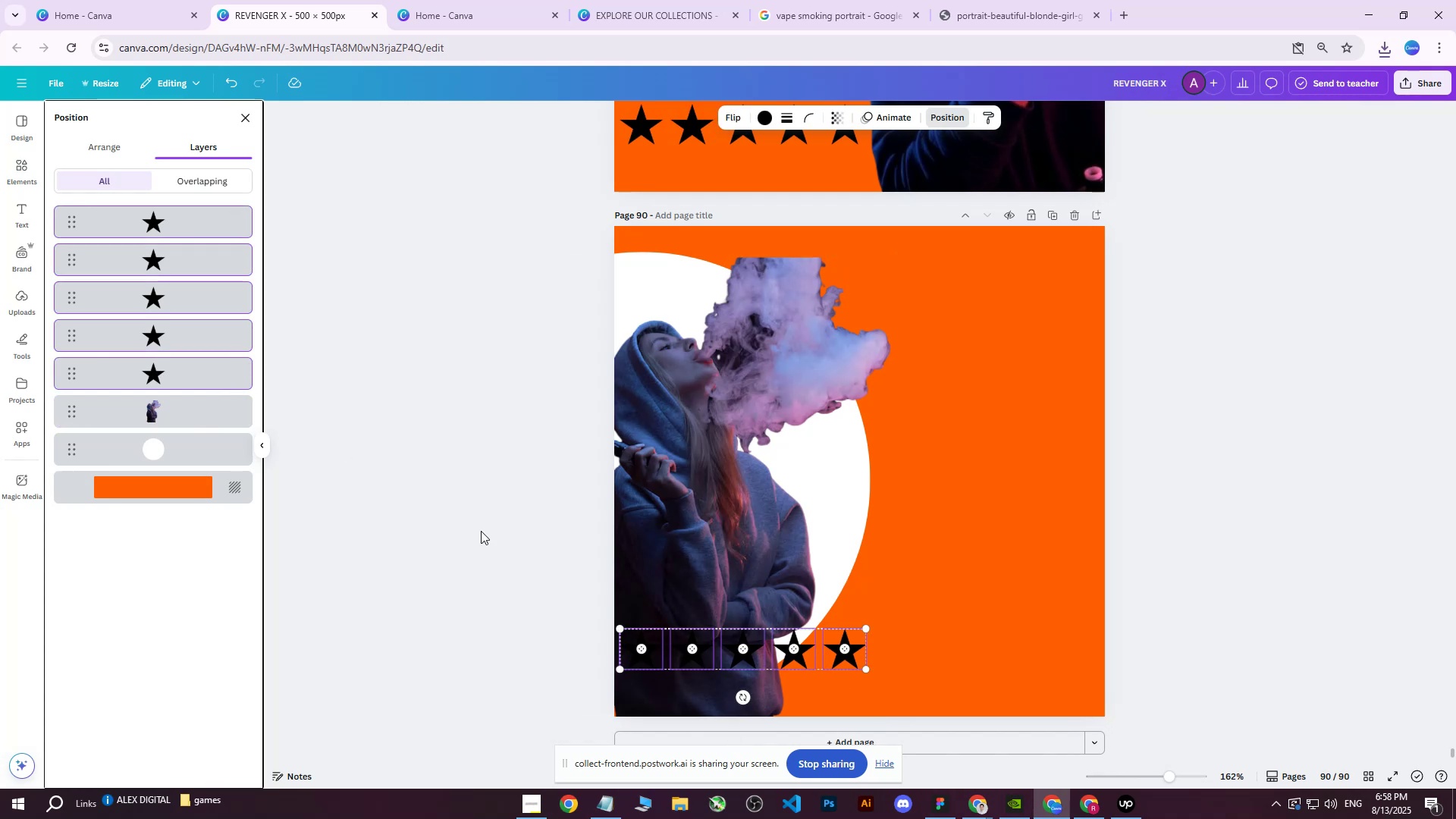 
left_click([506, 593])
 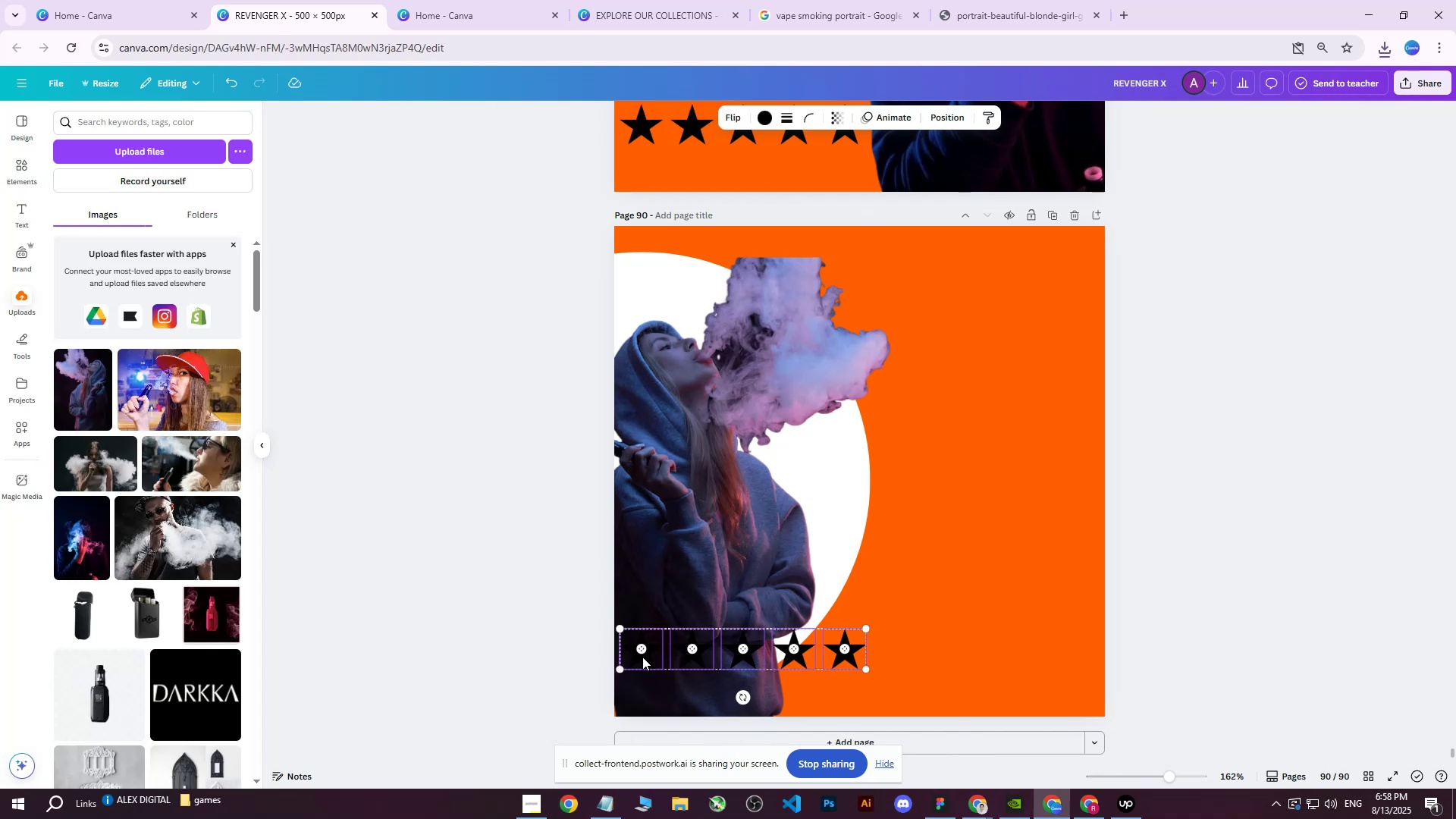 
double_click([524, 645])
 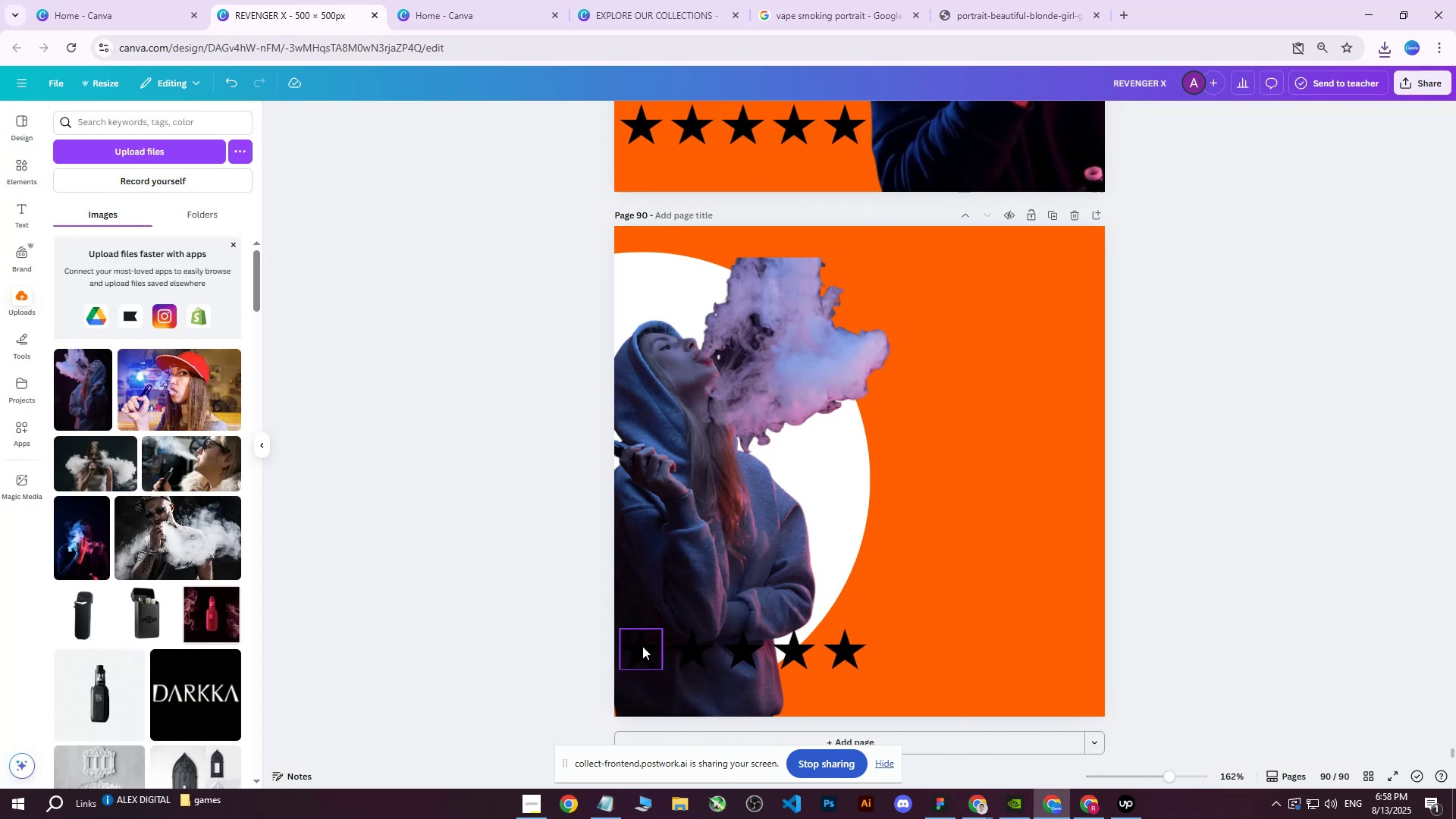 
triple_click([642, 646])
 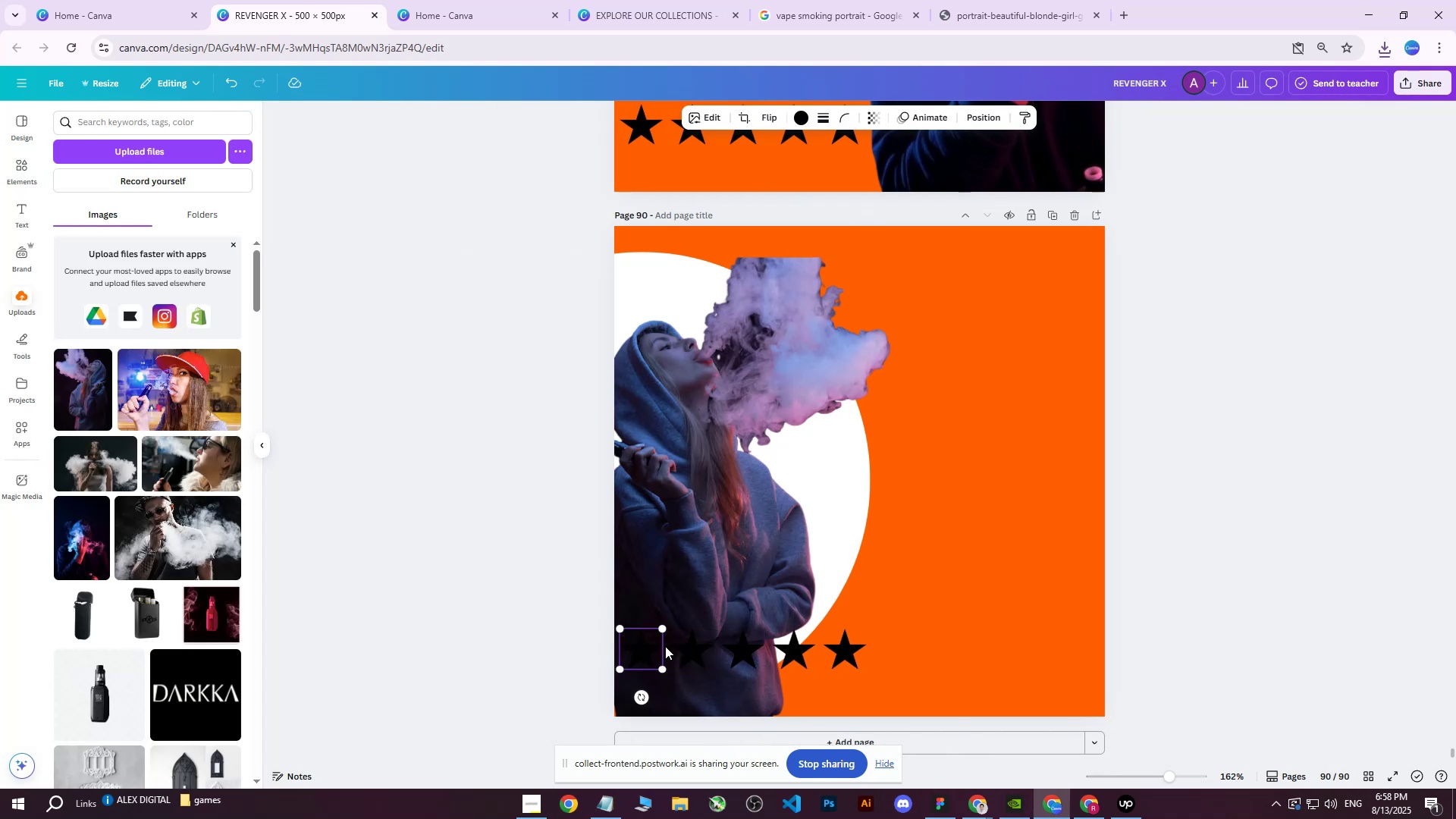 
hold_key(key=ShiftLeft, duration=1.46)
triple_click([734, 651])
 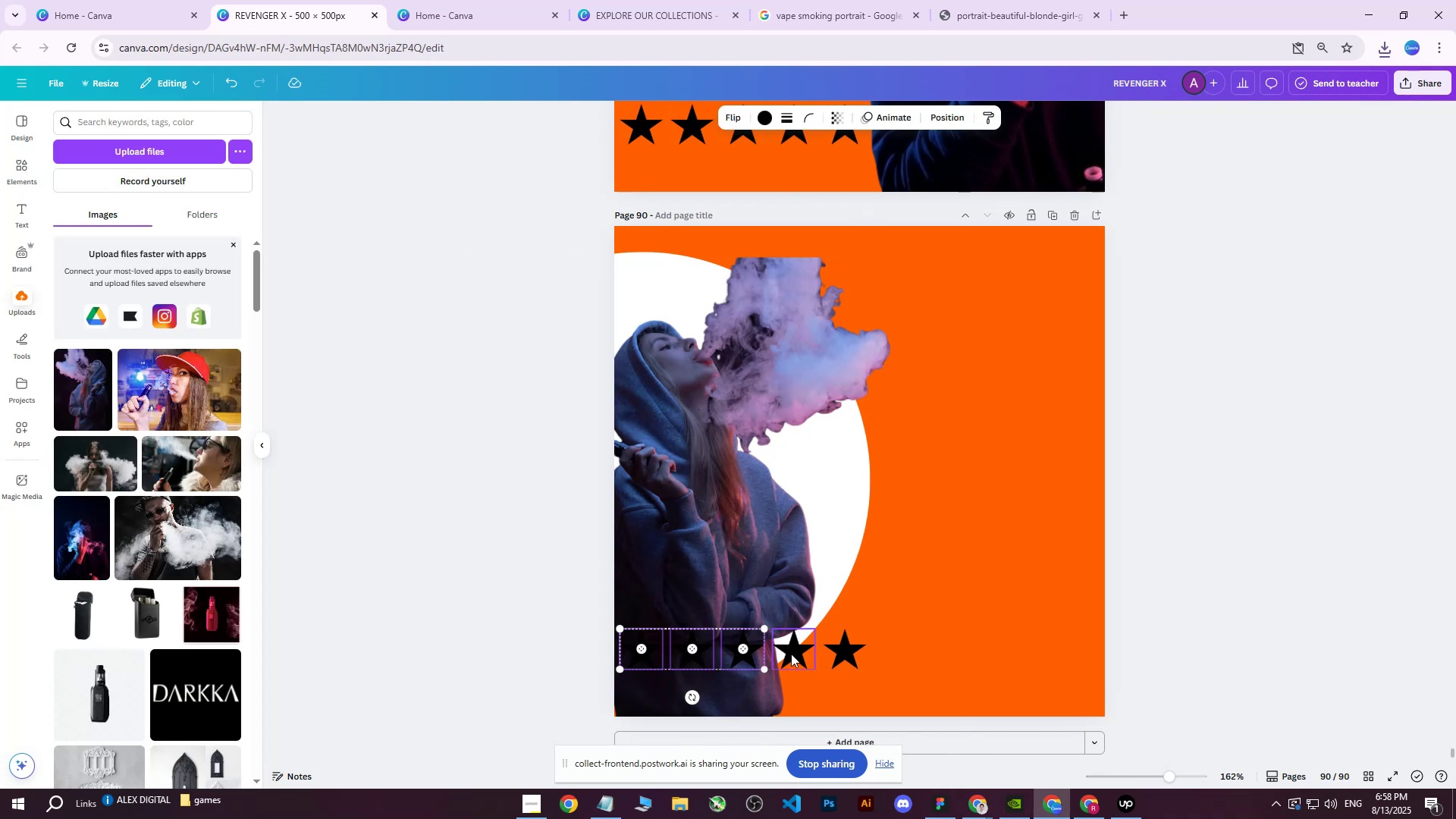 
triple_click([791, 654])
 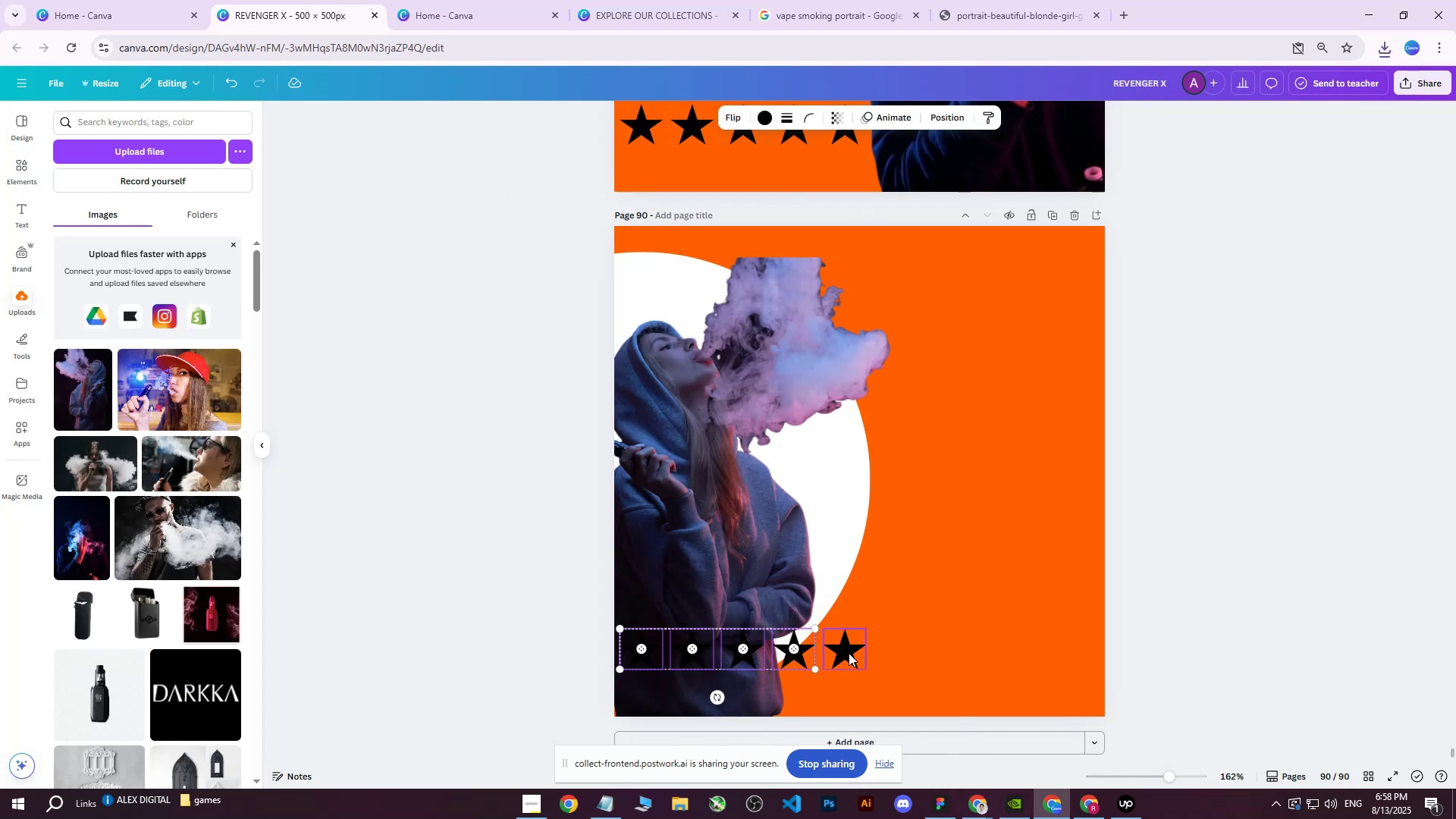 
triple_click([848, 653])
 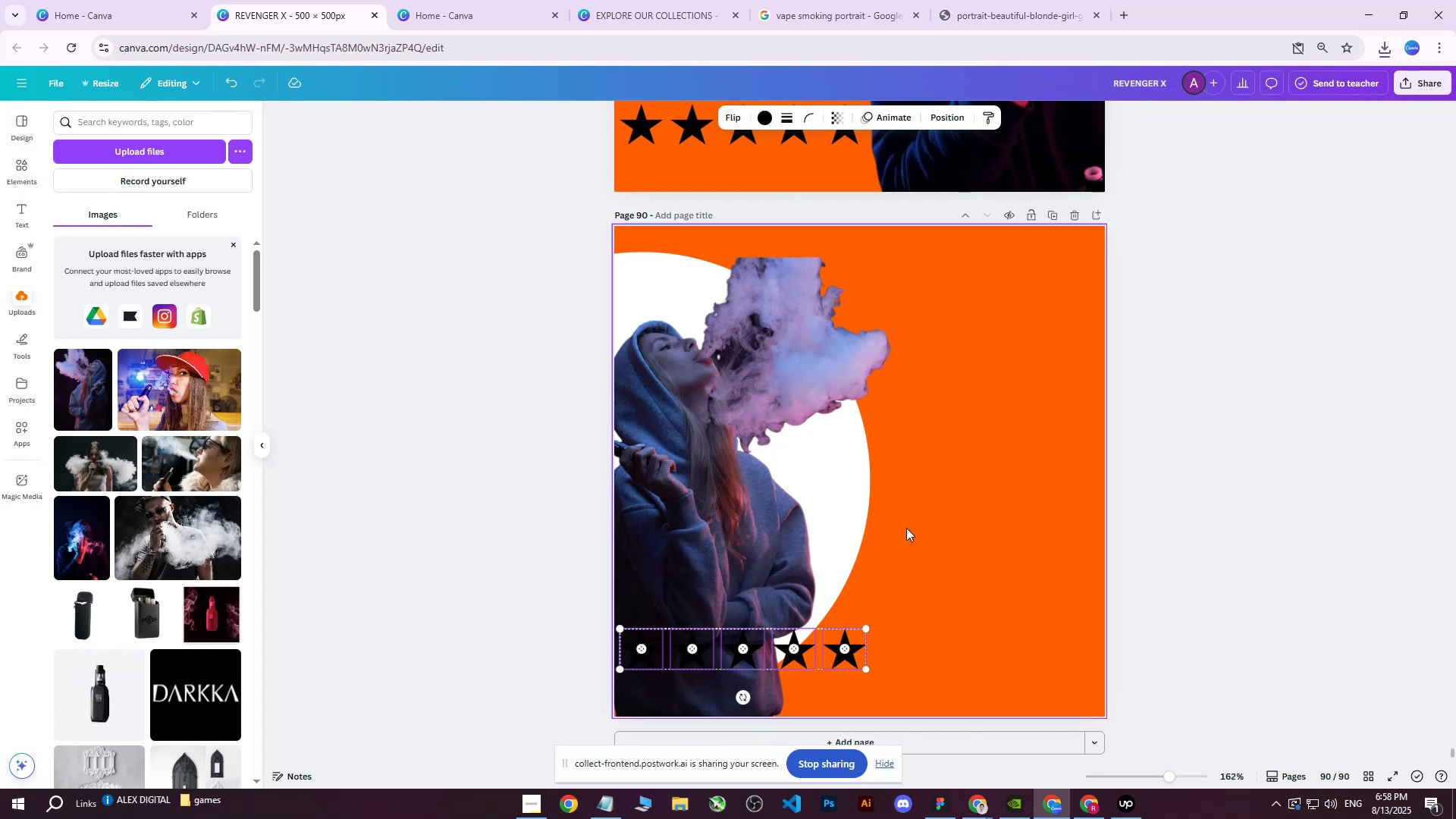 
hold_key(key=ArrowRight, duration=1.5)
 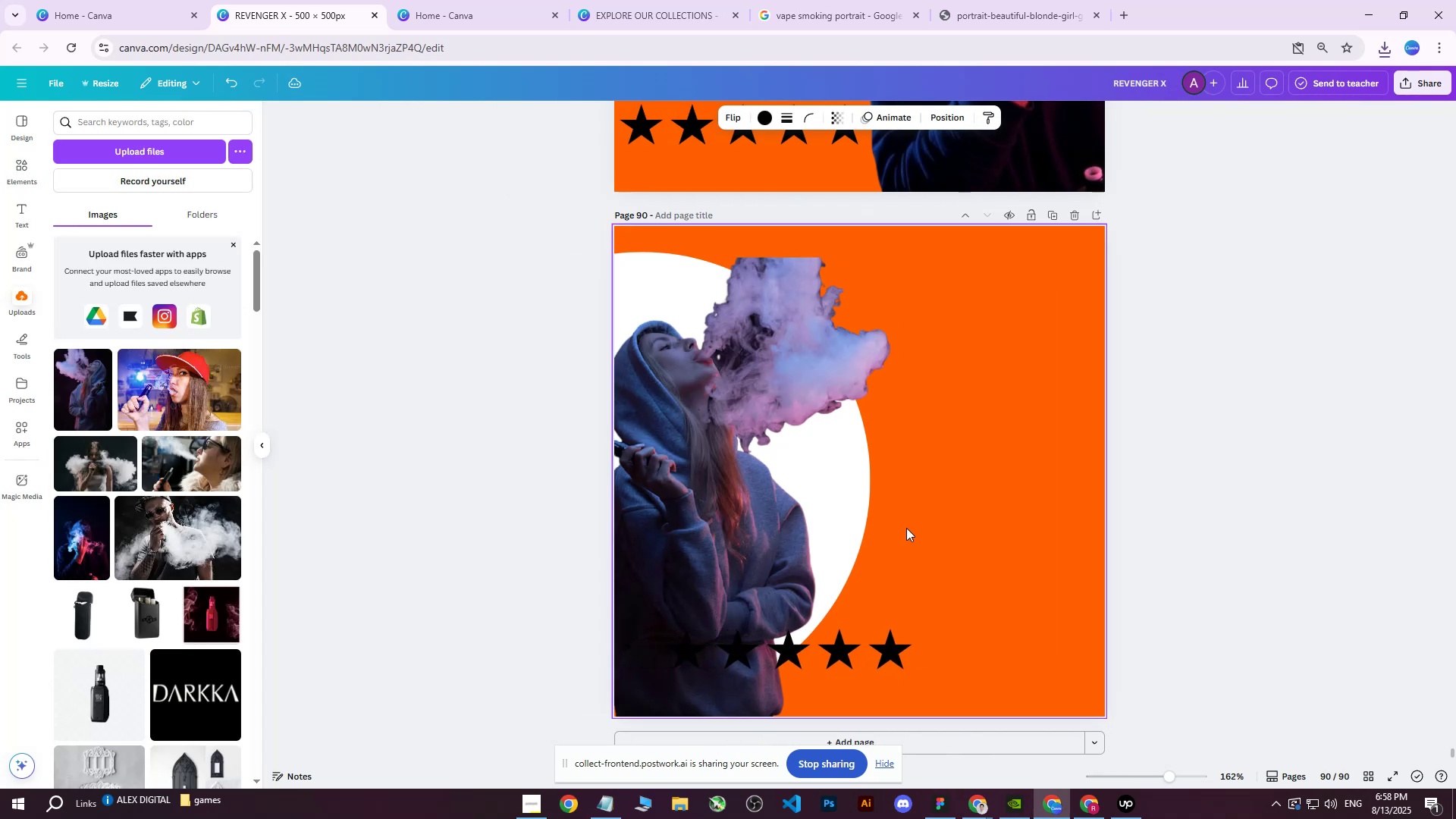 
hold_key(key=ArrowRight, duration=1.52)
 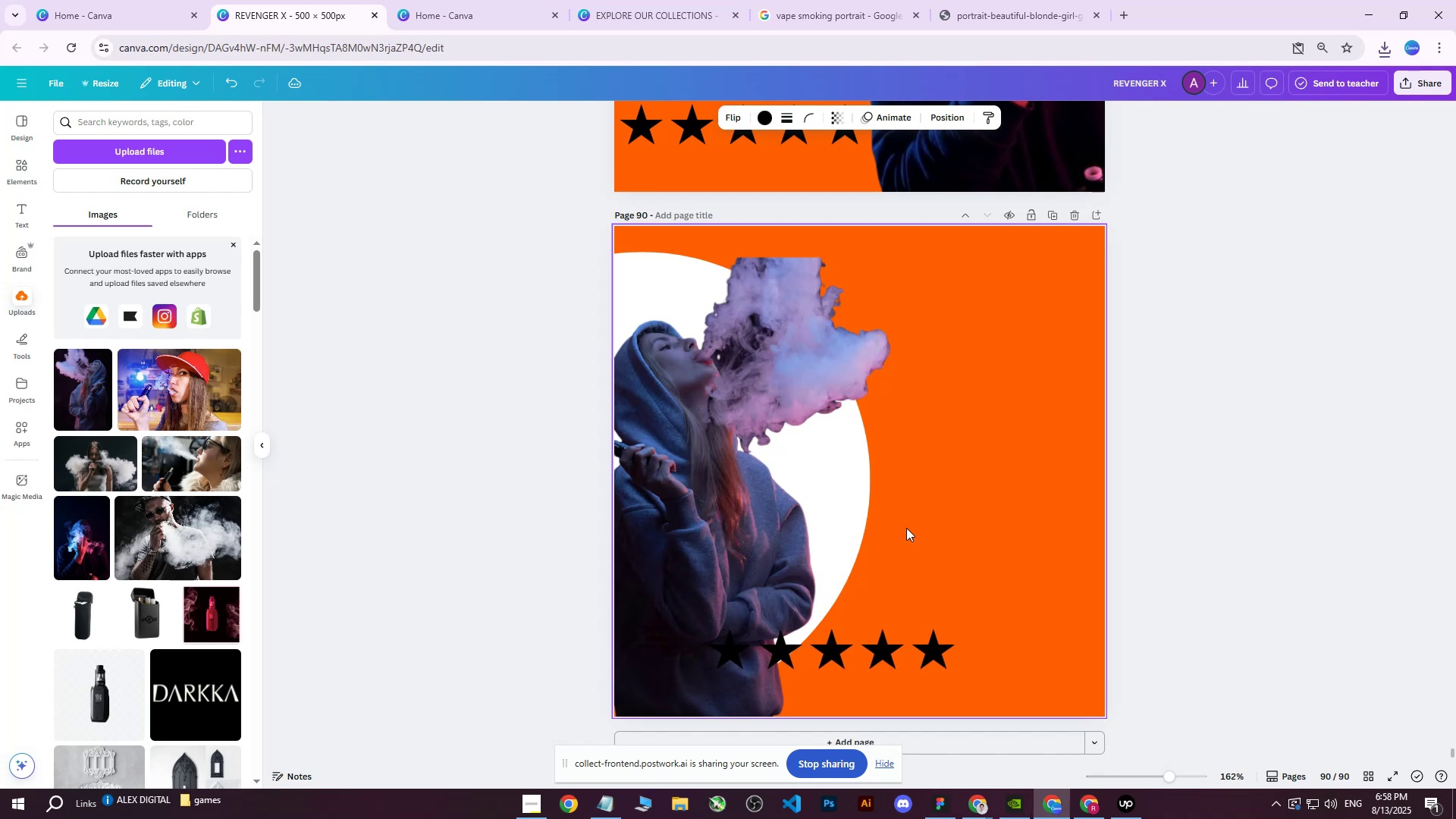 
hold_key(key=ArrowRight, duration=1.52)
 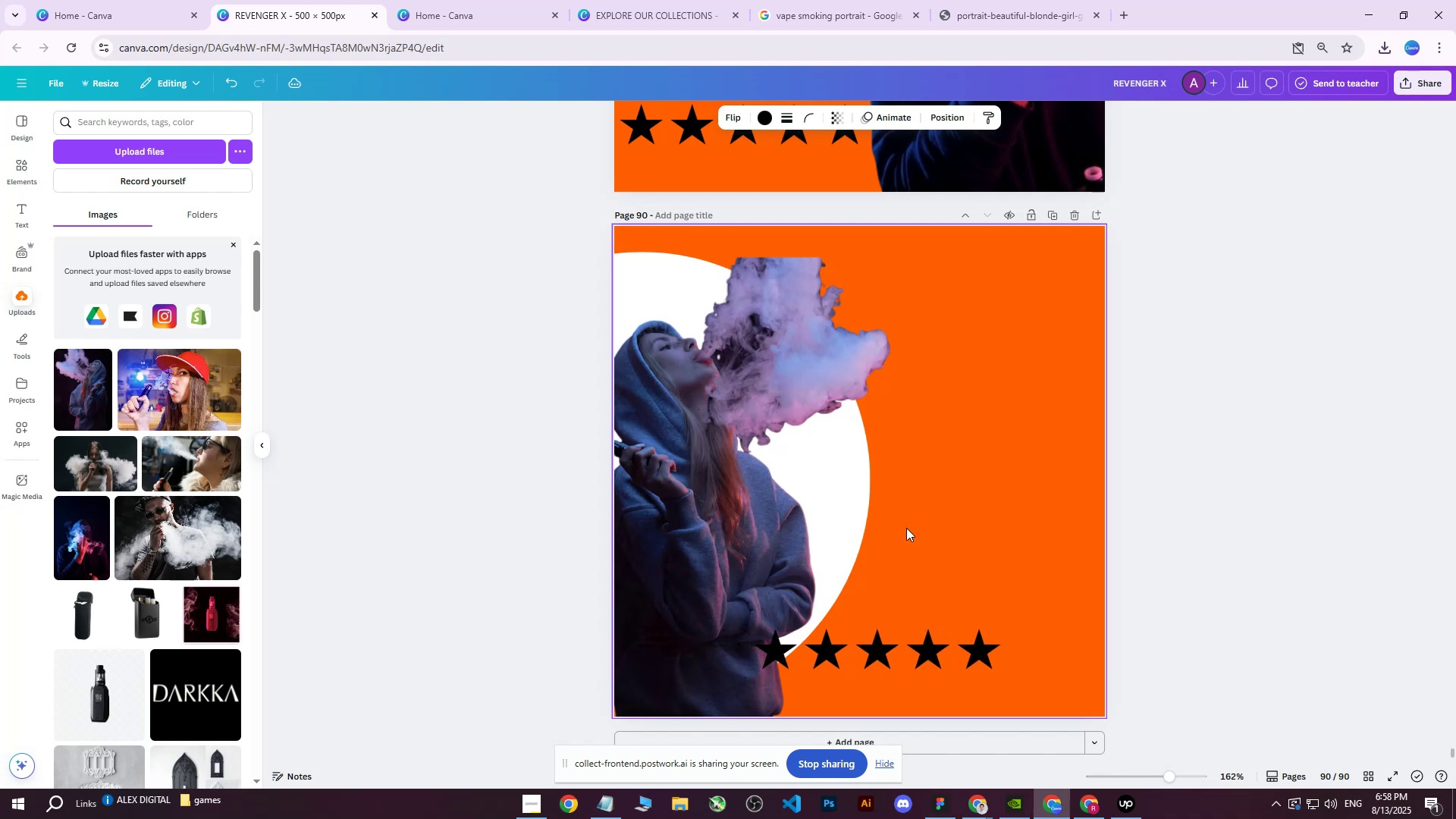 
hold_key(key=ArrowRight, duration=1.51)
 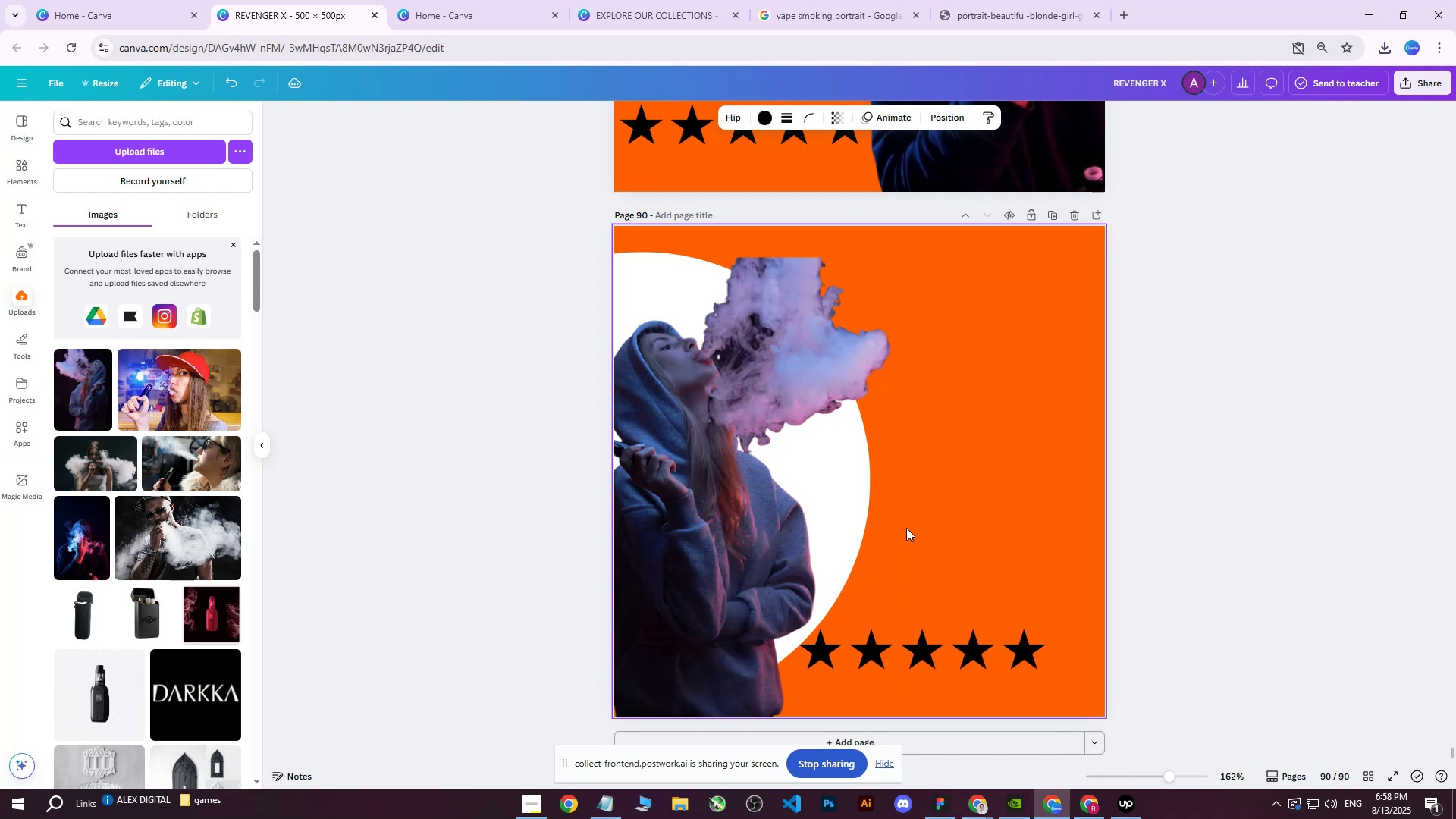 
hold_key(key=ArrowRight, duration=1.51)
 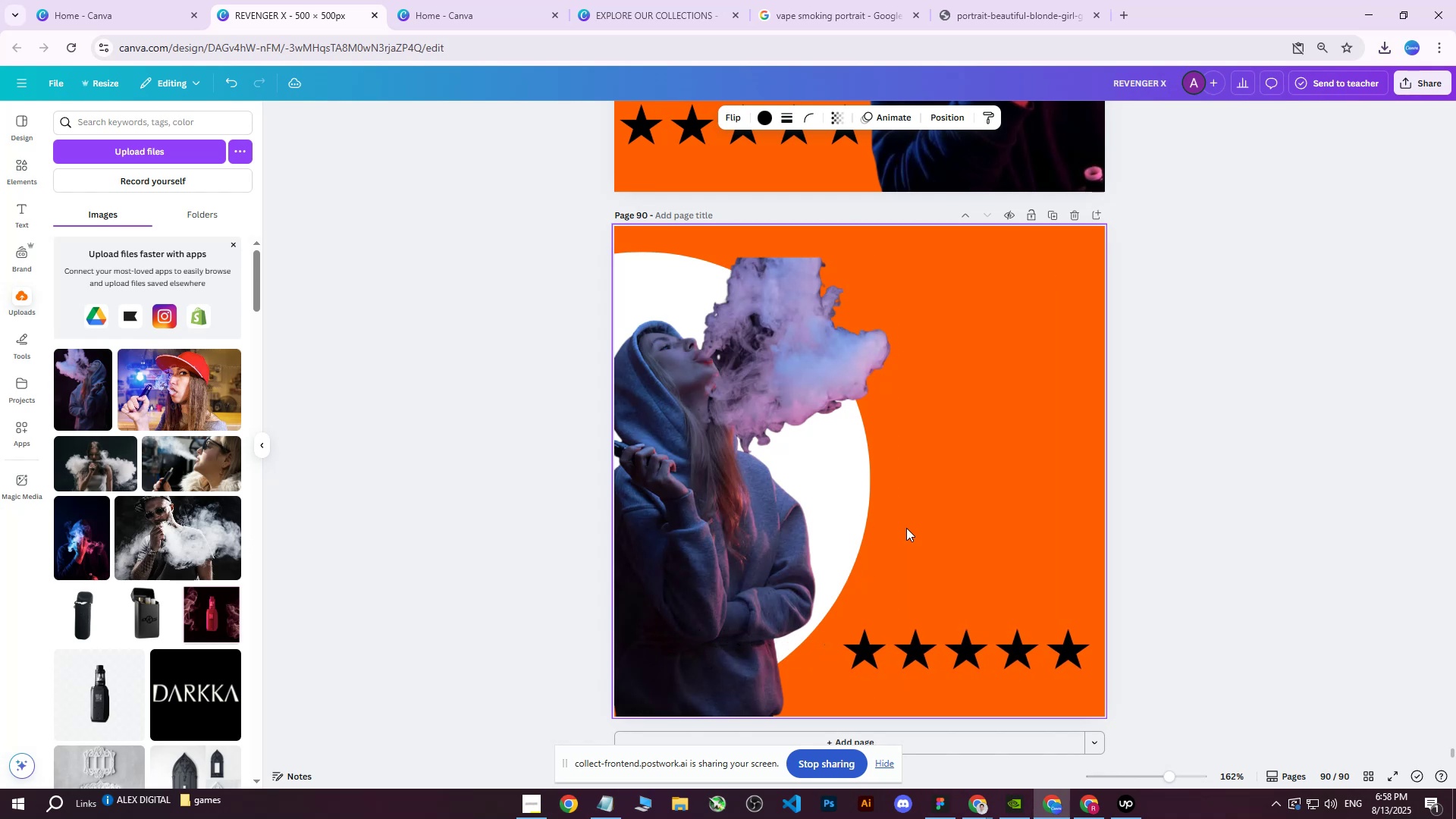 
hold_key(key=ArrowRight, duration=0.41)
 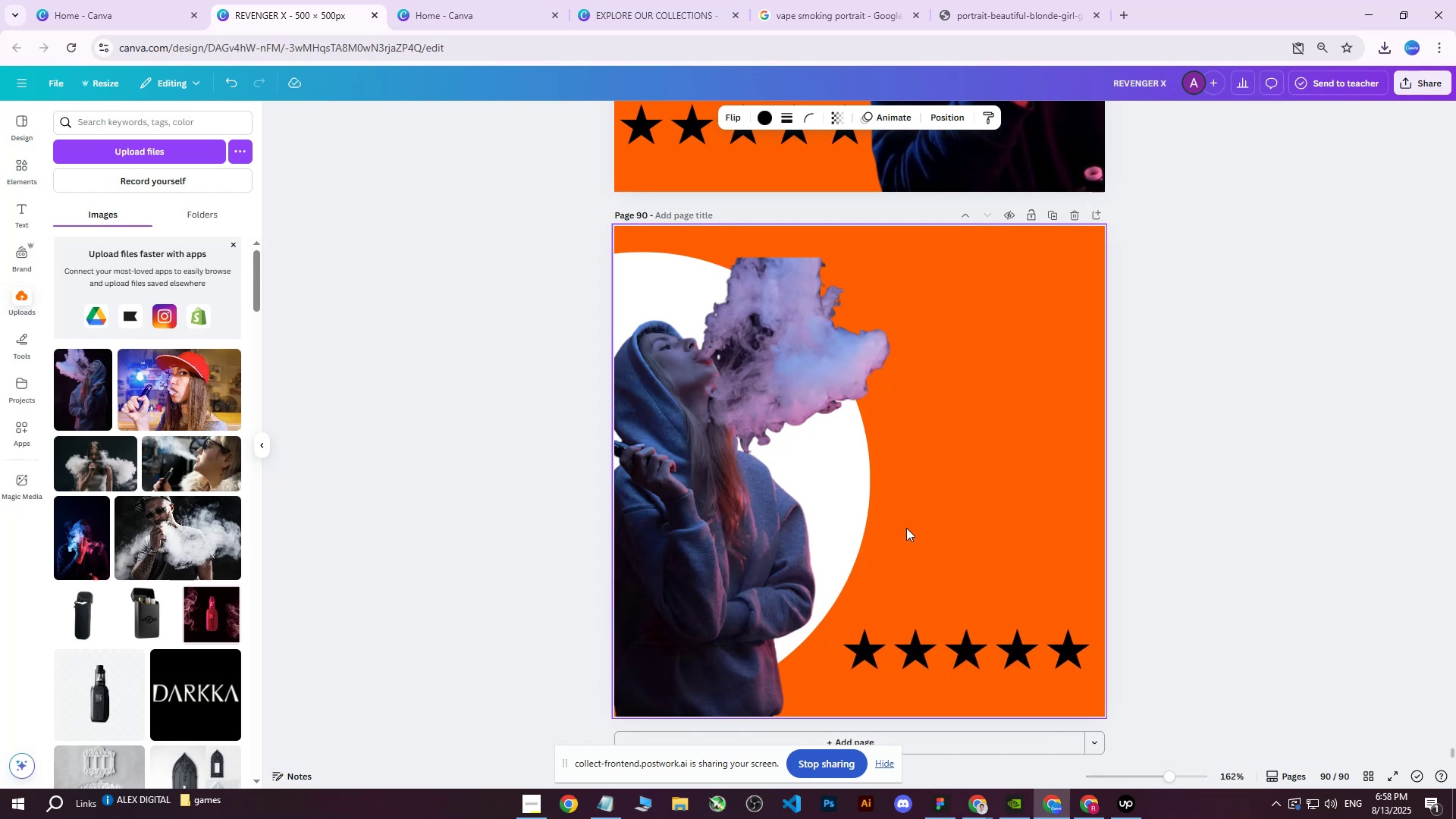 
hold_key(key=ArrowRight, duration=0.35)
 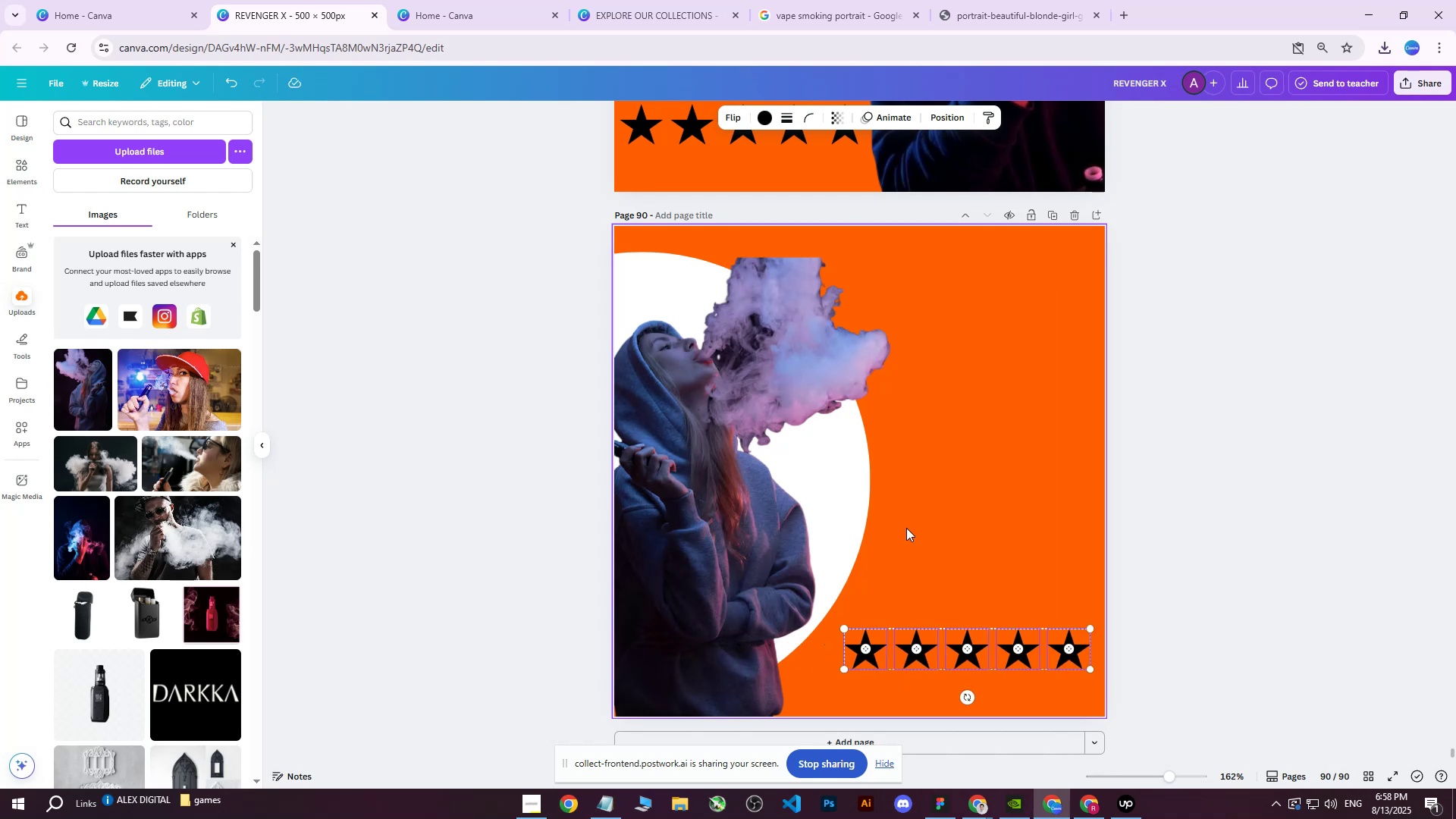 
left_click([716, 513])
 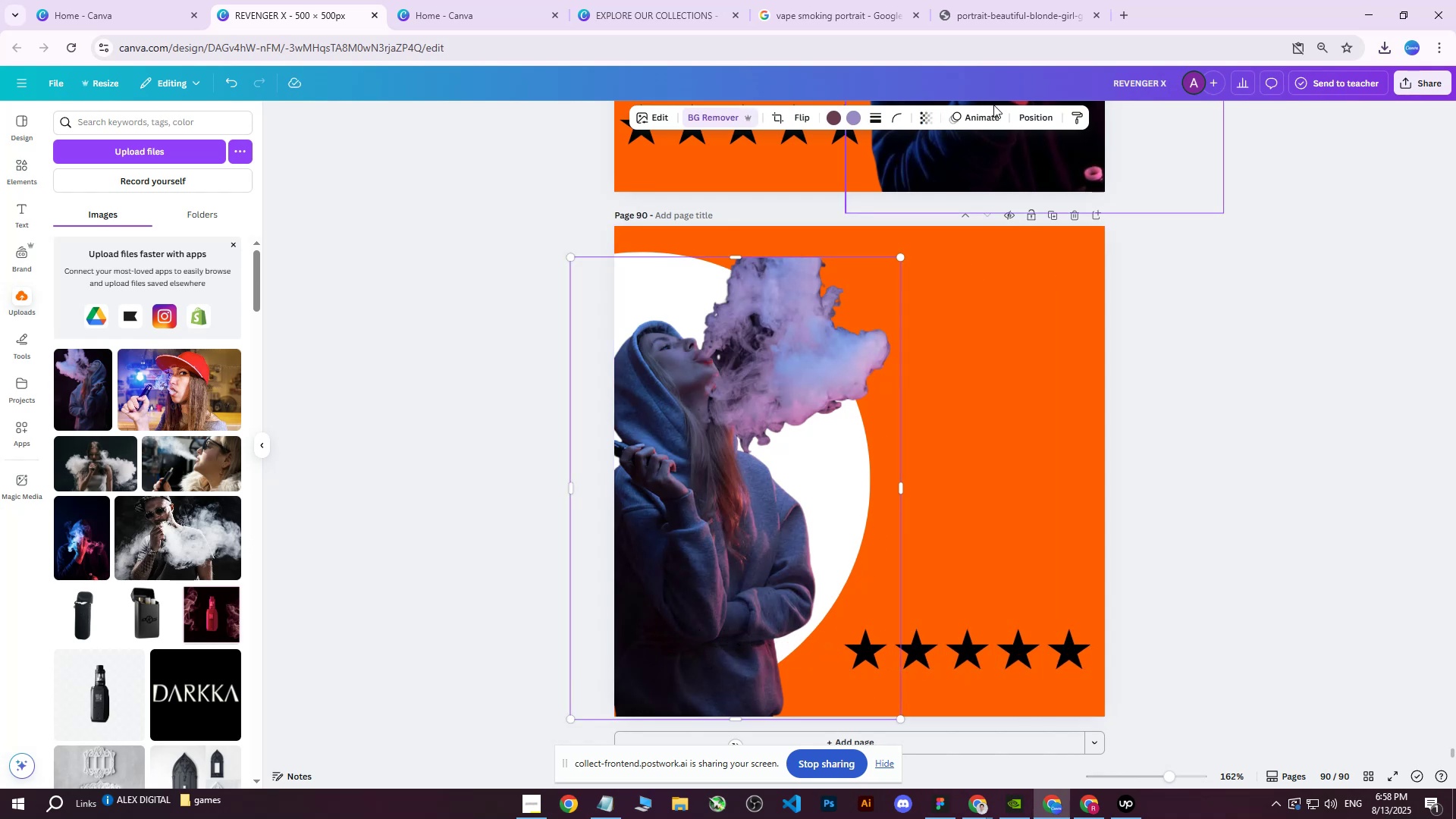 
left_click([1015, 116])
 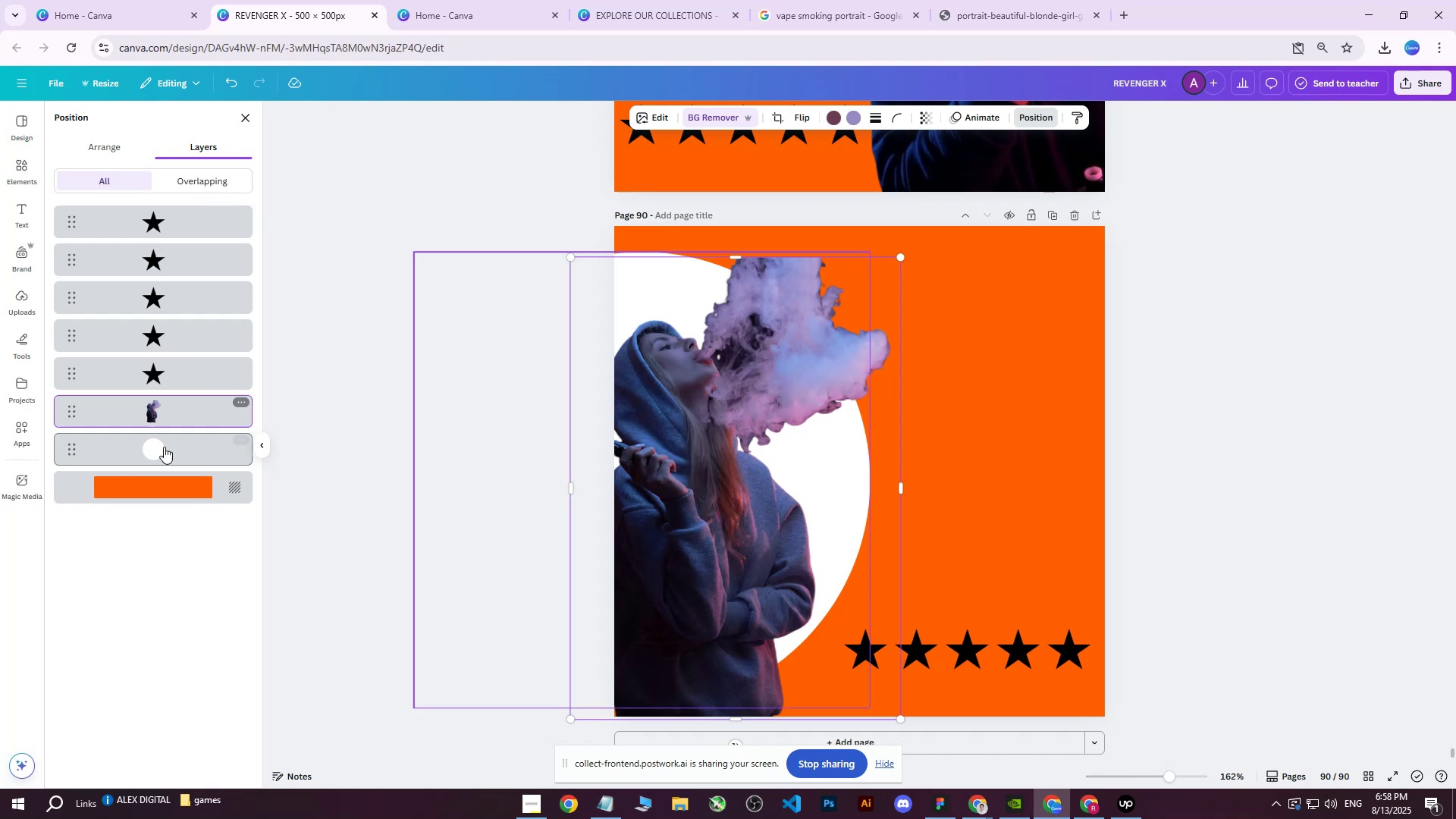 
hold_key(key=ShiftLeft, duration=0.43)
left_click([149, 455])
 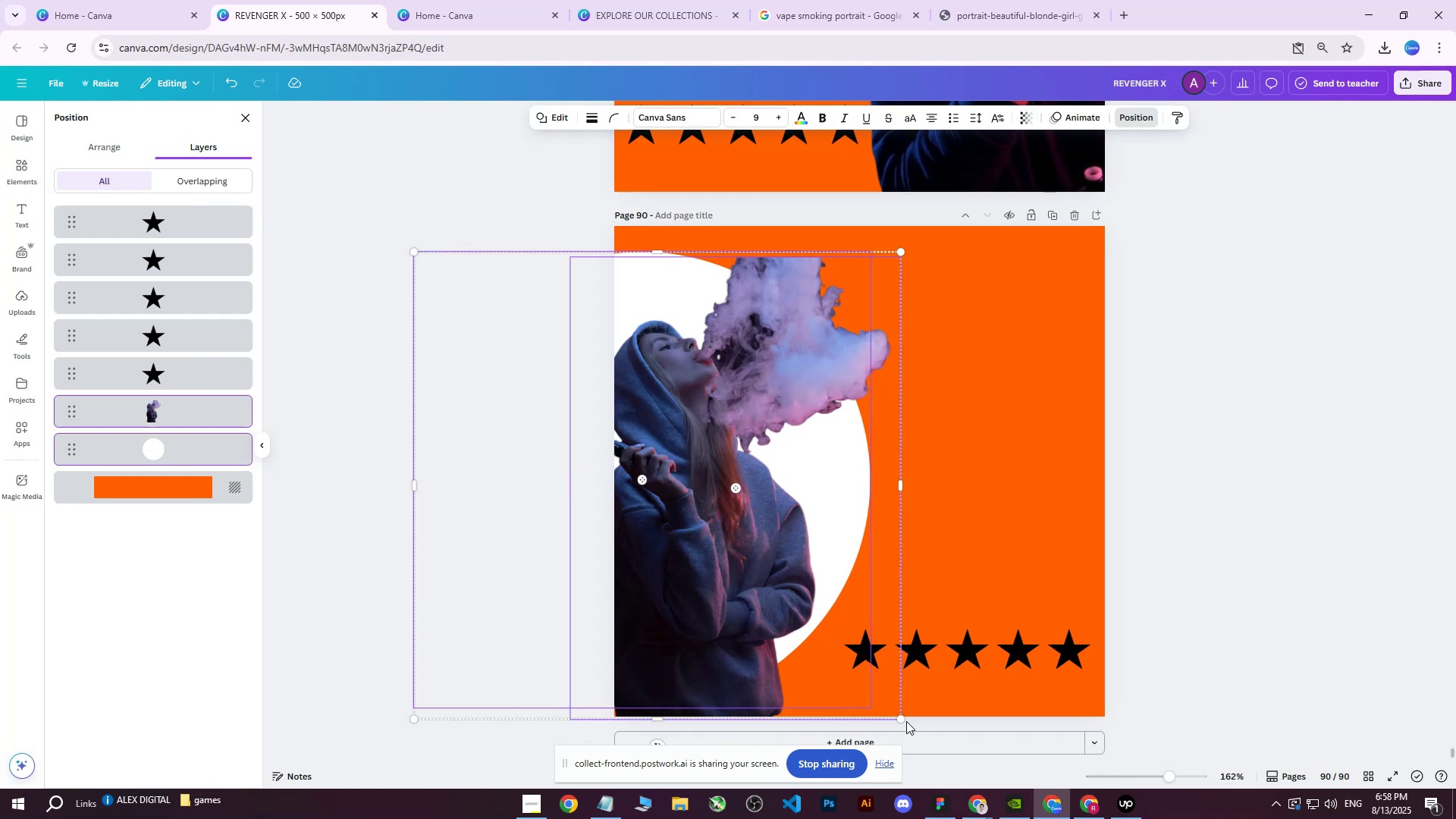 
left_click_drag(start_coordinate=[905, 720], to_coordinate=[920, 725])
 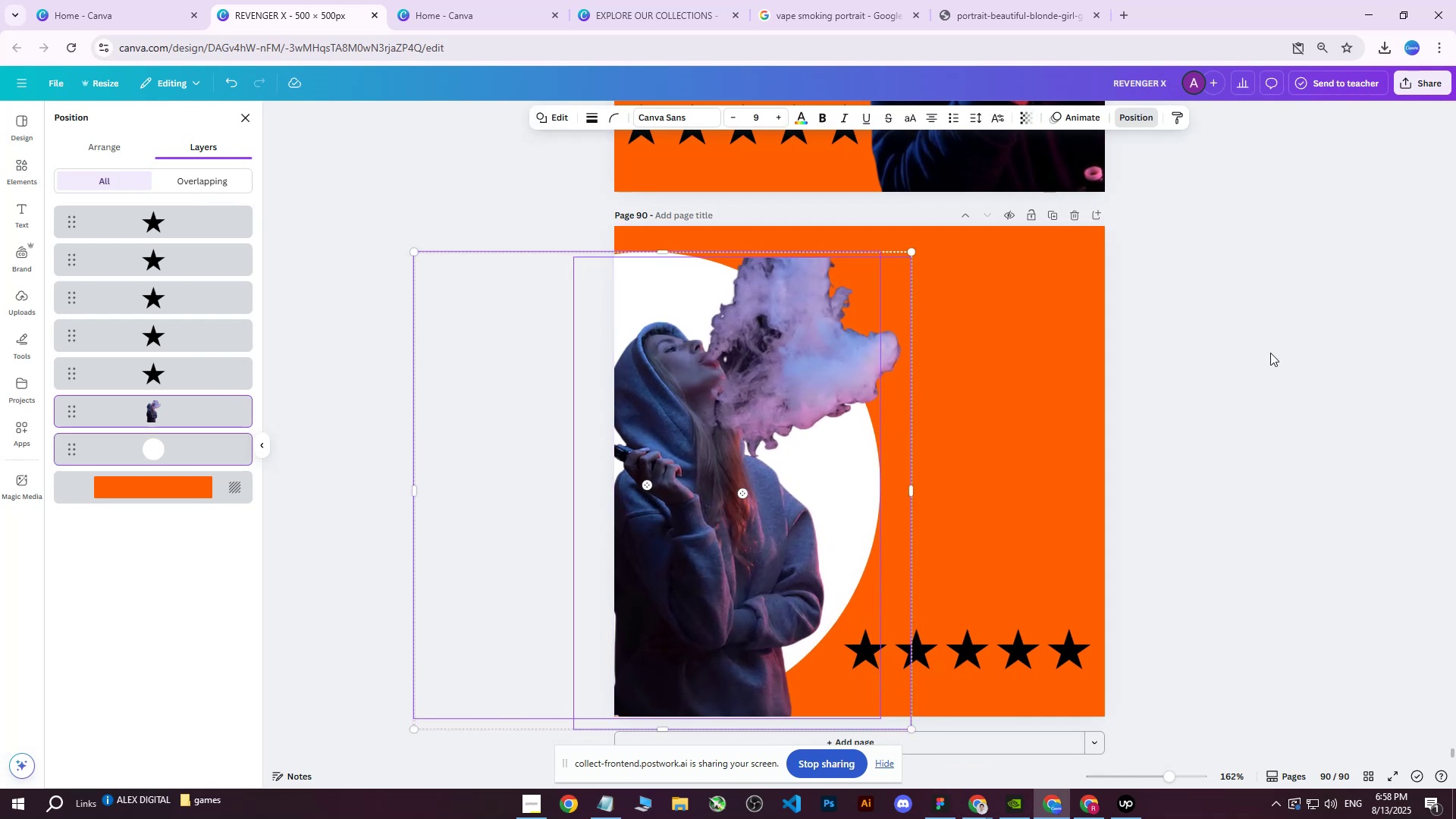 
left_click([1270, 352])
 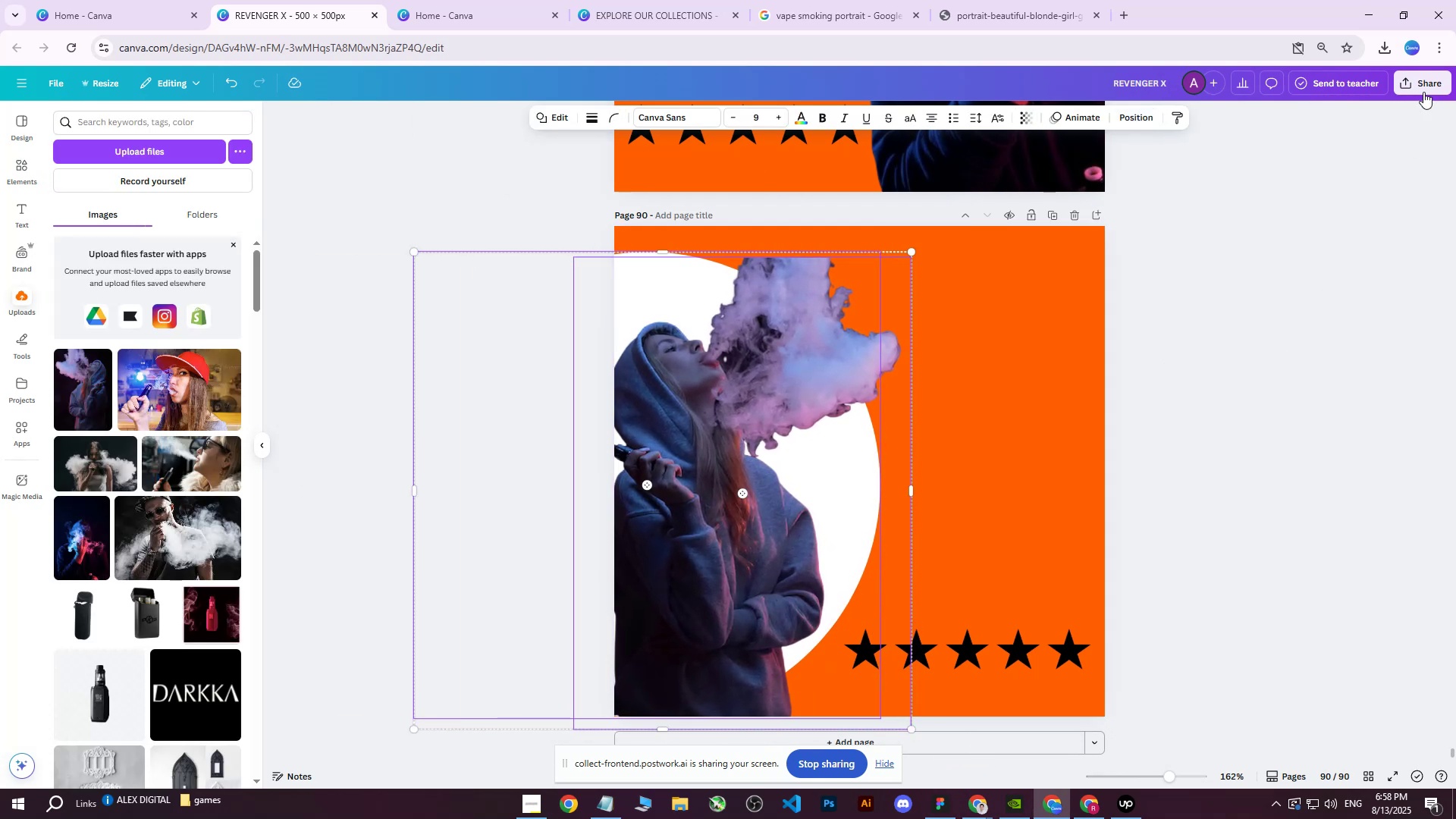 
left_click([1423, 84])
 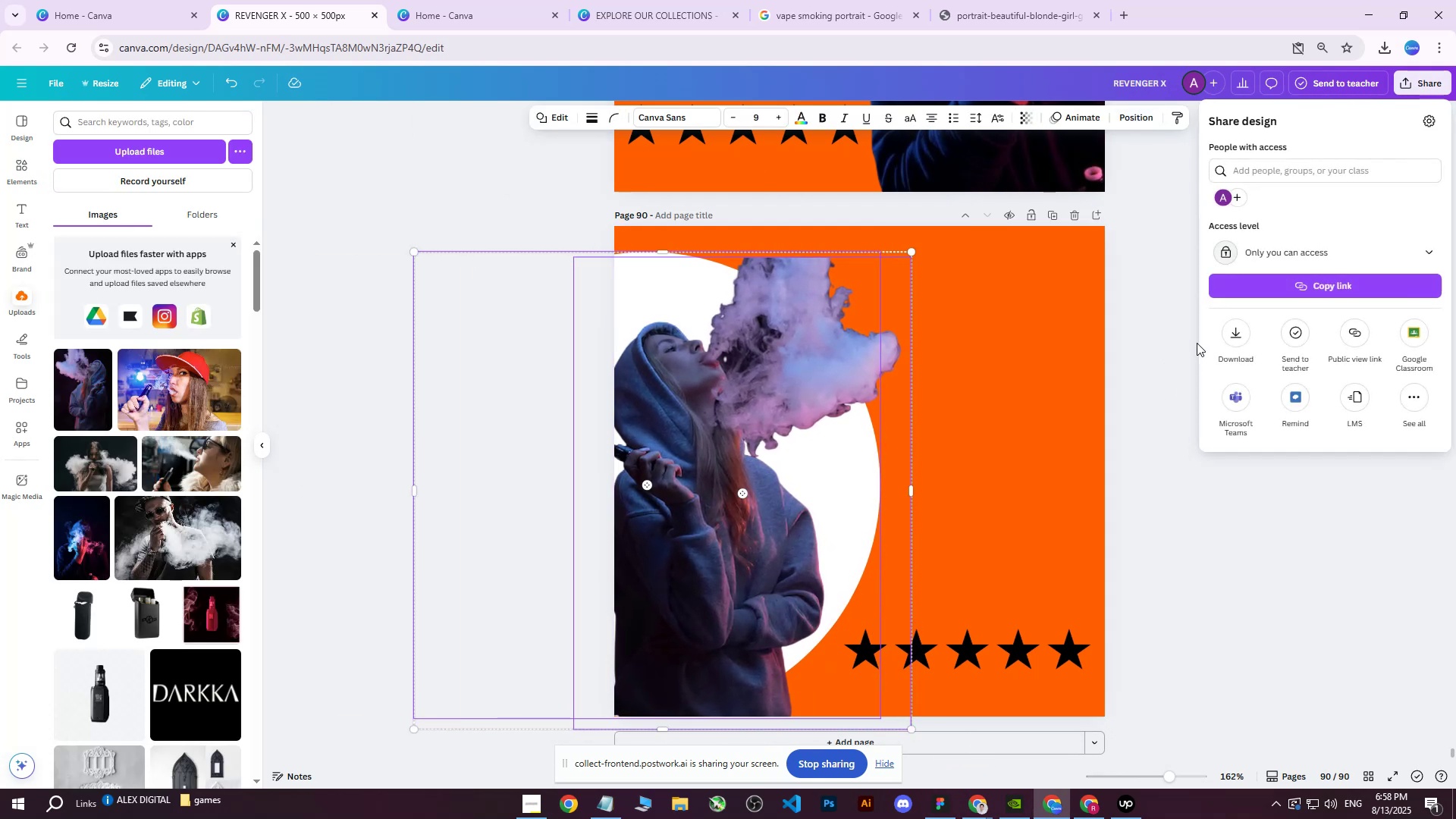 
left_click([1235, 329])
 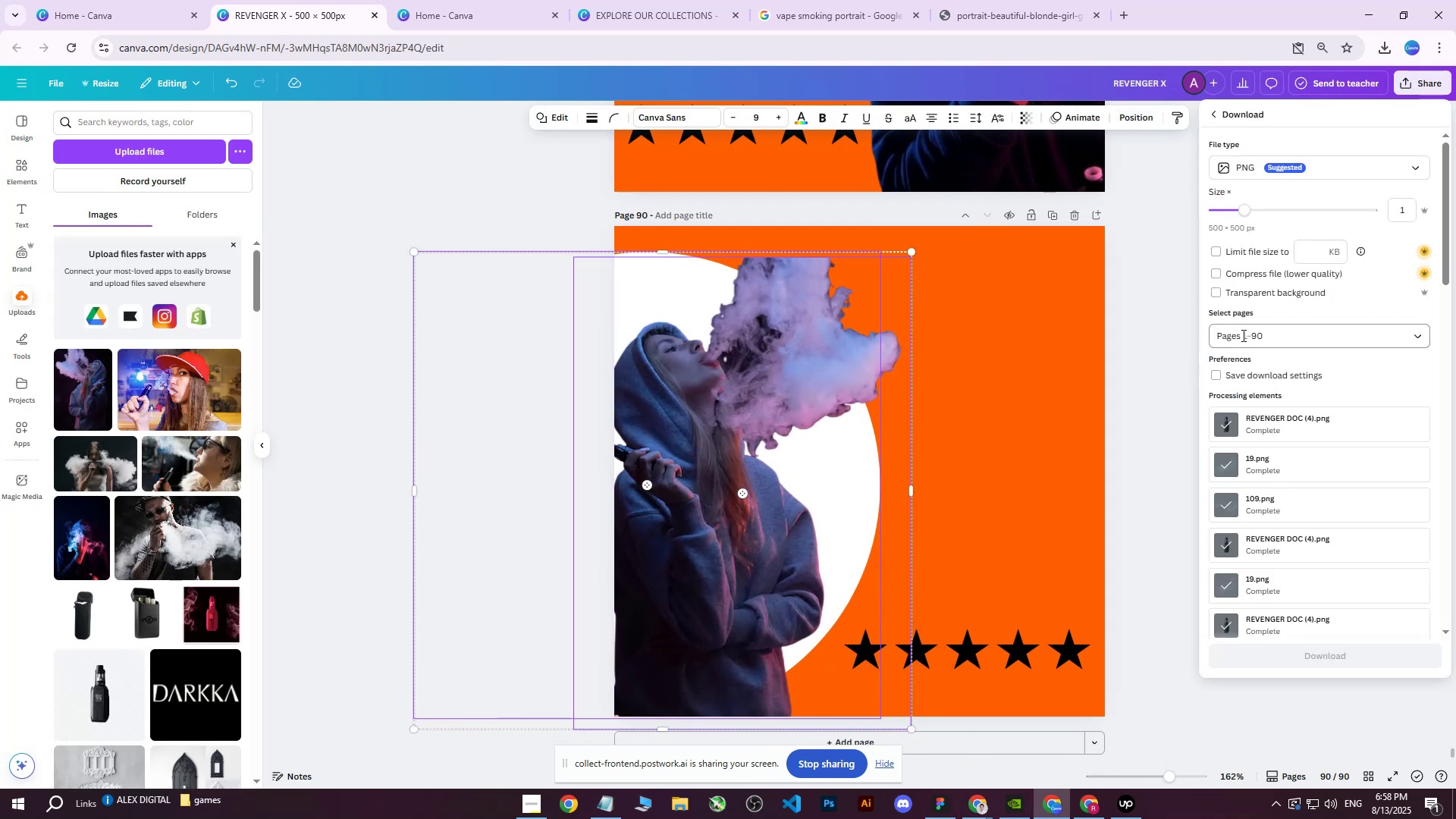 
double_click([1228, 366])
 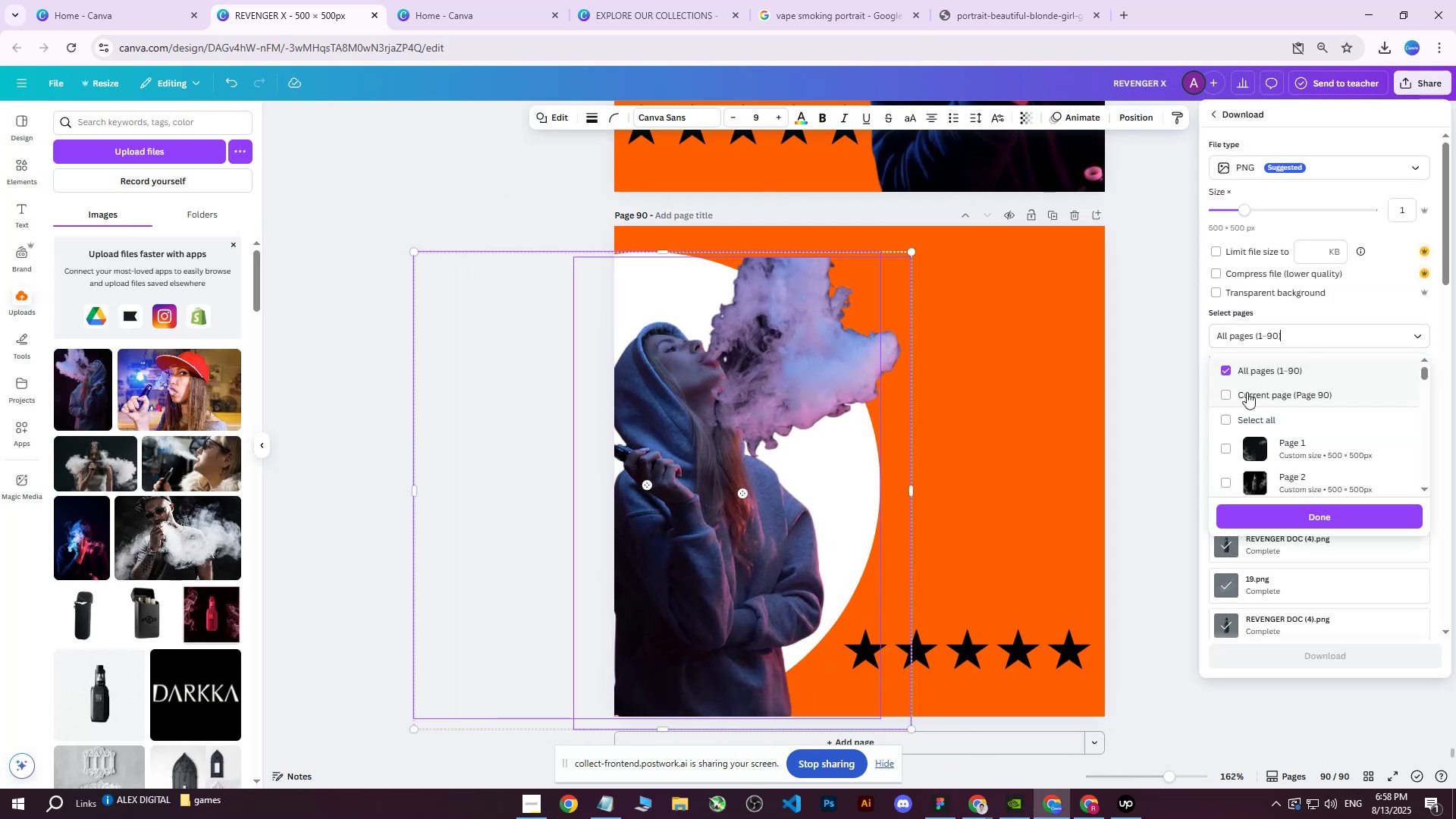 
triple_click([1247, 392])
 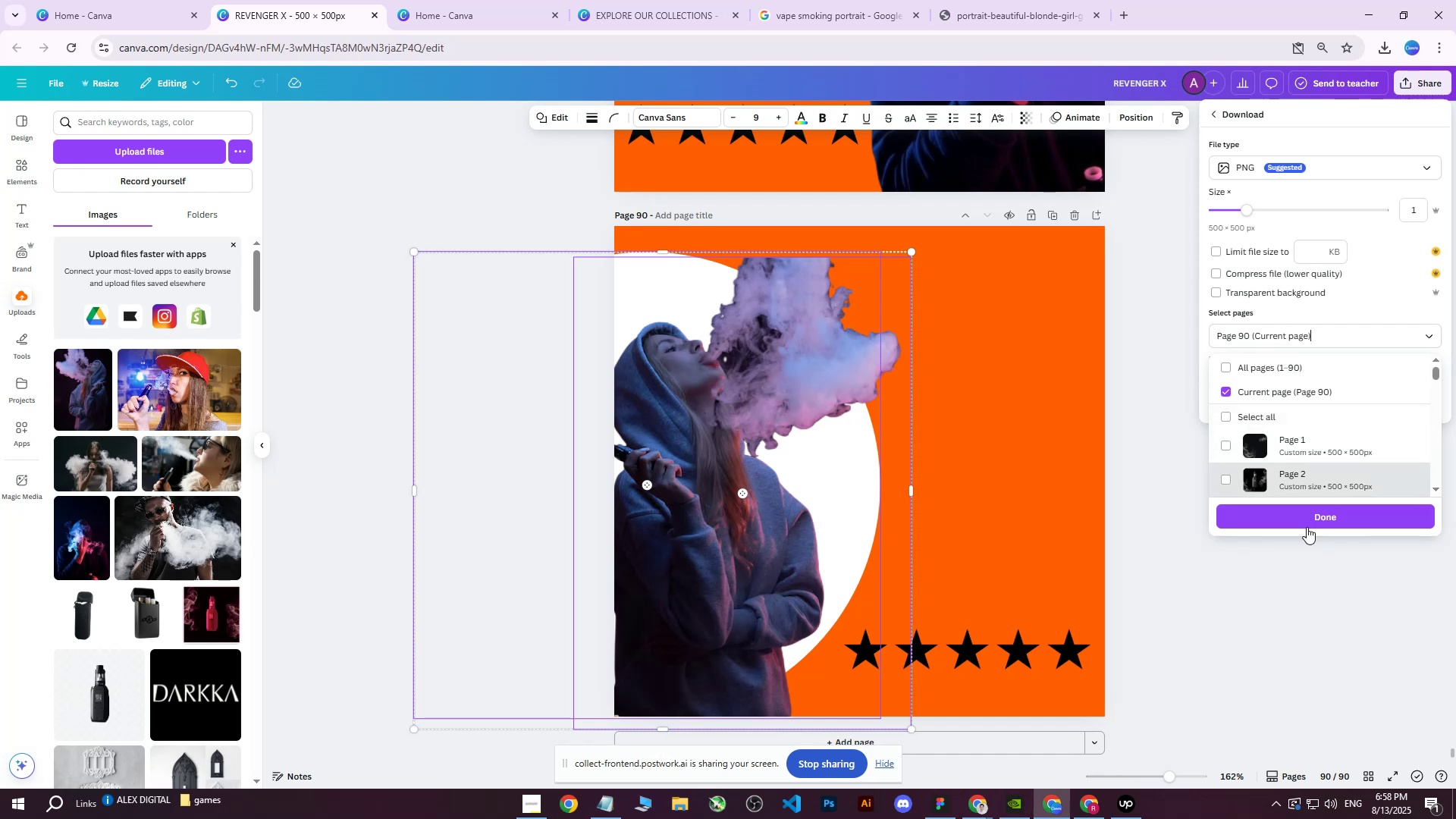 
double_click([1299, 513])
 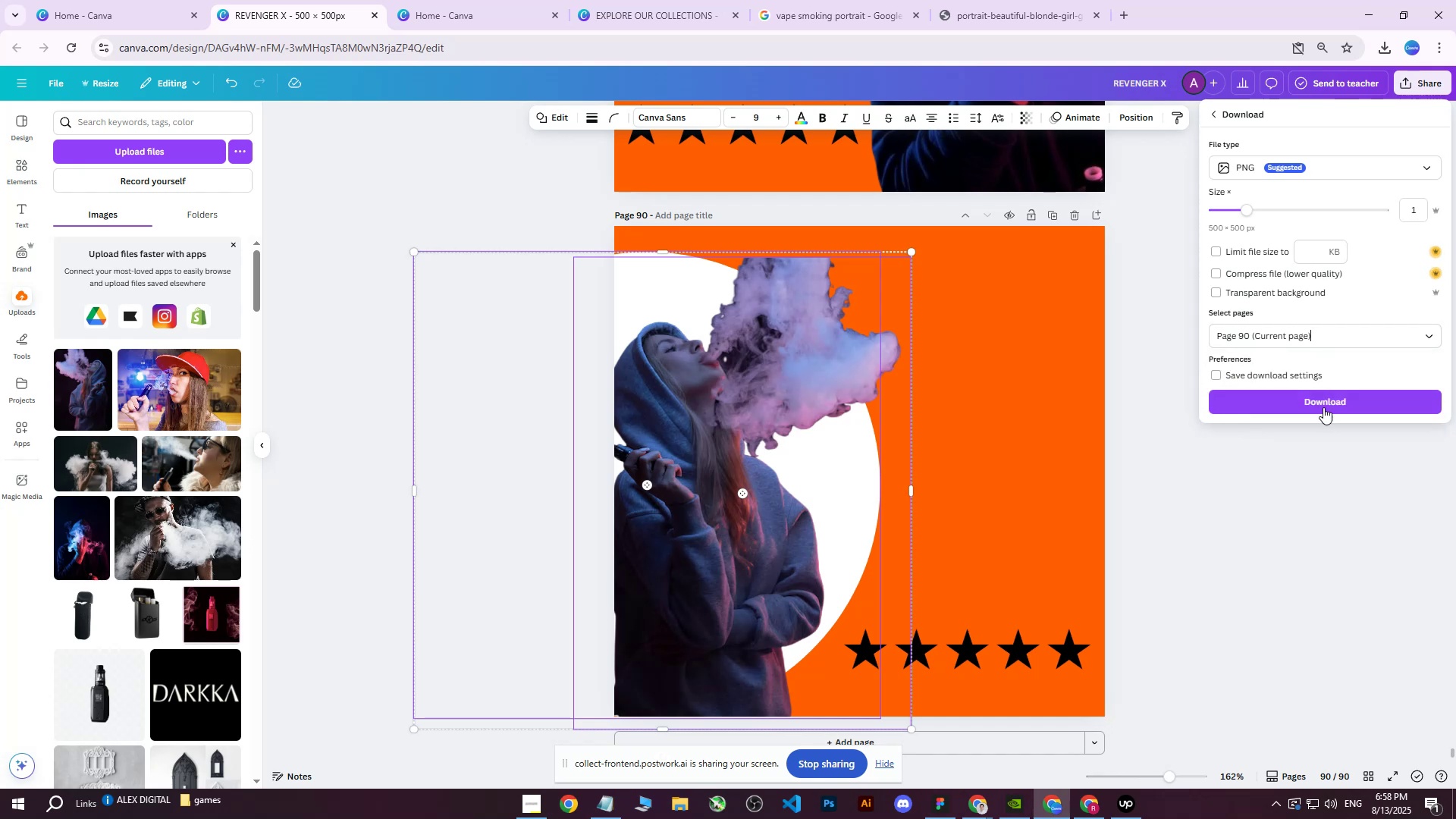 
left_click([1323, 403])
 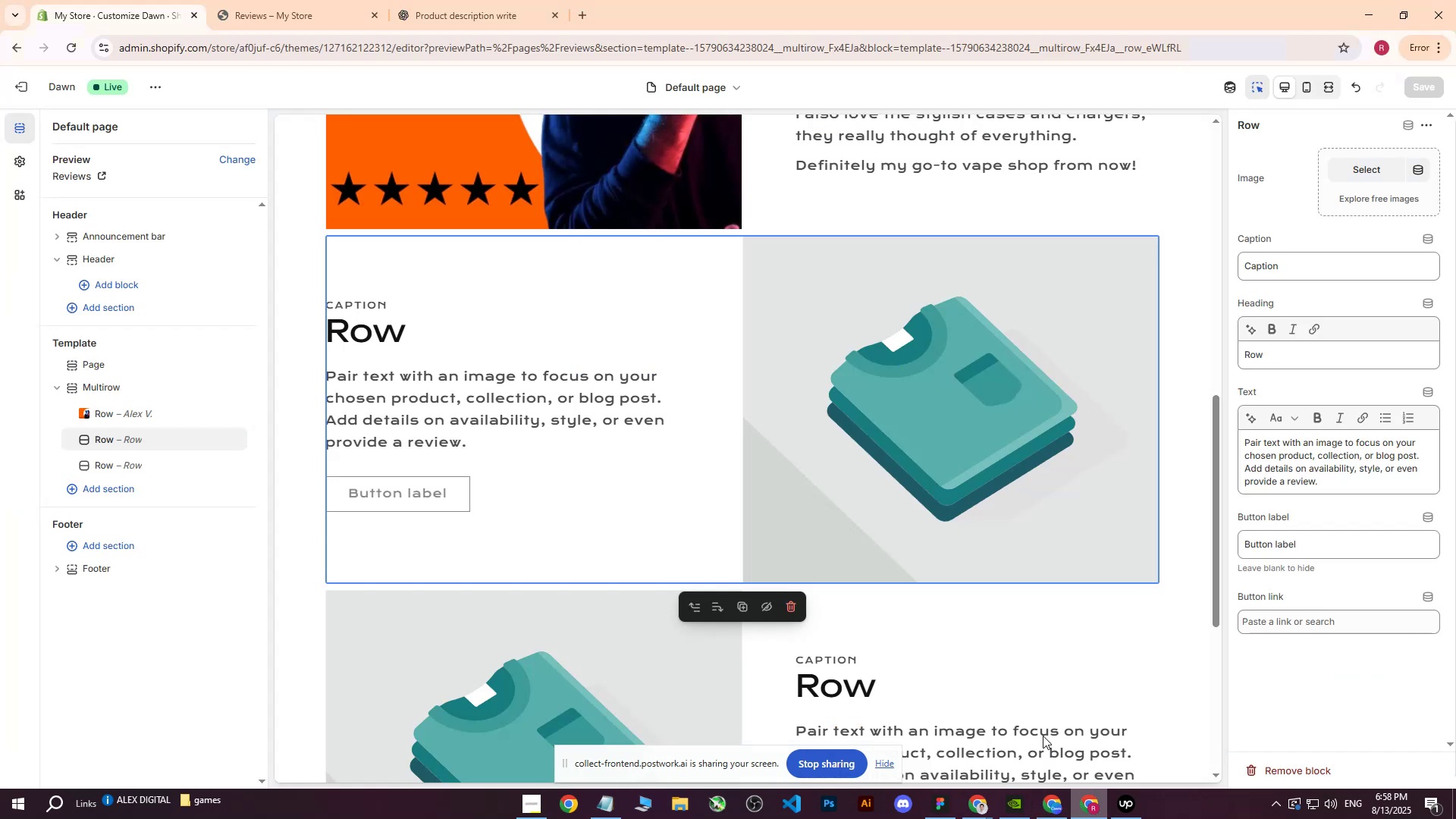 
left_click([974, 330])
 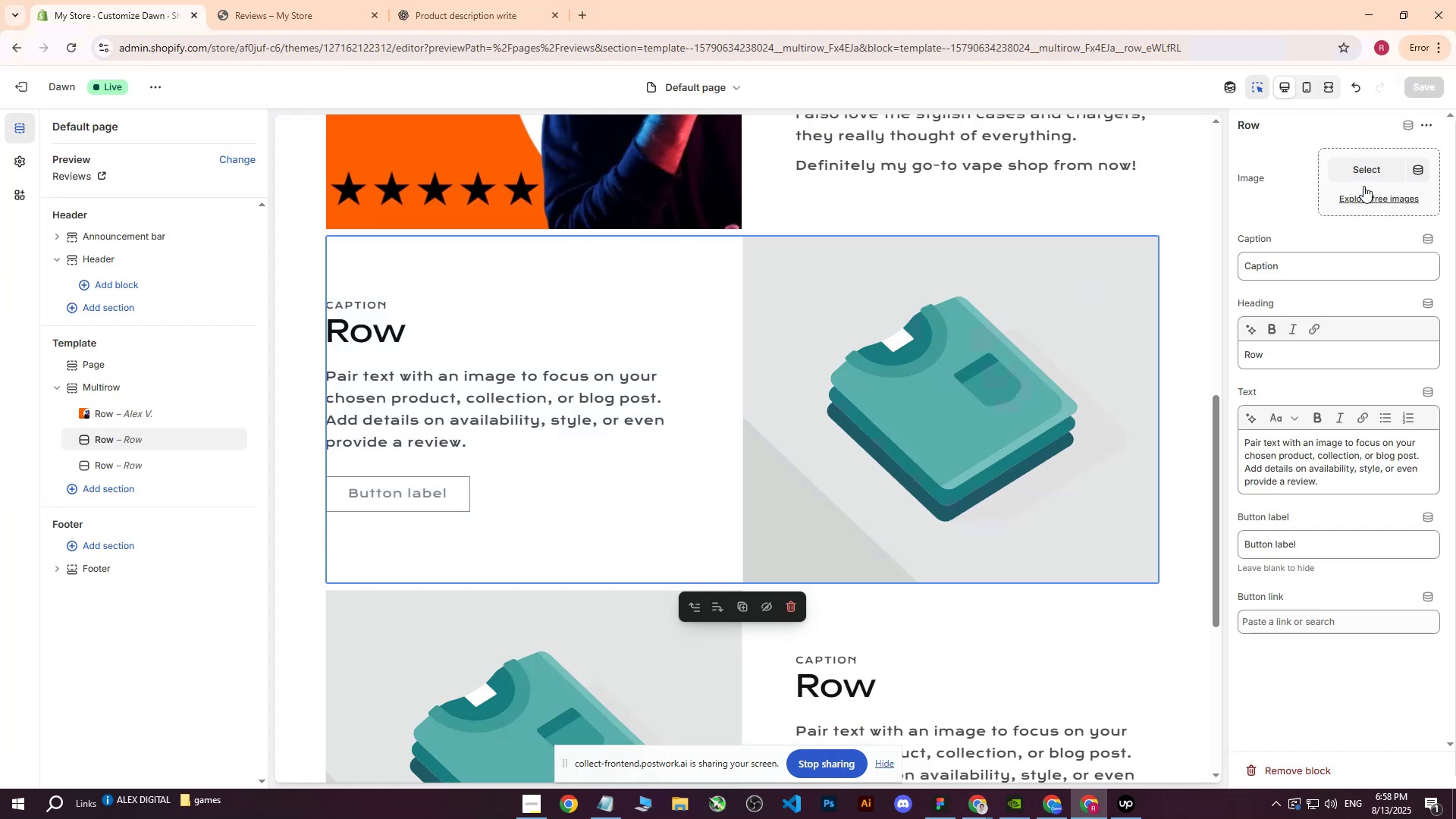 
left_click([1363, 170])
 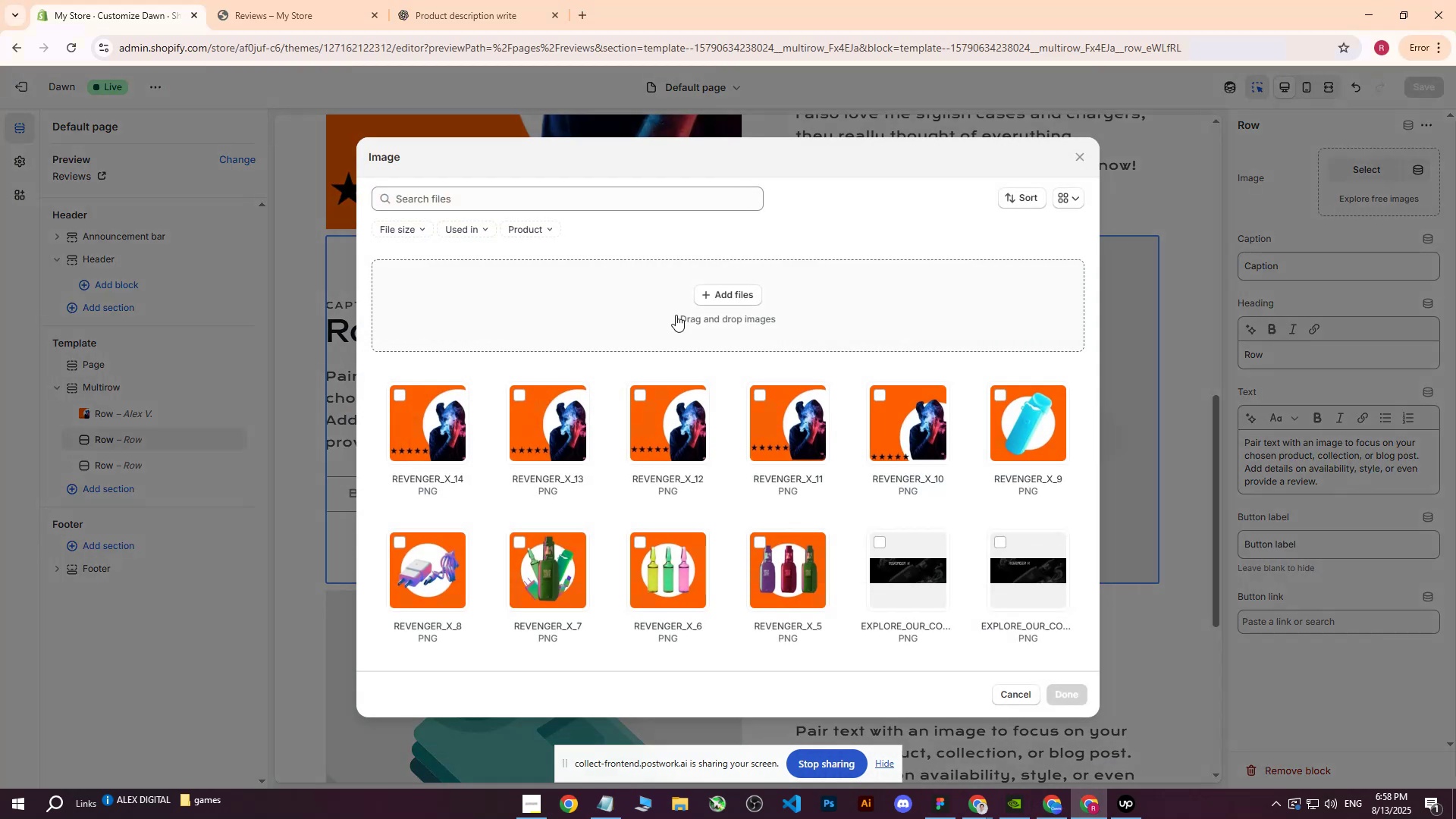 
left_click([715, 293])
 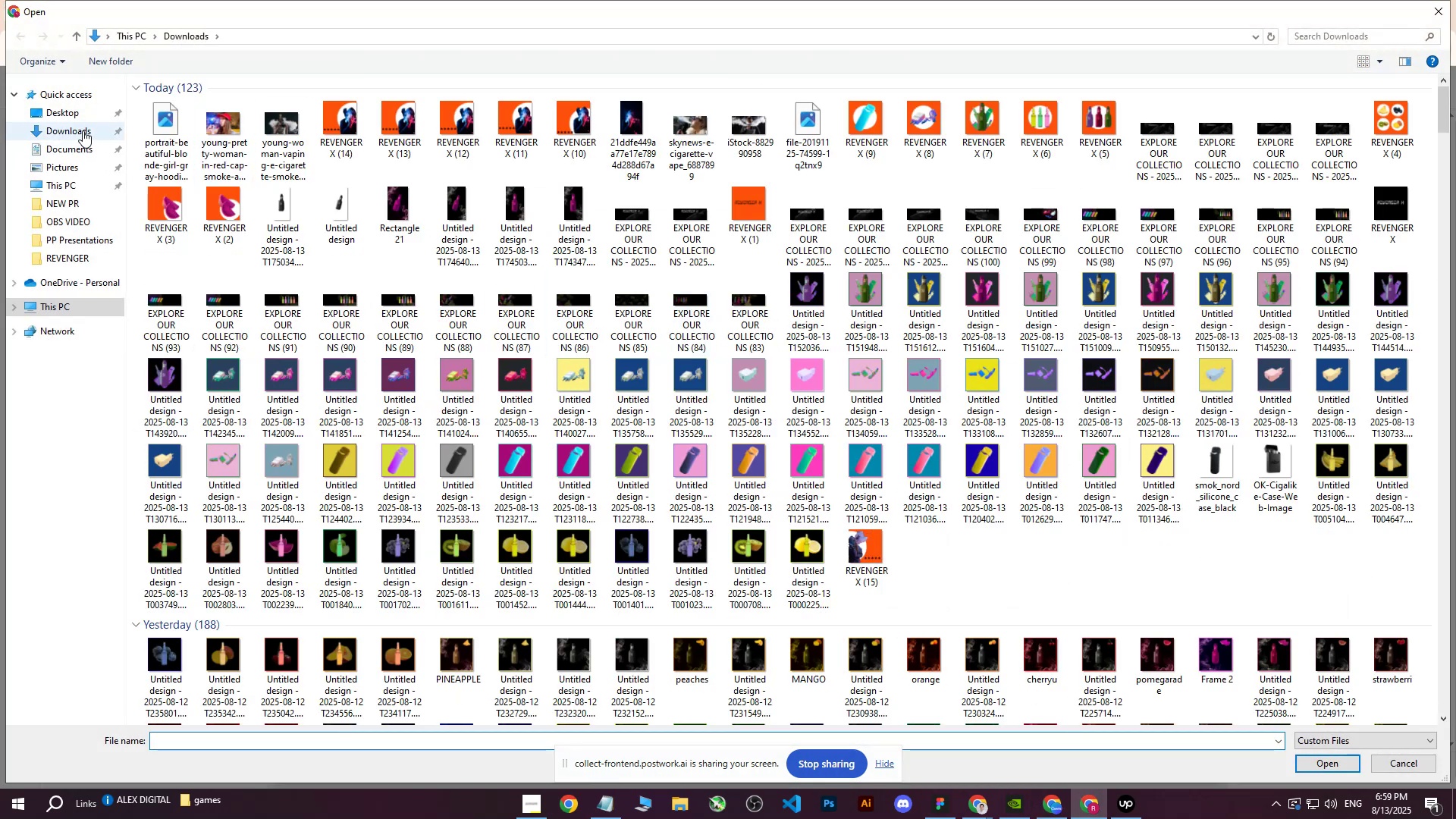 
double_click([63, 129])
 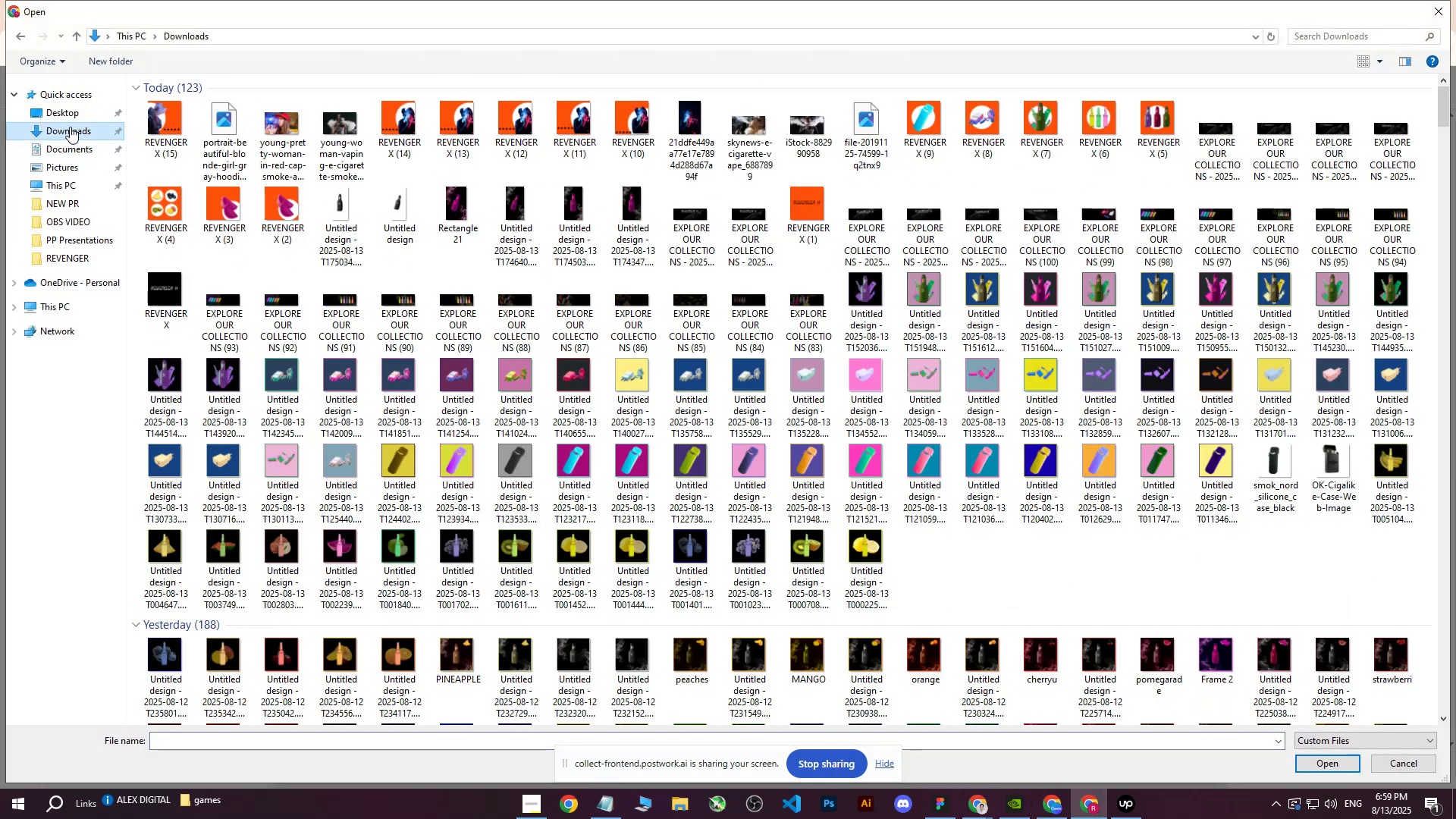 
left_click([164, 122])
 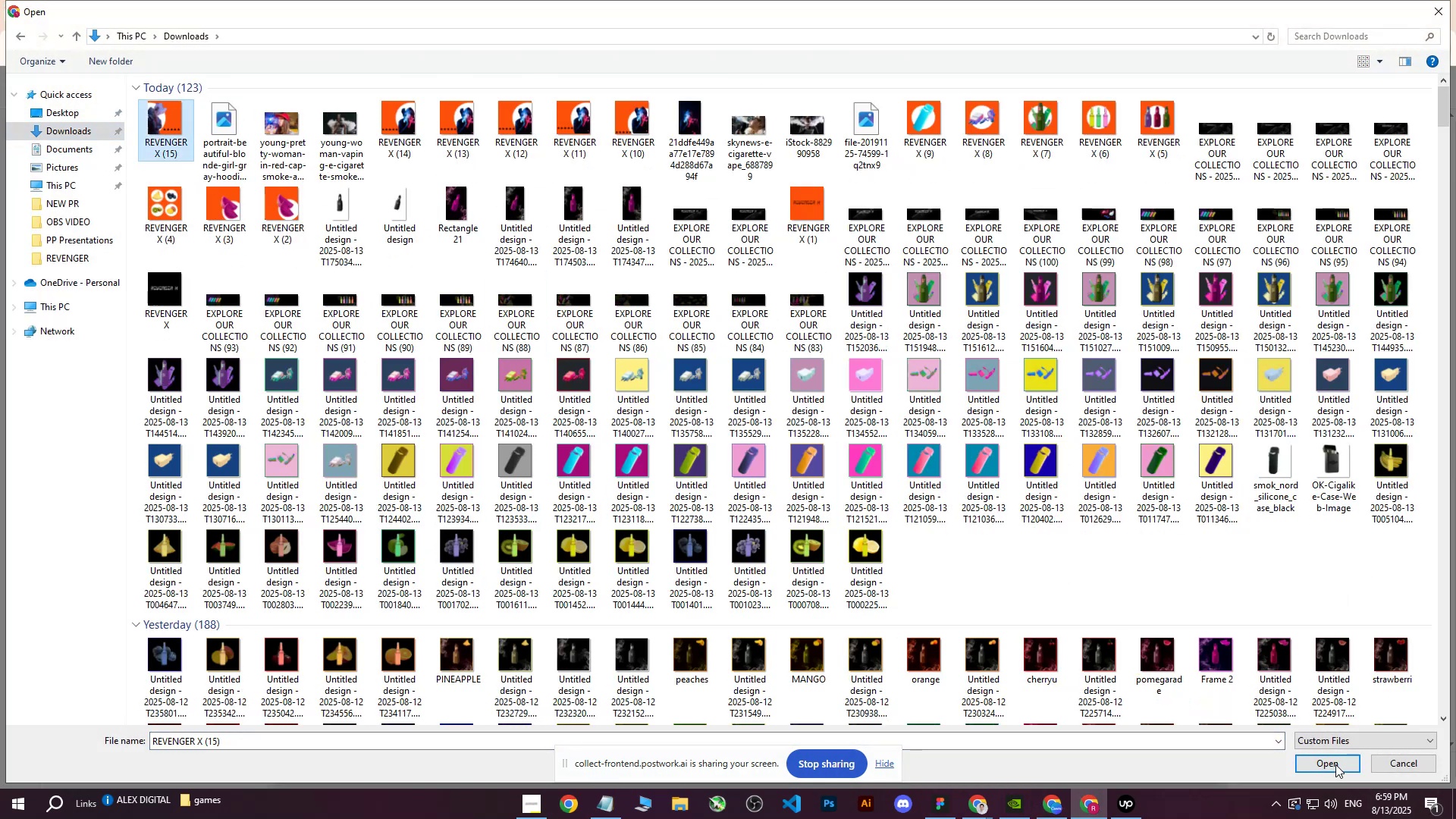 
left_click([1333, 762])
 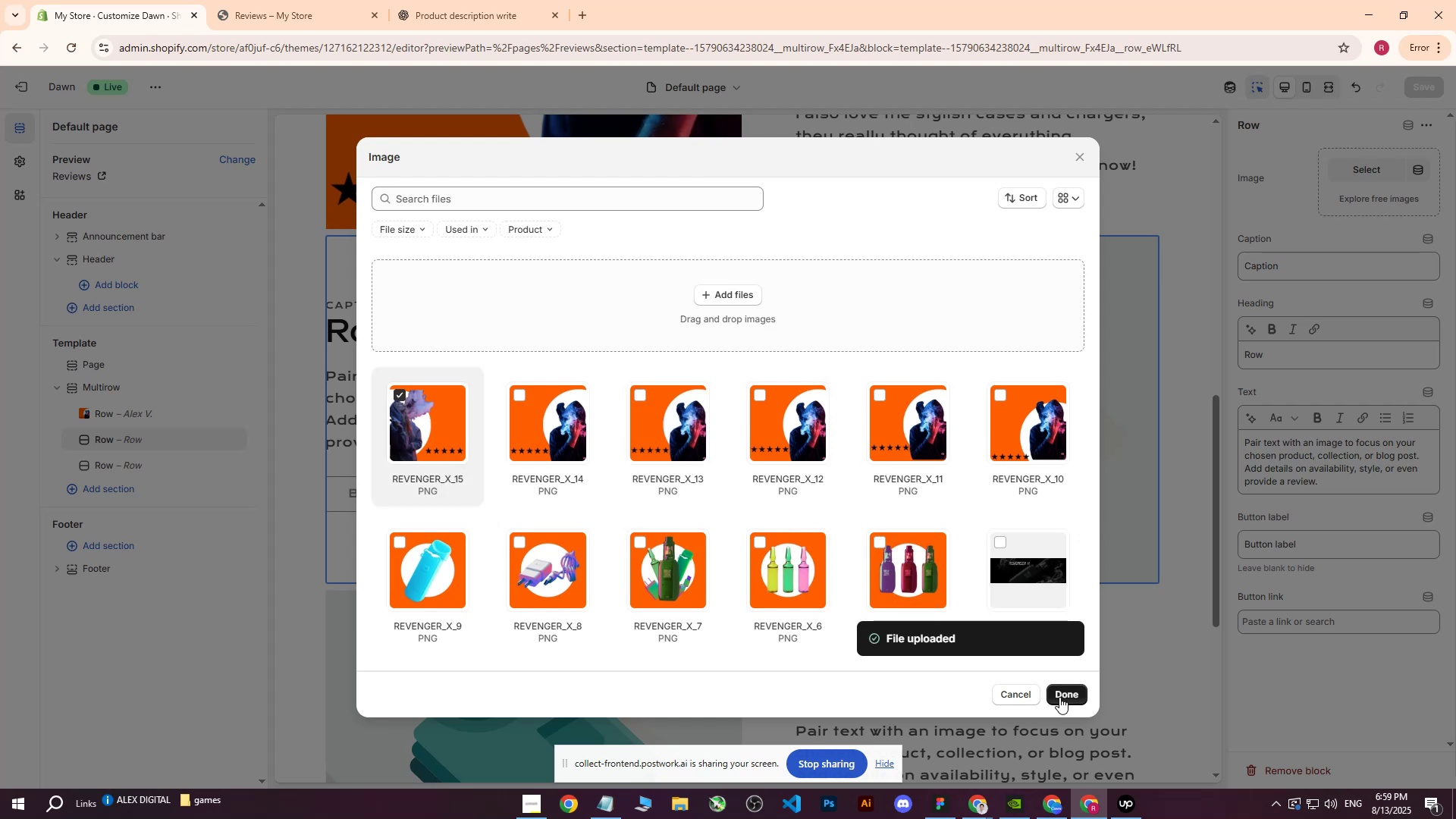 
wait(7.08)
 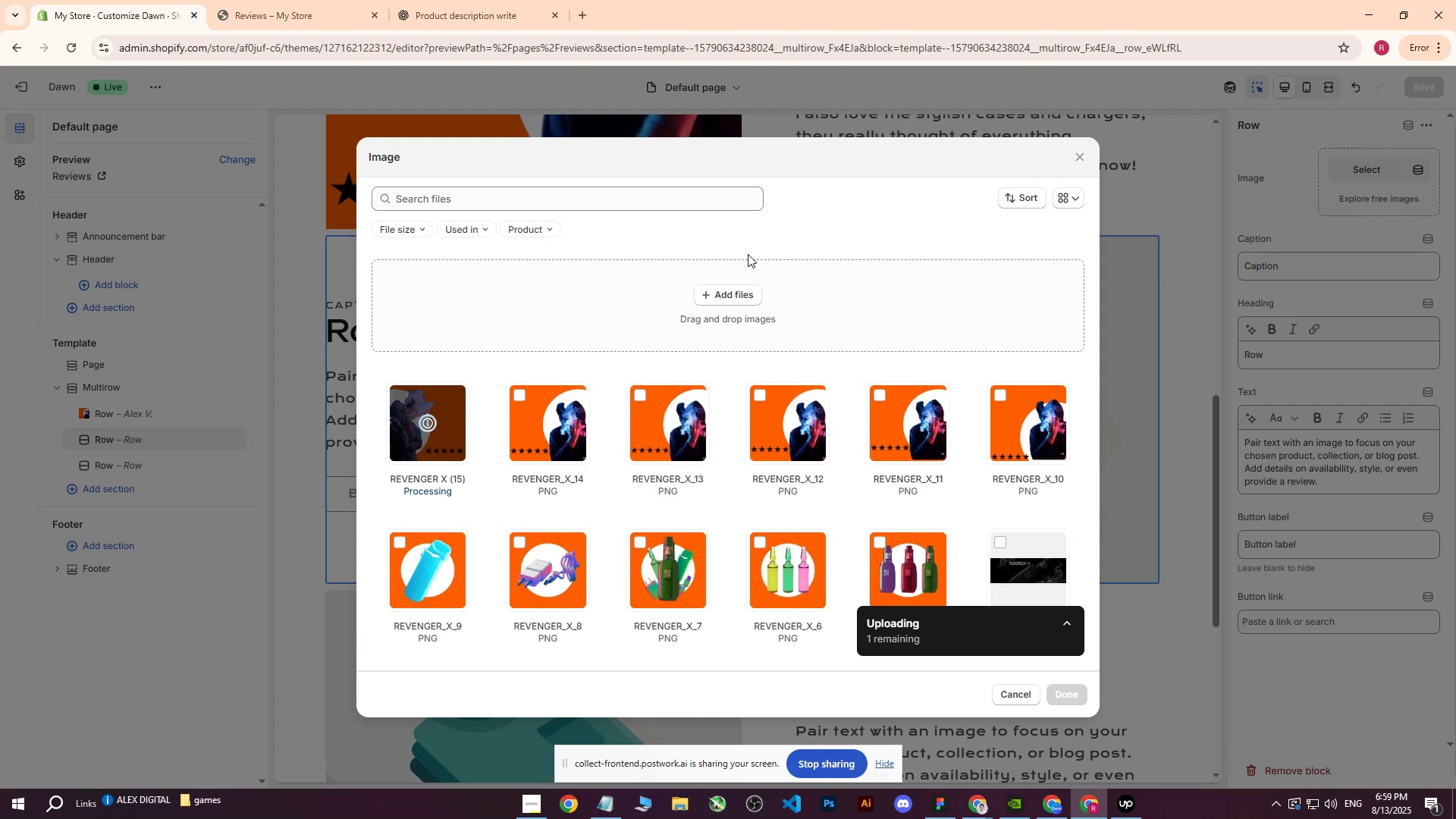 
scroll: coordinate [999, 459], scroll_direction: up, amount: 5.0
 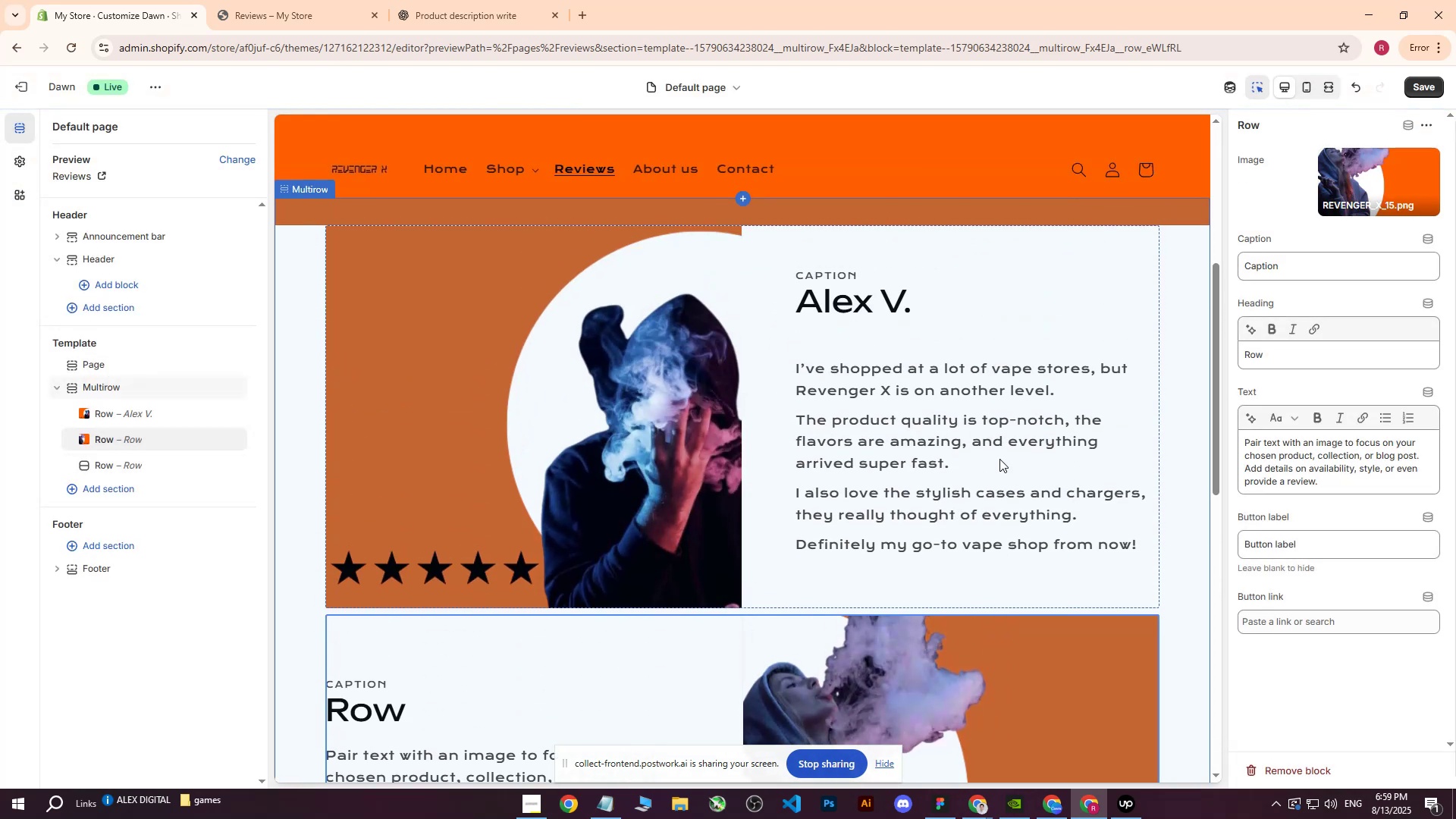 
scroll: coordinate [999, 459], scroll_direction: down, amount: 6.0
 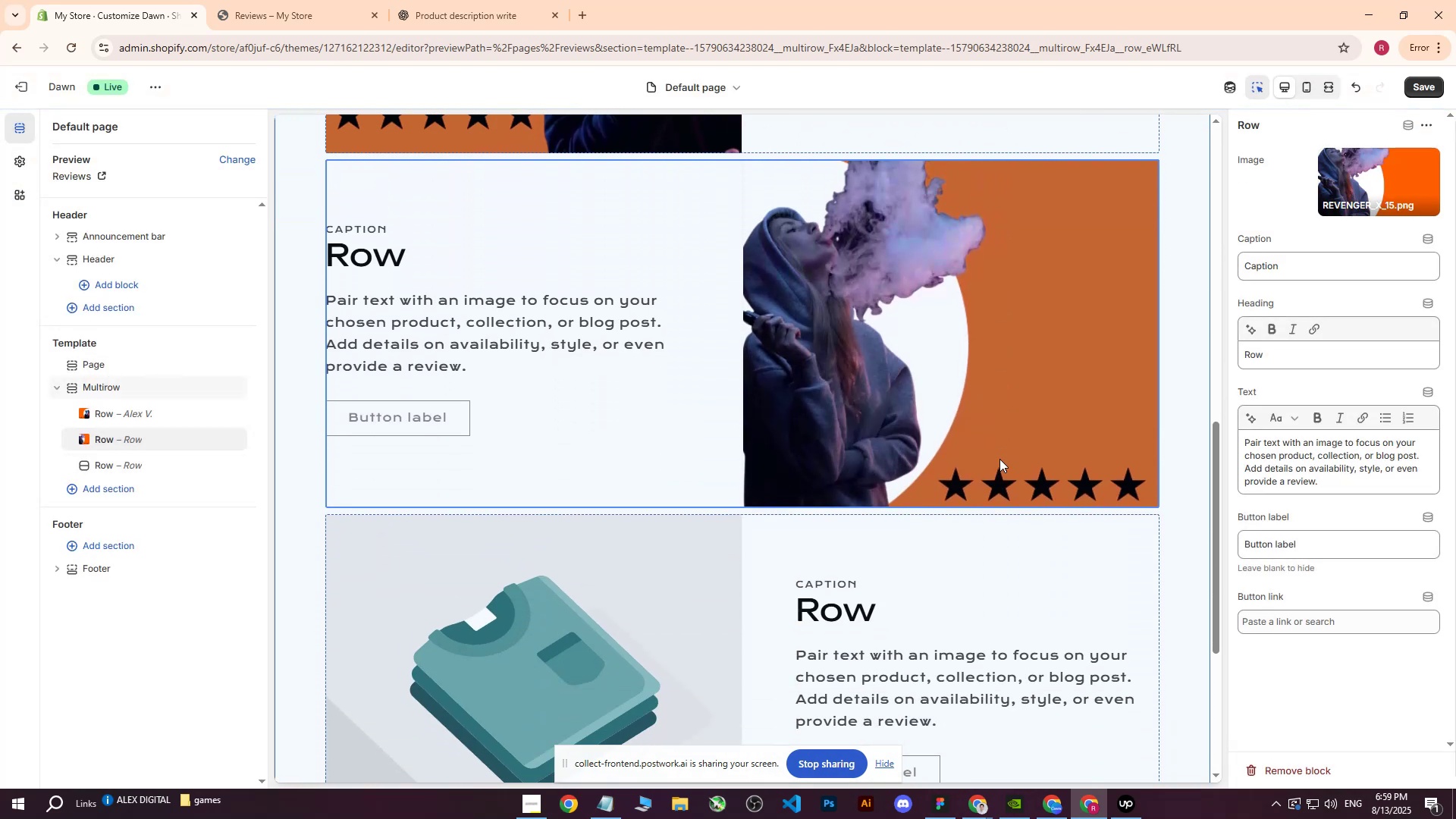 
scroll: coordinate [985, 487], scroll_direction: up, amount: 1.0
 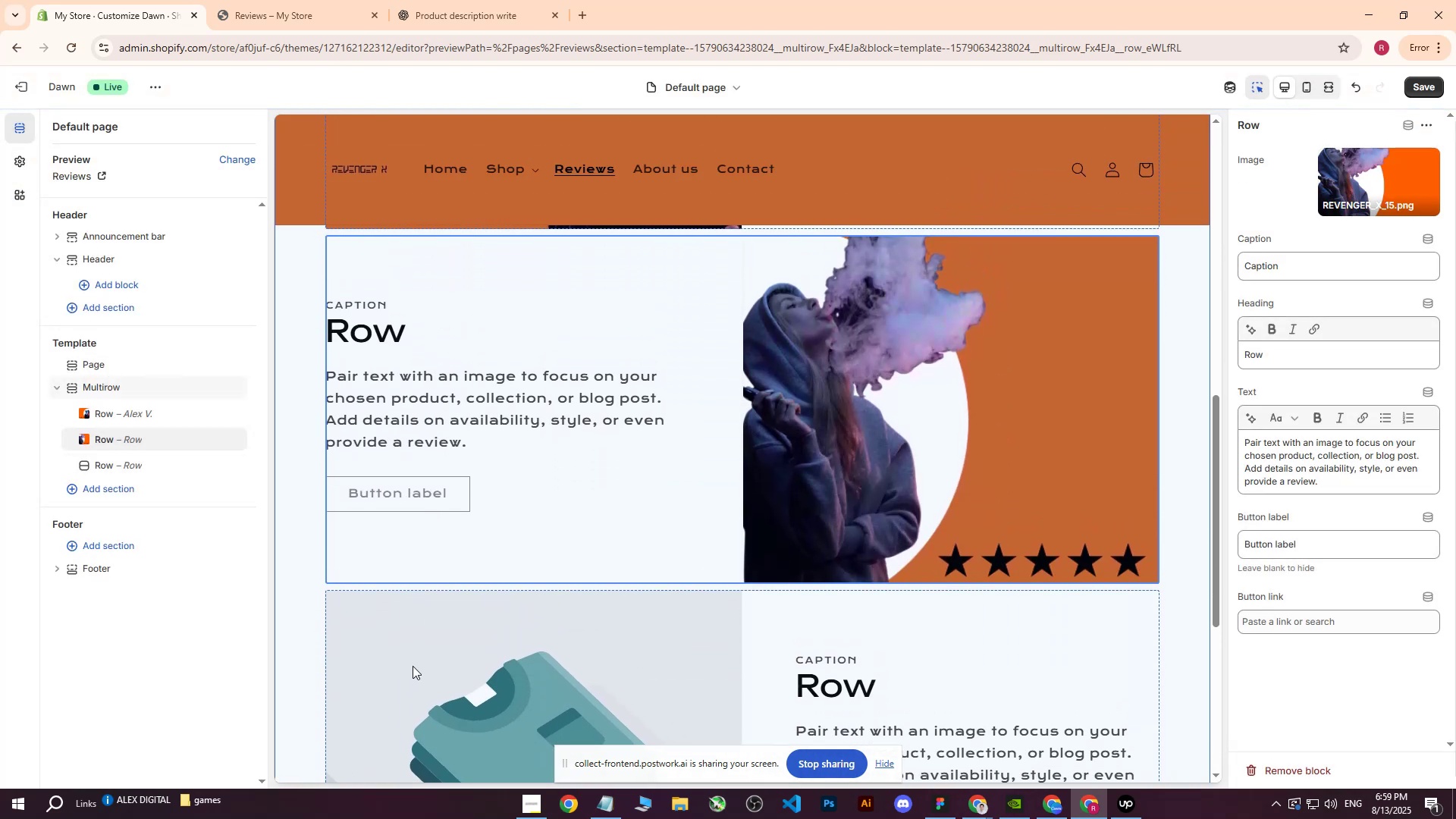 
left_click([413, 673])
 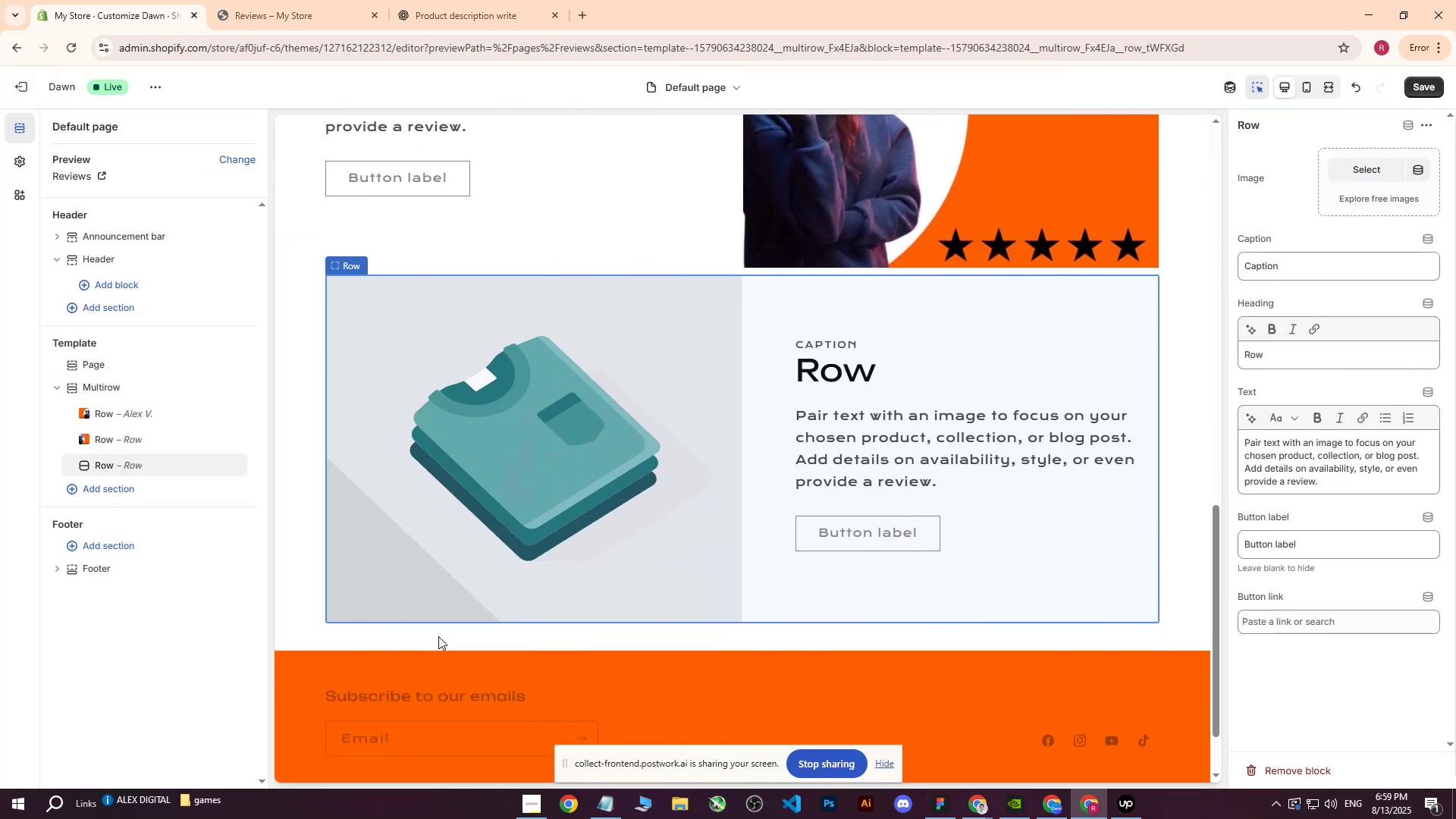 
scroll: coordinate [585, 512], scroll_direction: up, amount: 6.0
 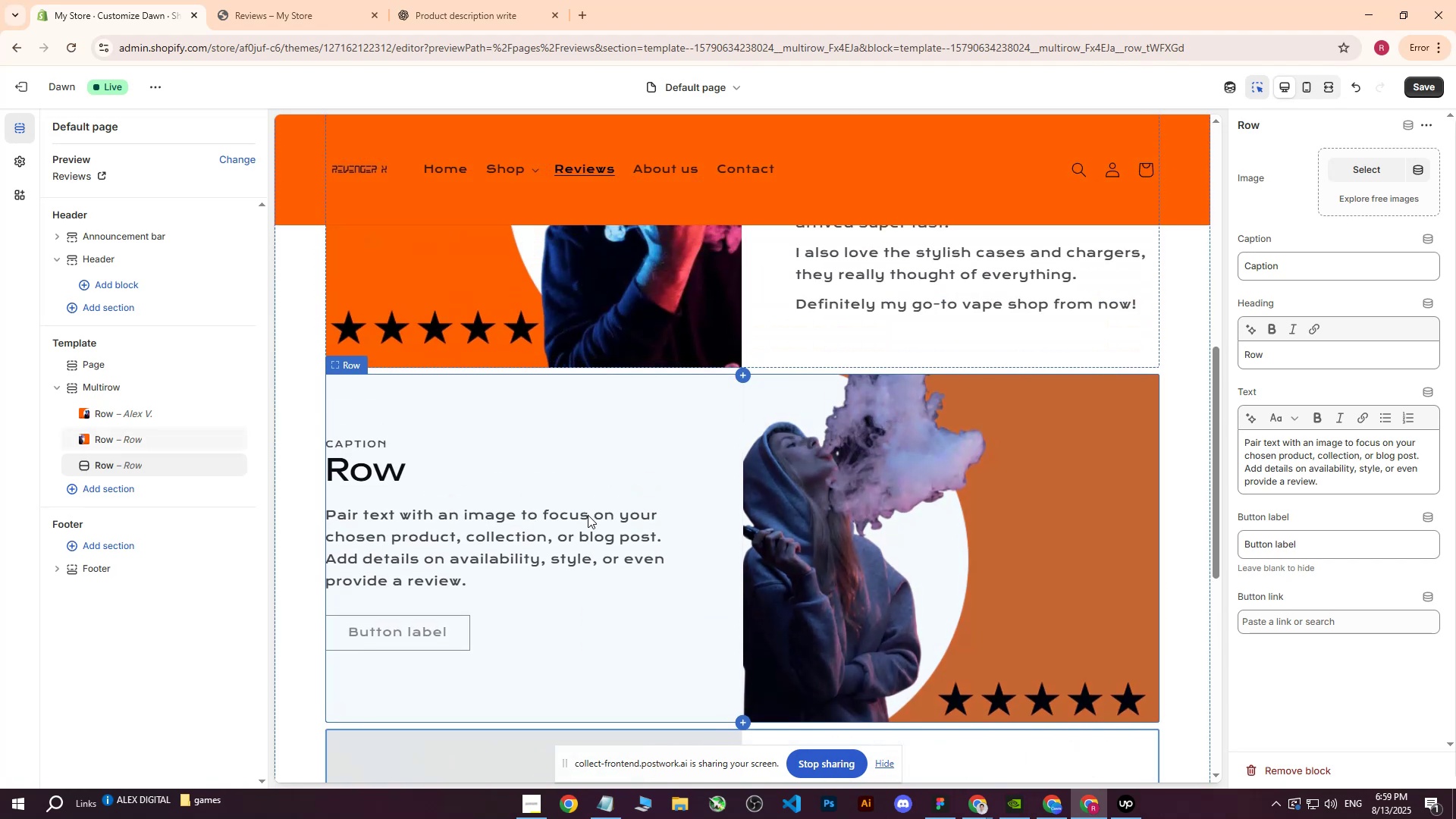 
scroll: coordinate [588, 520], scroll_direction: down, amount: 1.0
 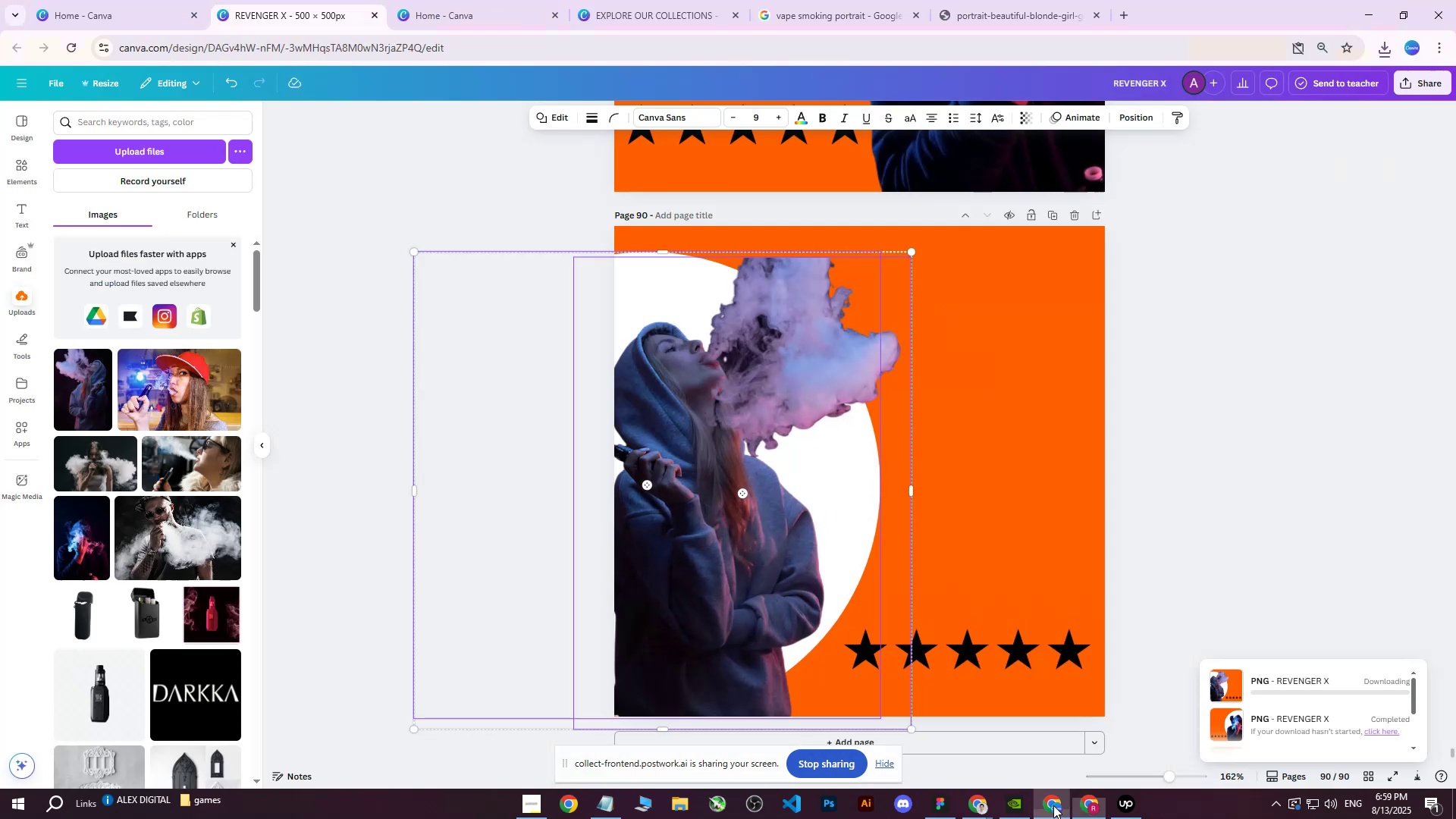 
scroll: coordinate [1025, 425], scroll_direction: up, amount: 7.0
 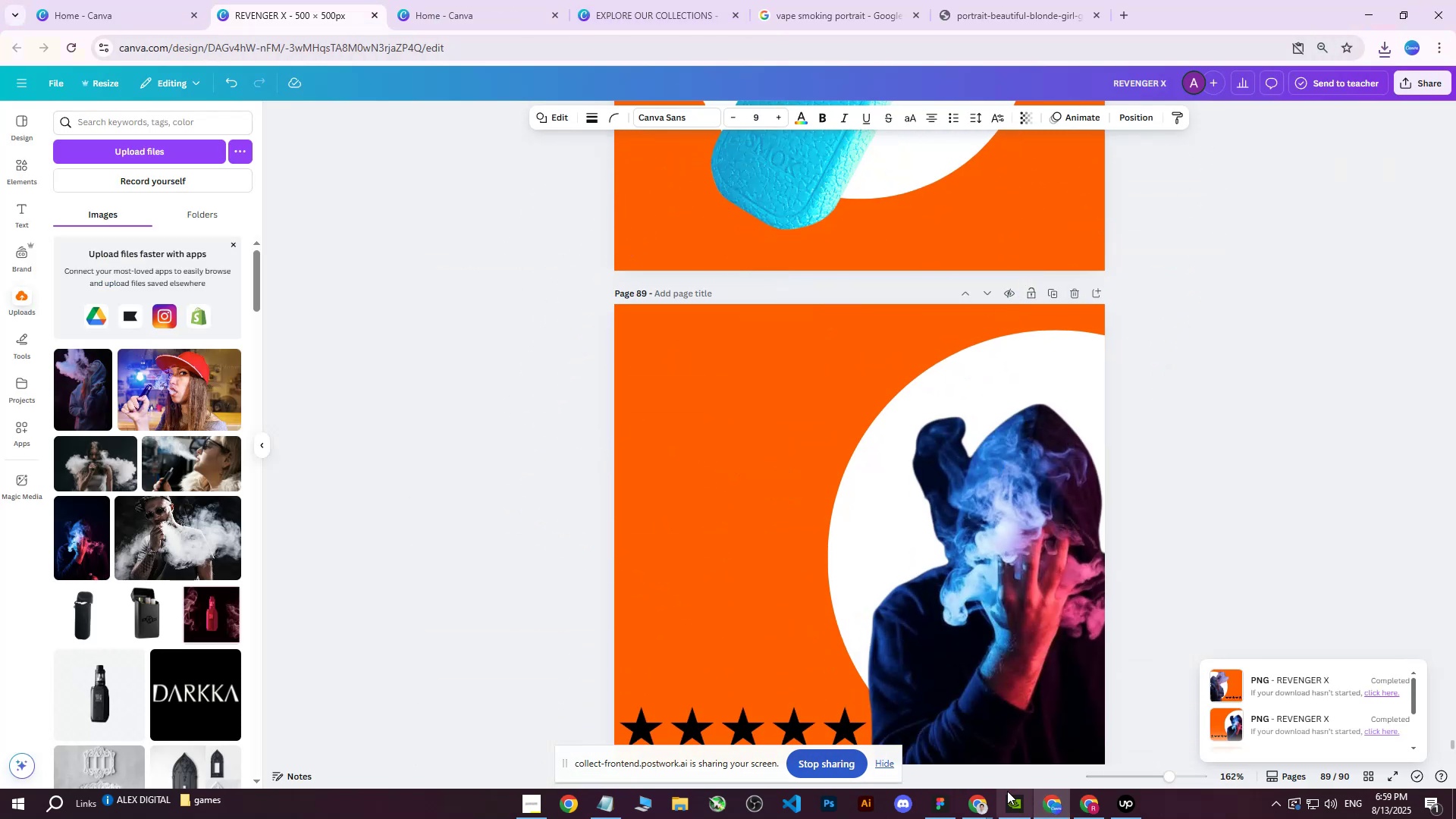 
left_click([1096, 804])
 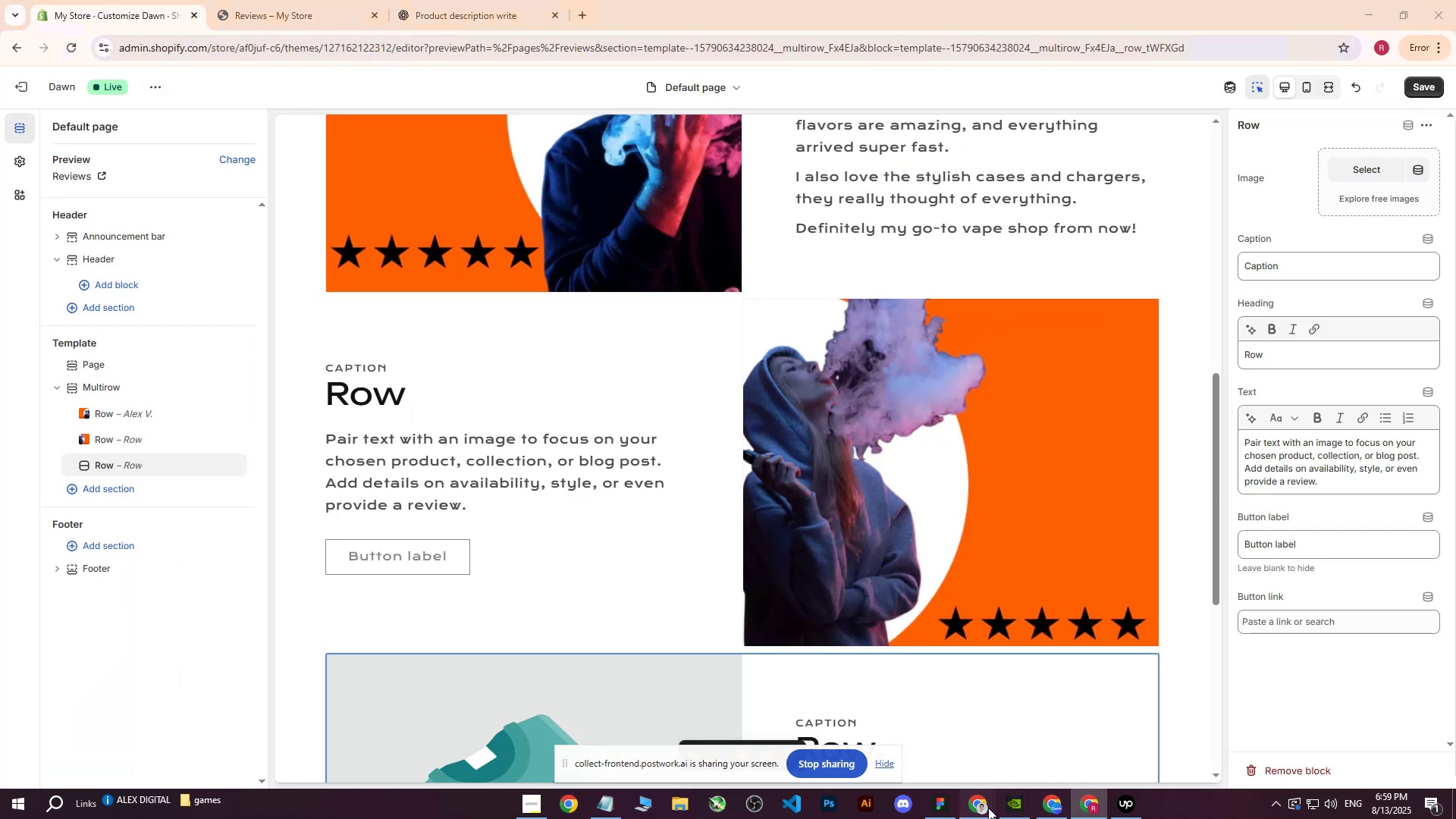 
double_click([892, 727])
 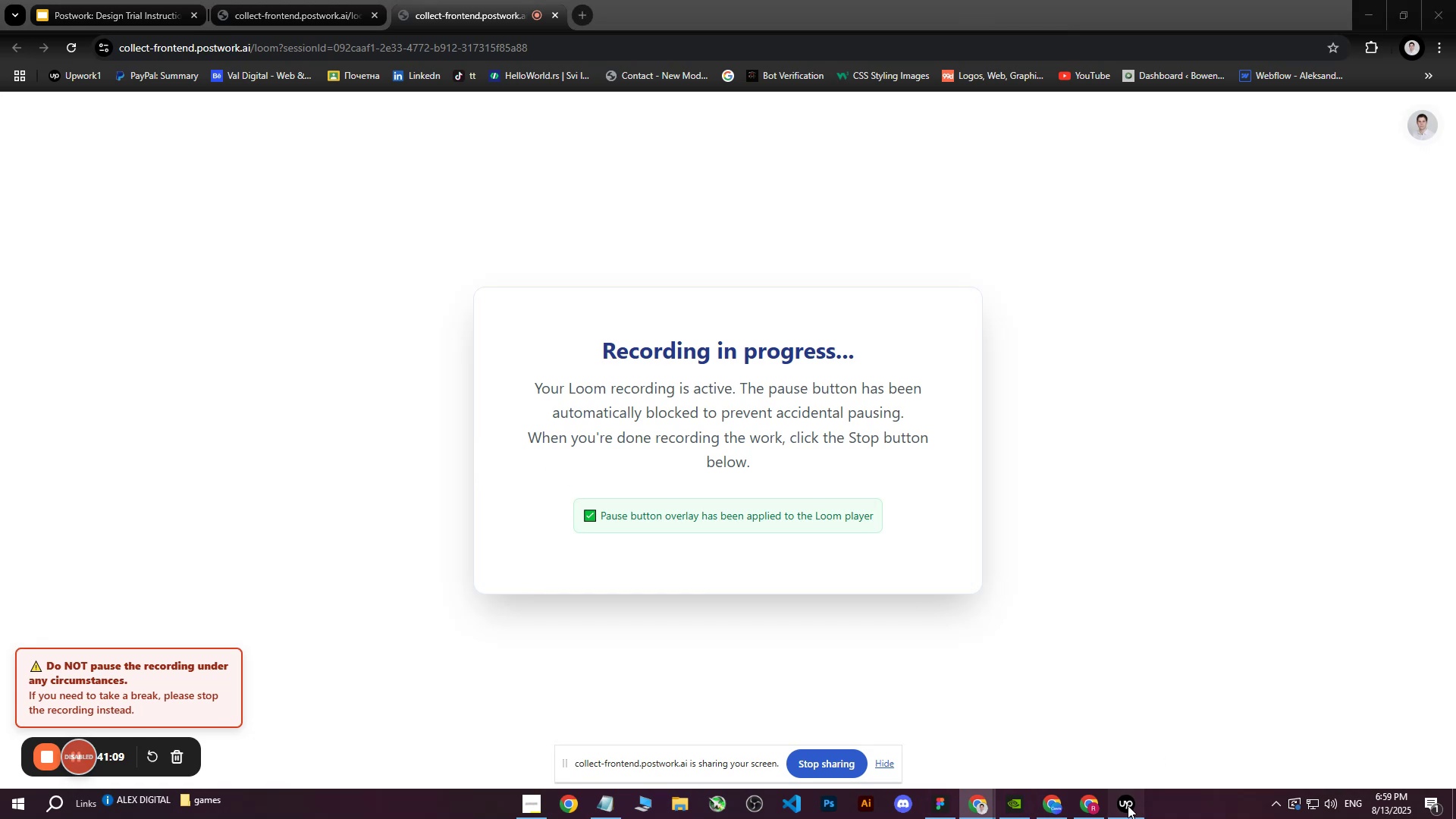 
left_click([1127, 806])
 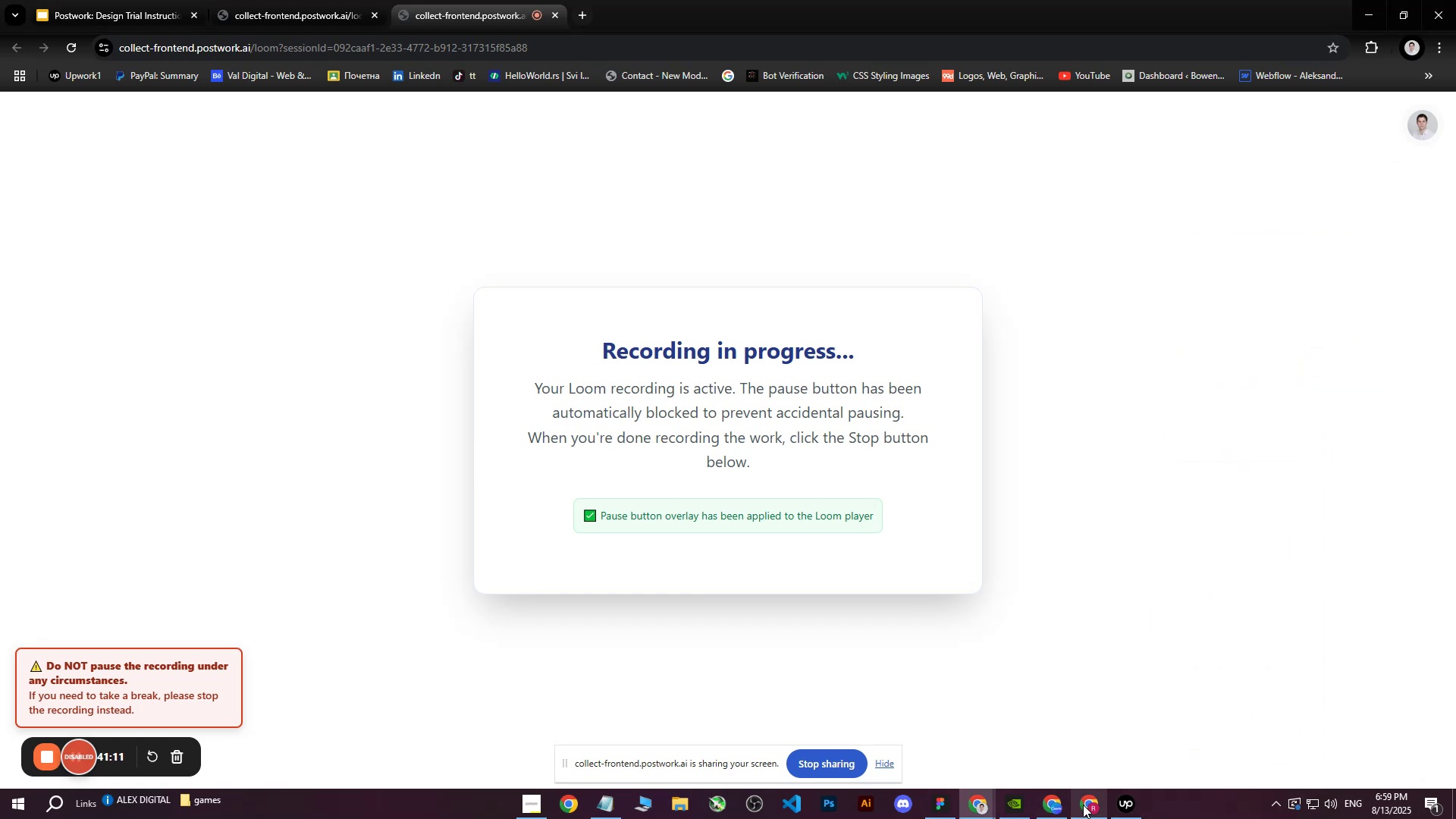 
left_click([1050, 805])
 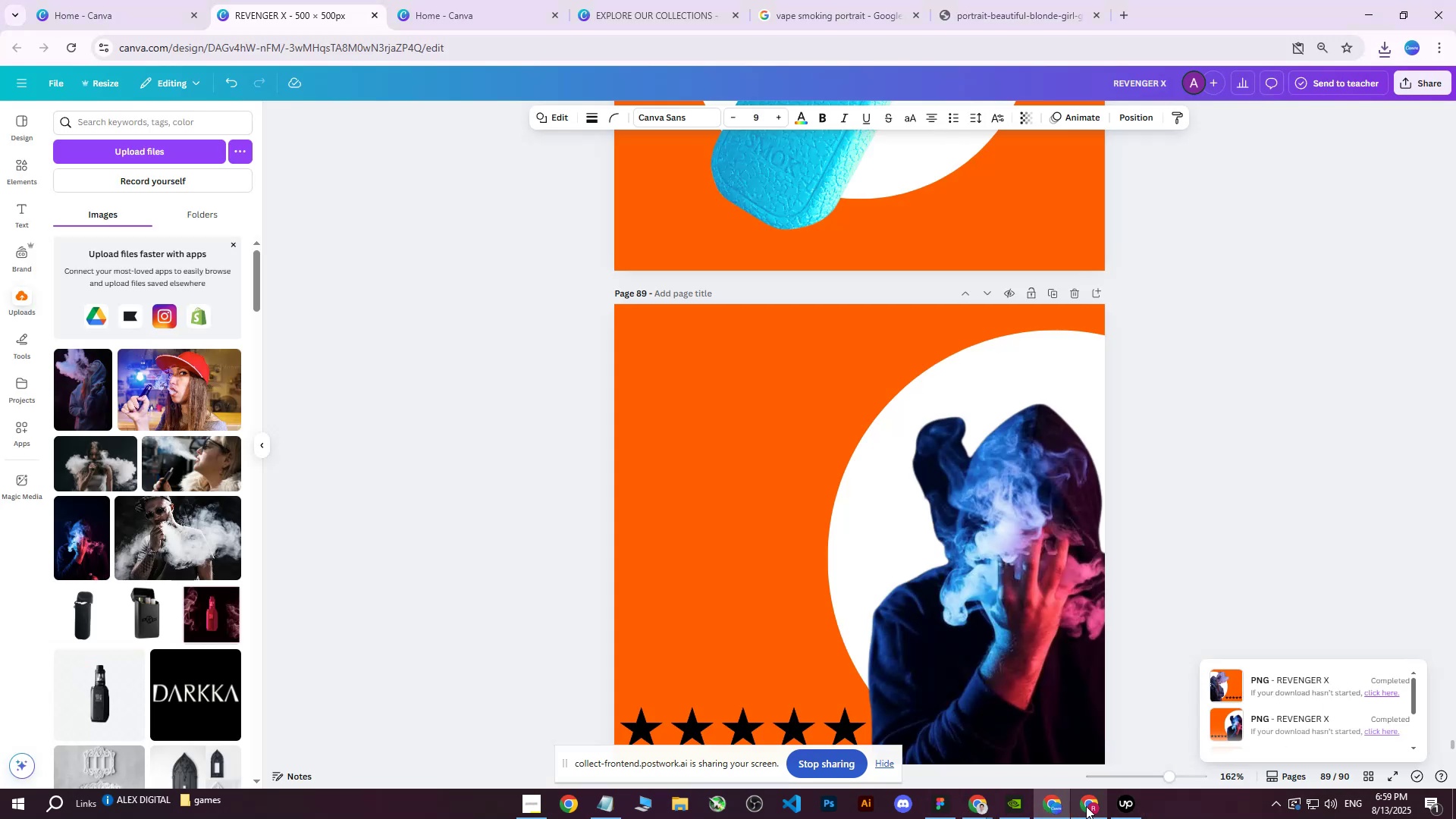 
left_click([1086, 806])
 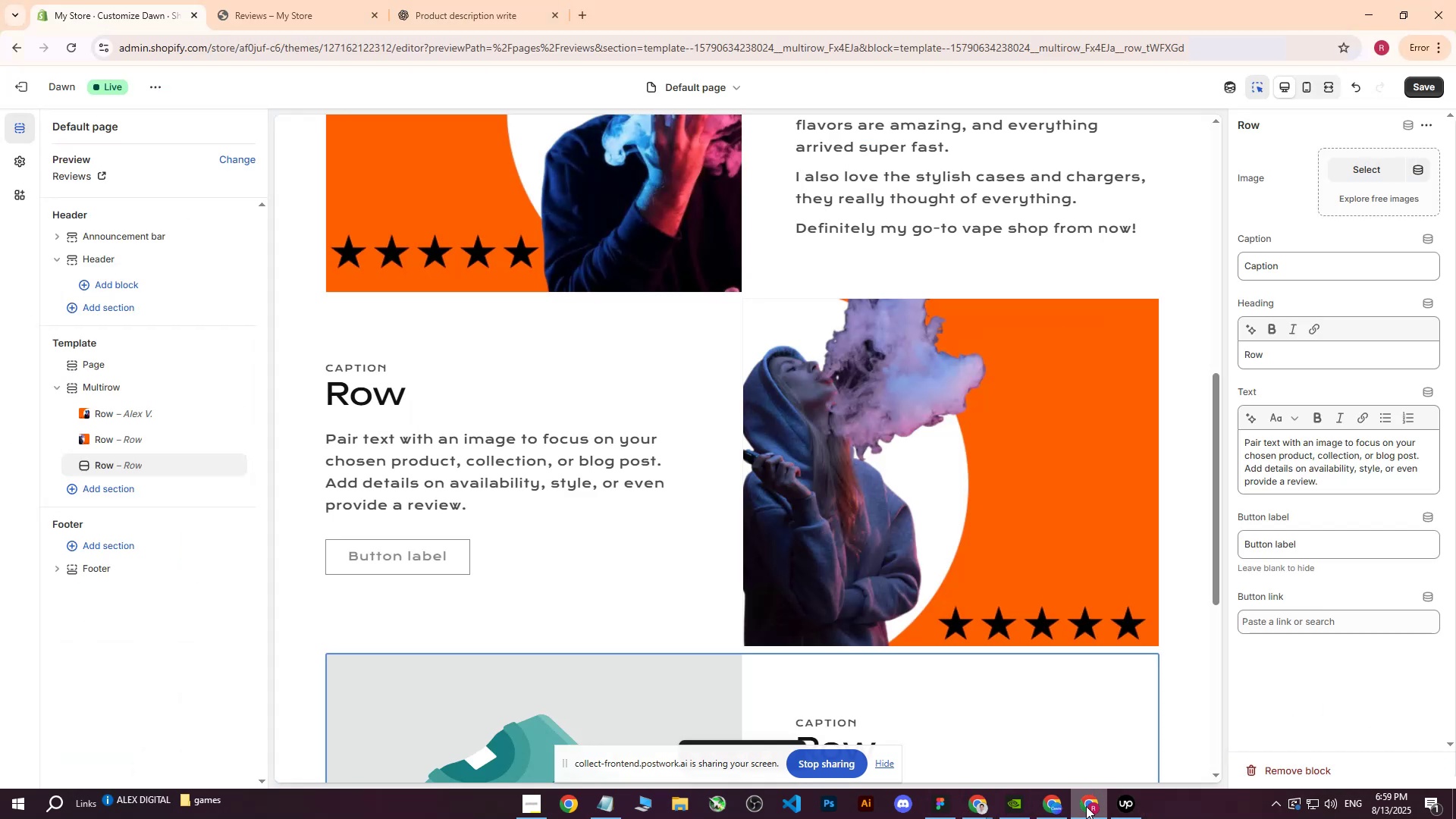 
left_click([1052, 804])
 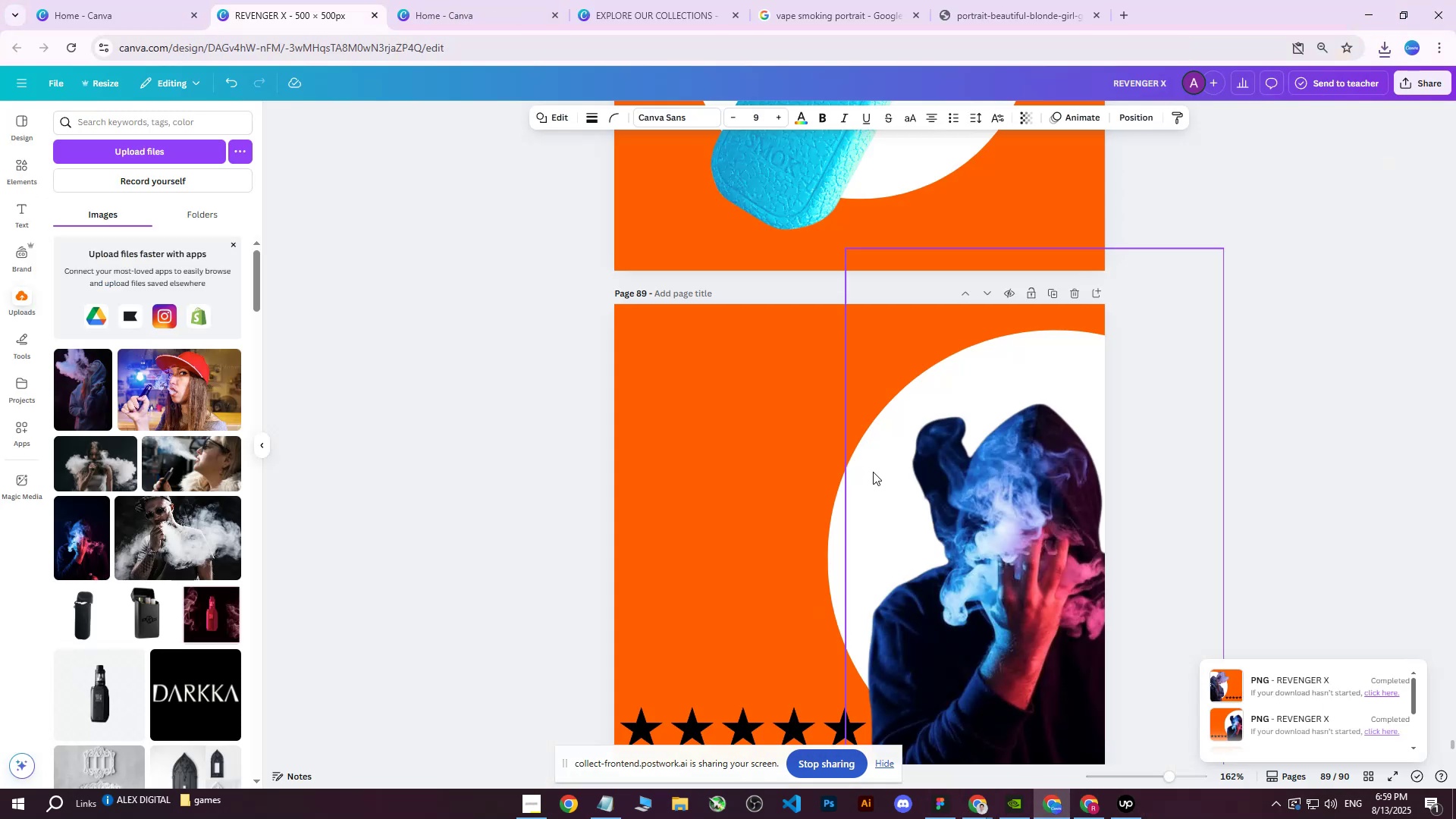 
scroll: coordinate [979, 510], scroll_direction: down, amount: 1.0
 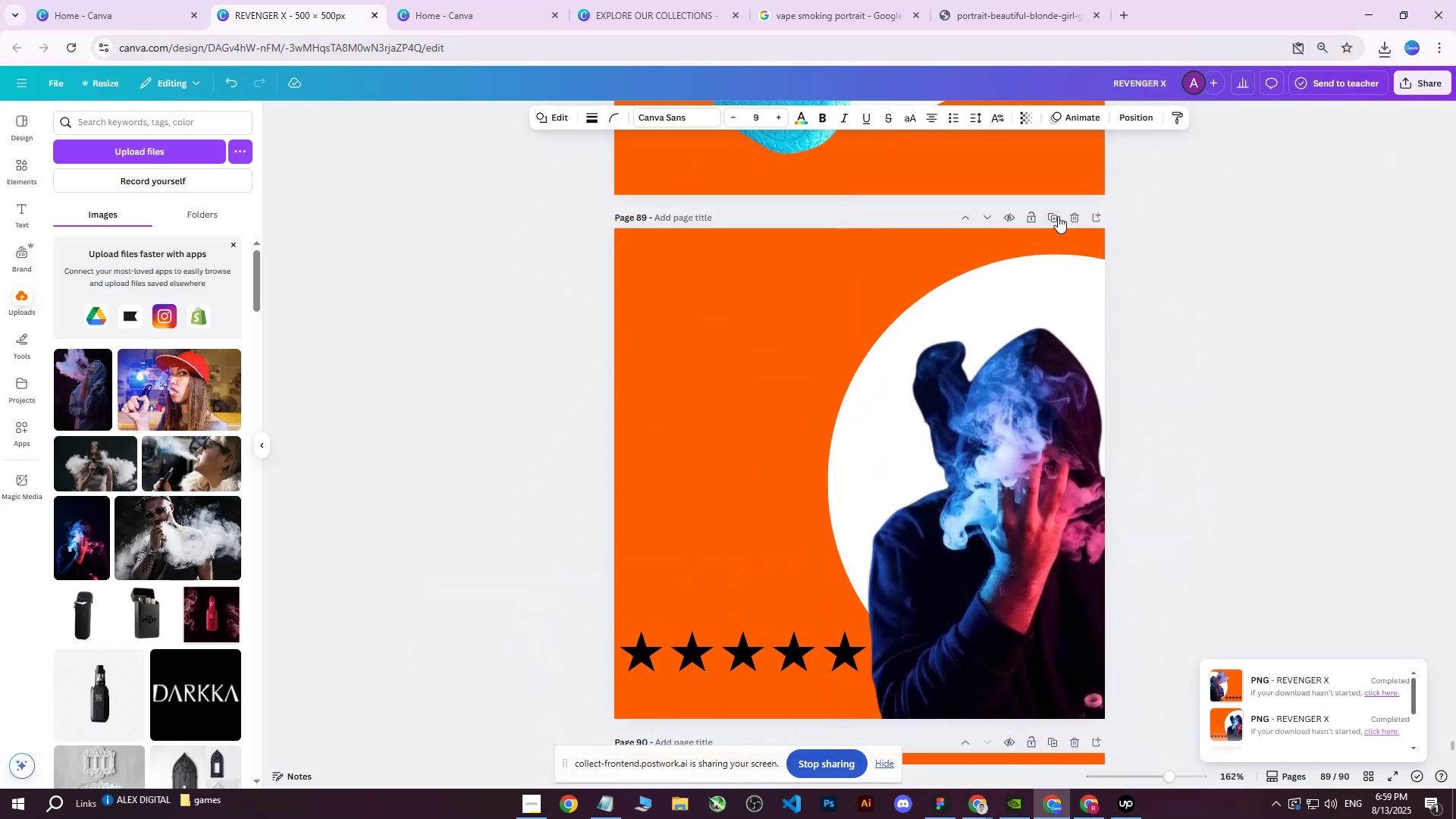 
left_click([1055, 214])
 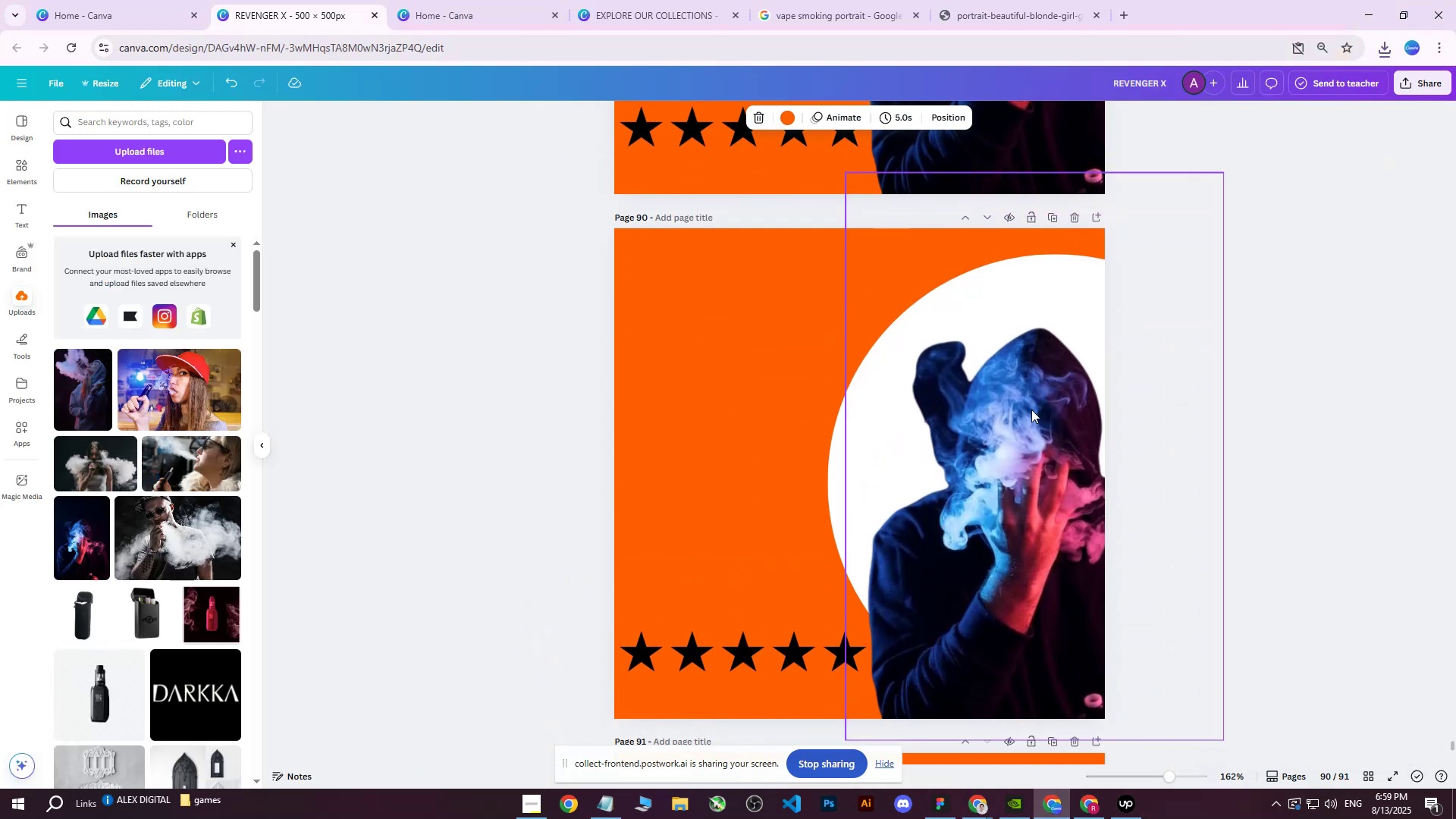 
left_click([999, 458])
 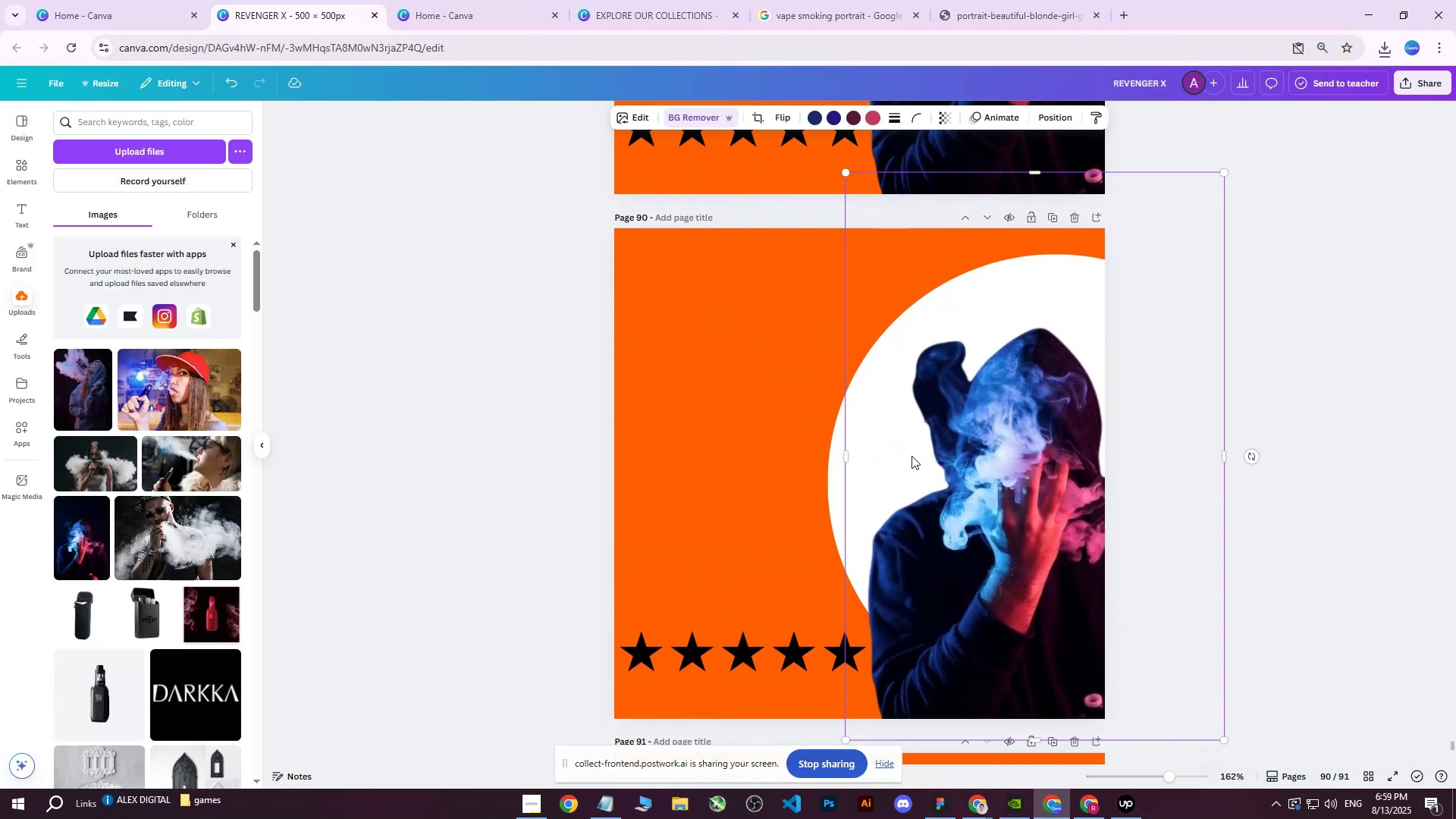 
key(Delete)
 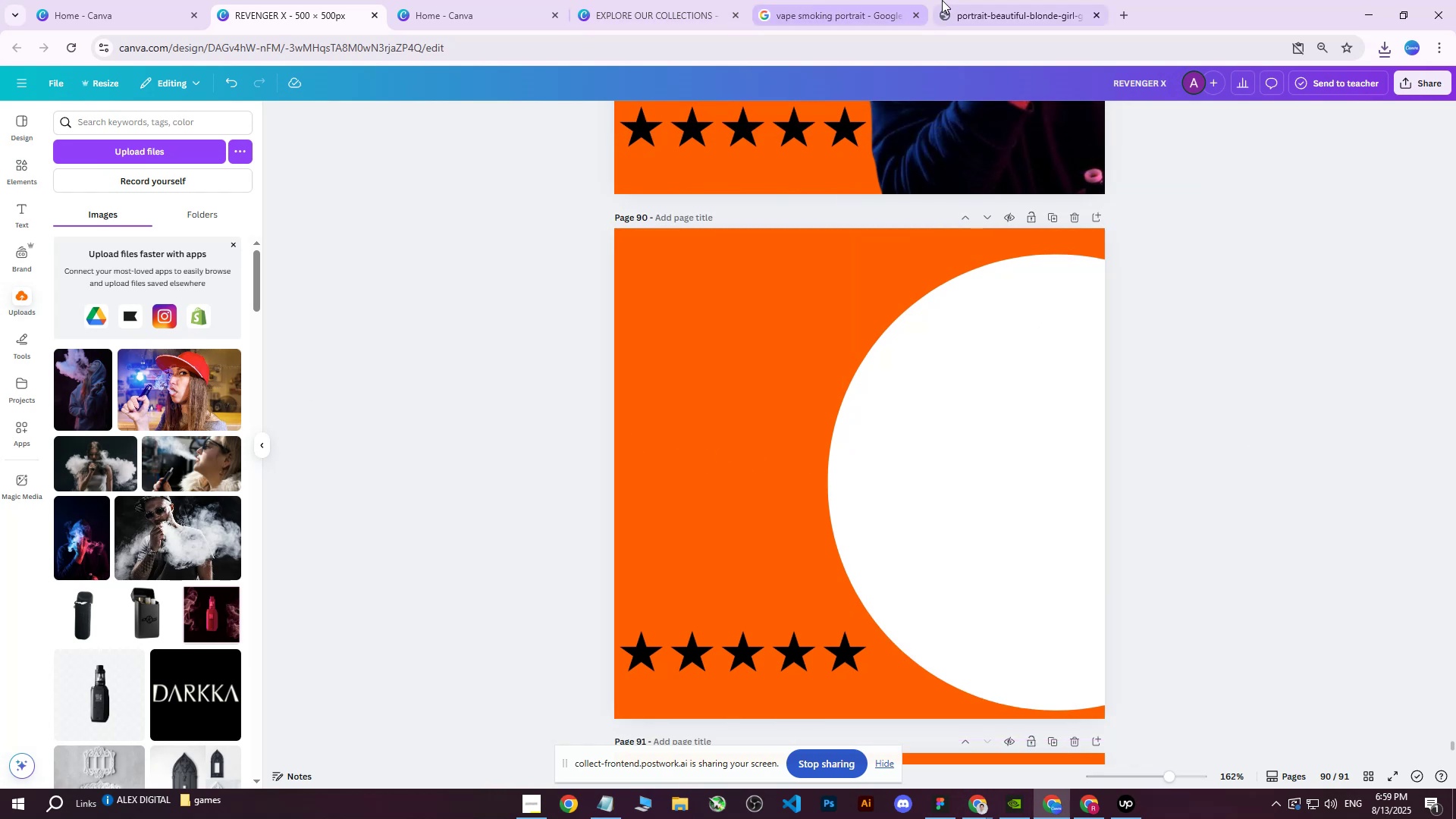 
double_click([994, 0])
 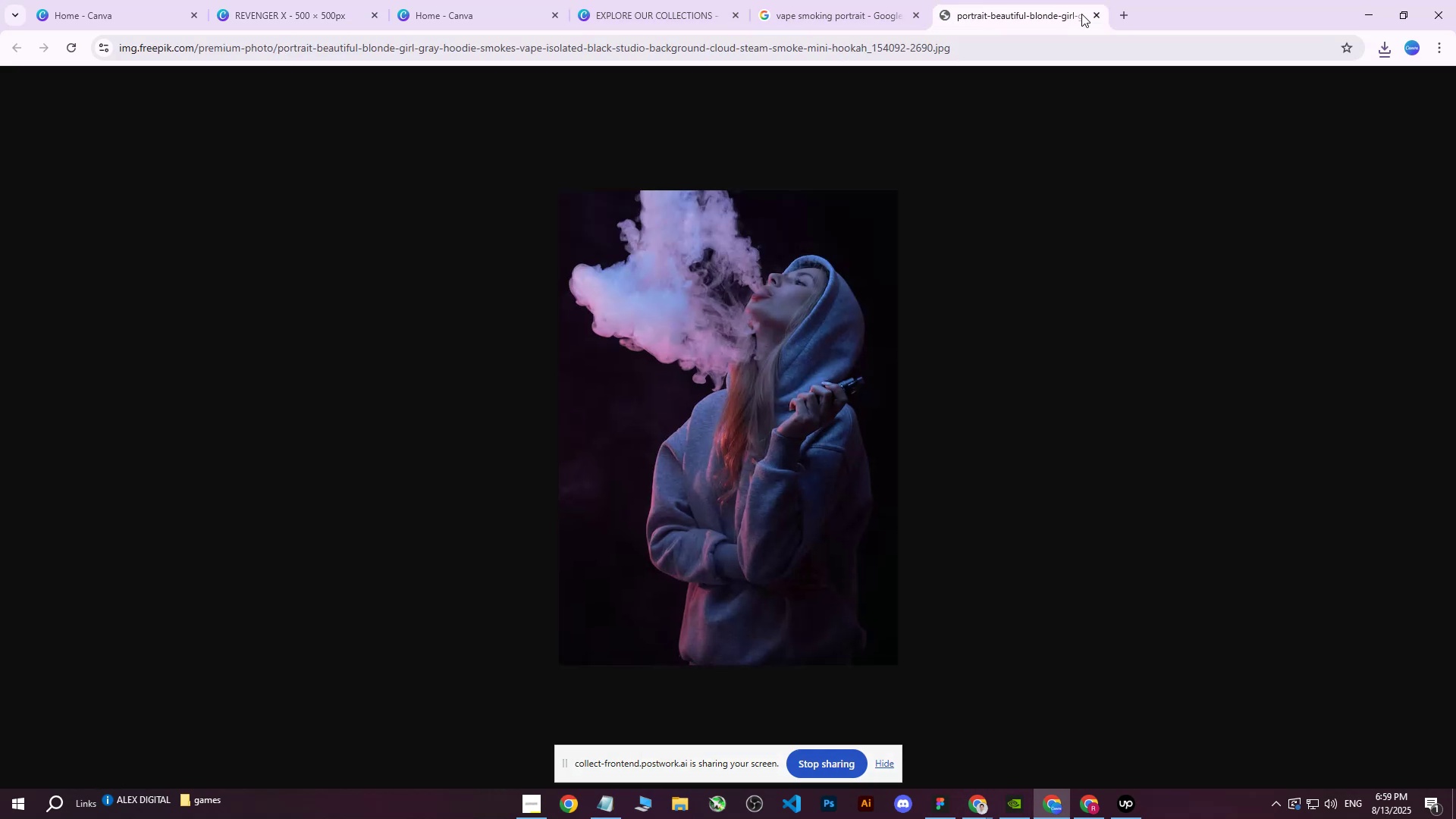 
left_click([1095, 14])
 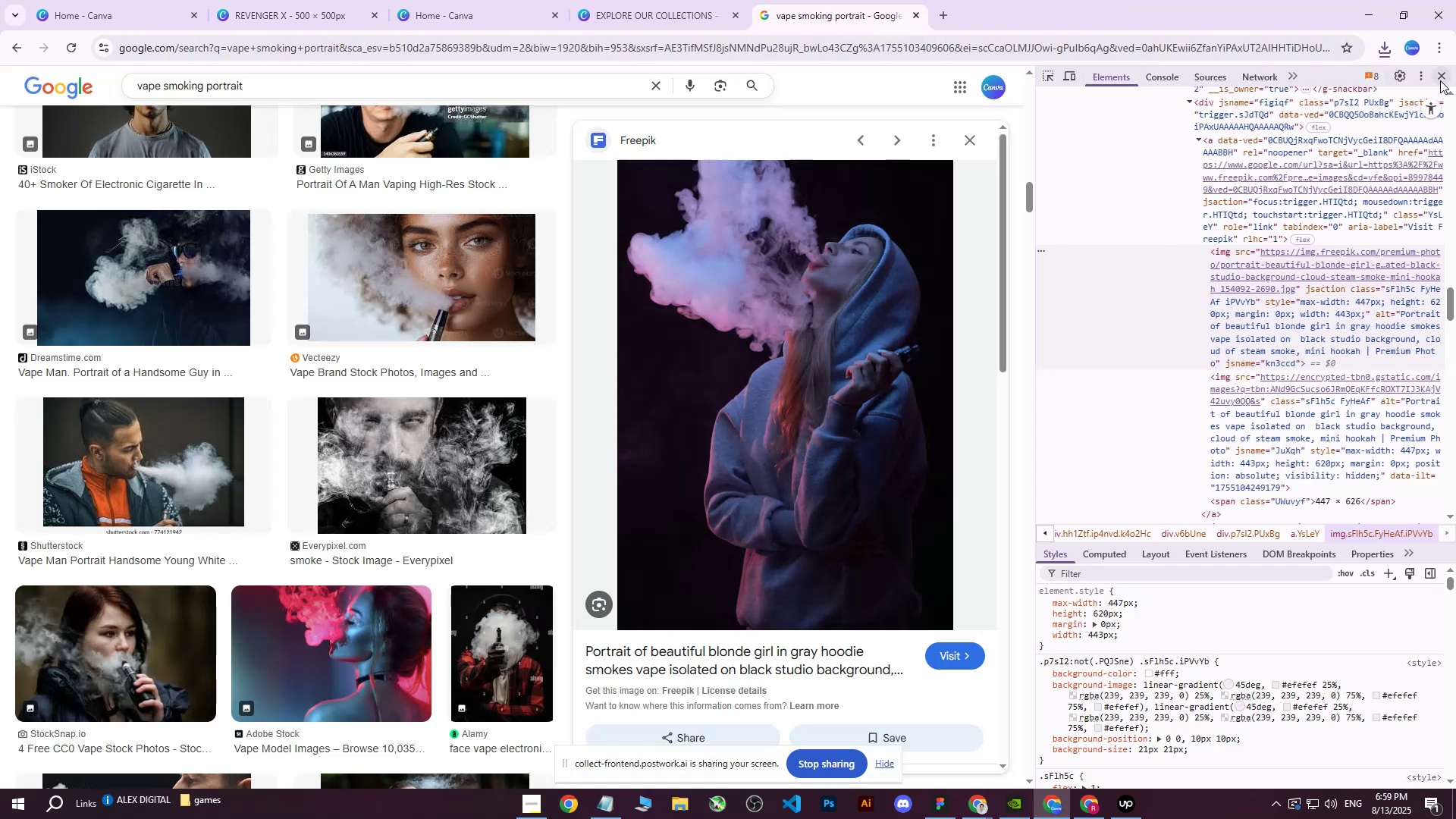 
left_click([1442, 77])
 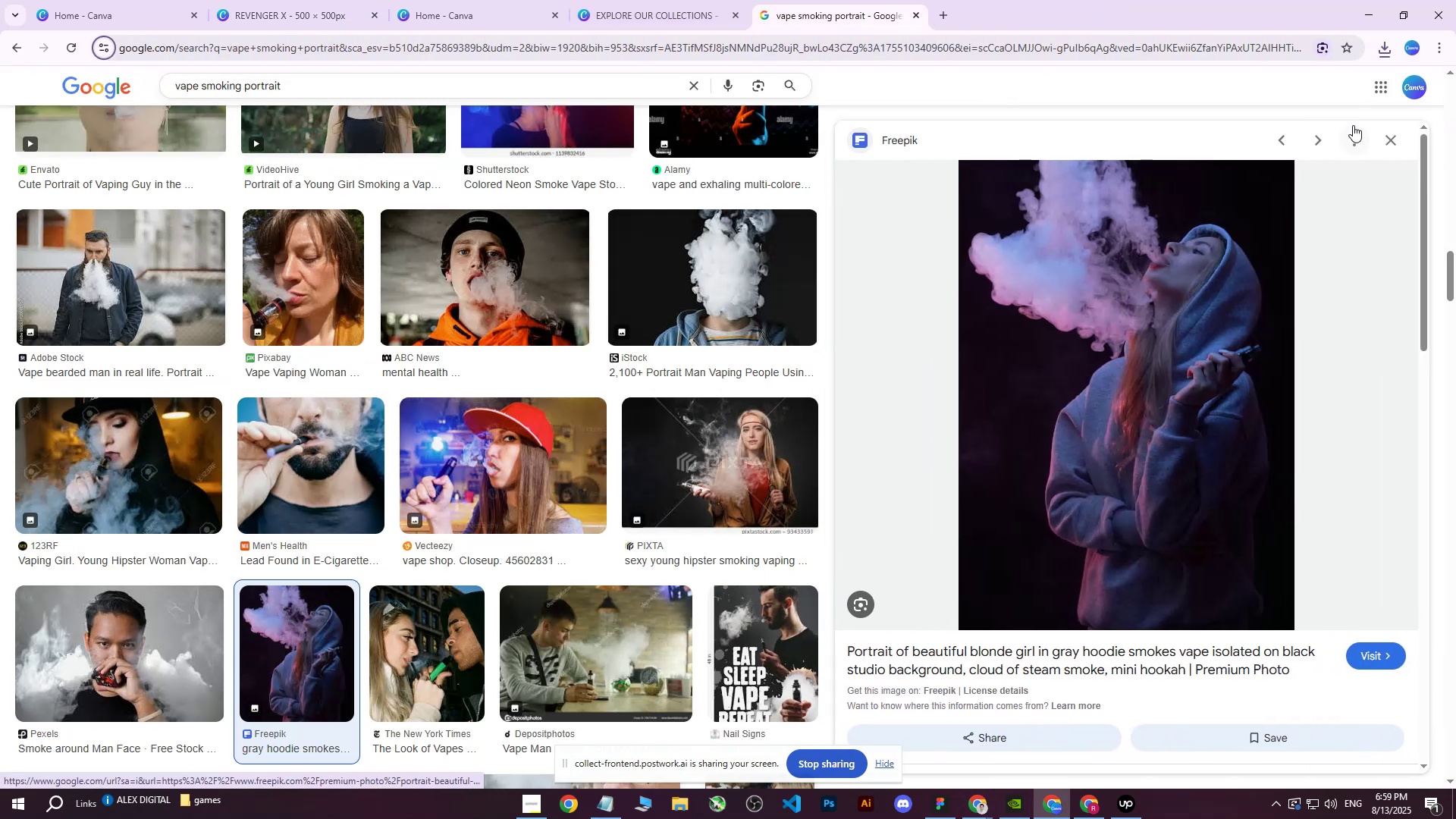 
left_click([1392, 136])
 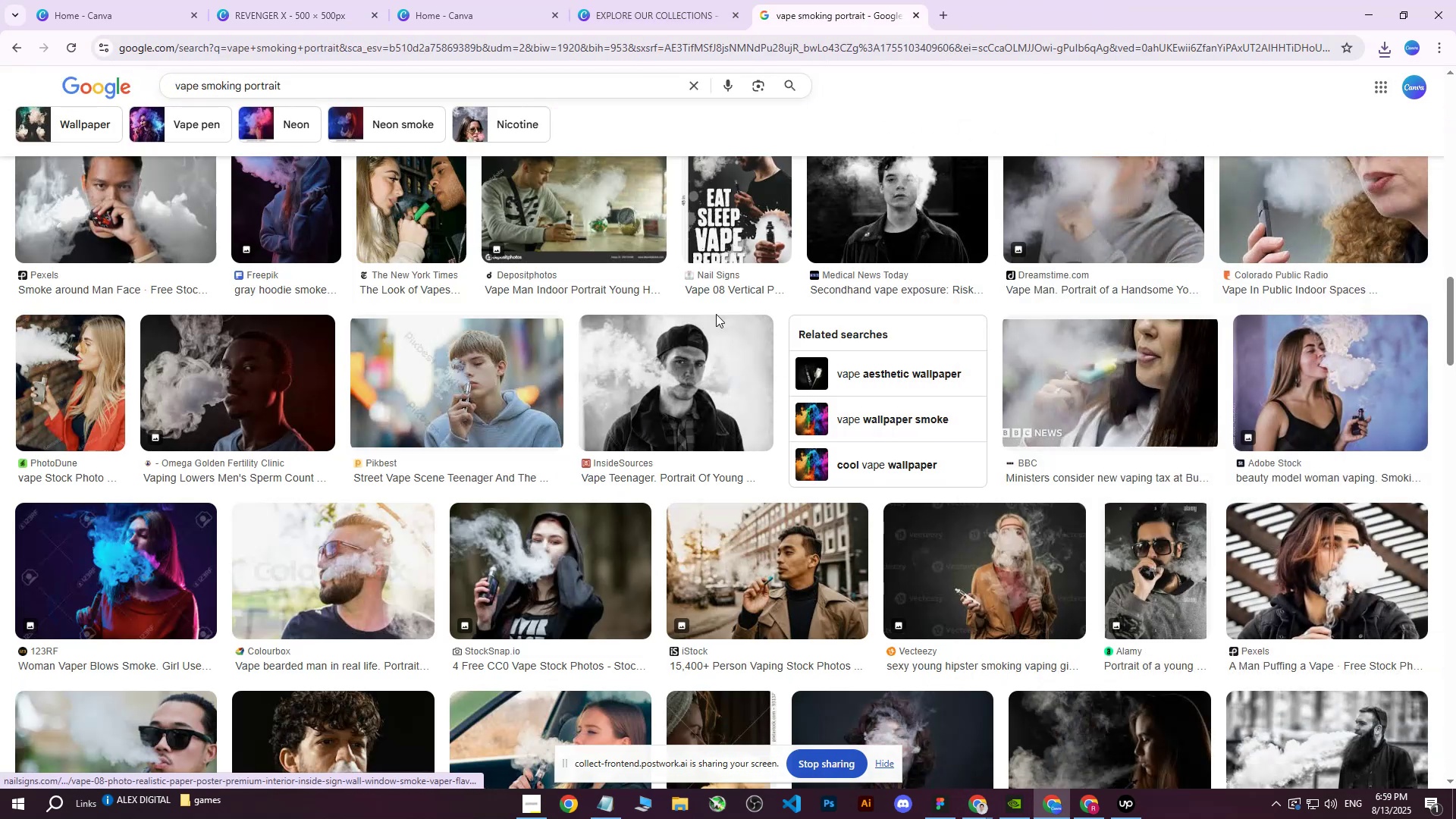 
scroll: coordinate [692, 345], scroll_direction: down, amount: 12.0
 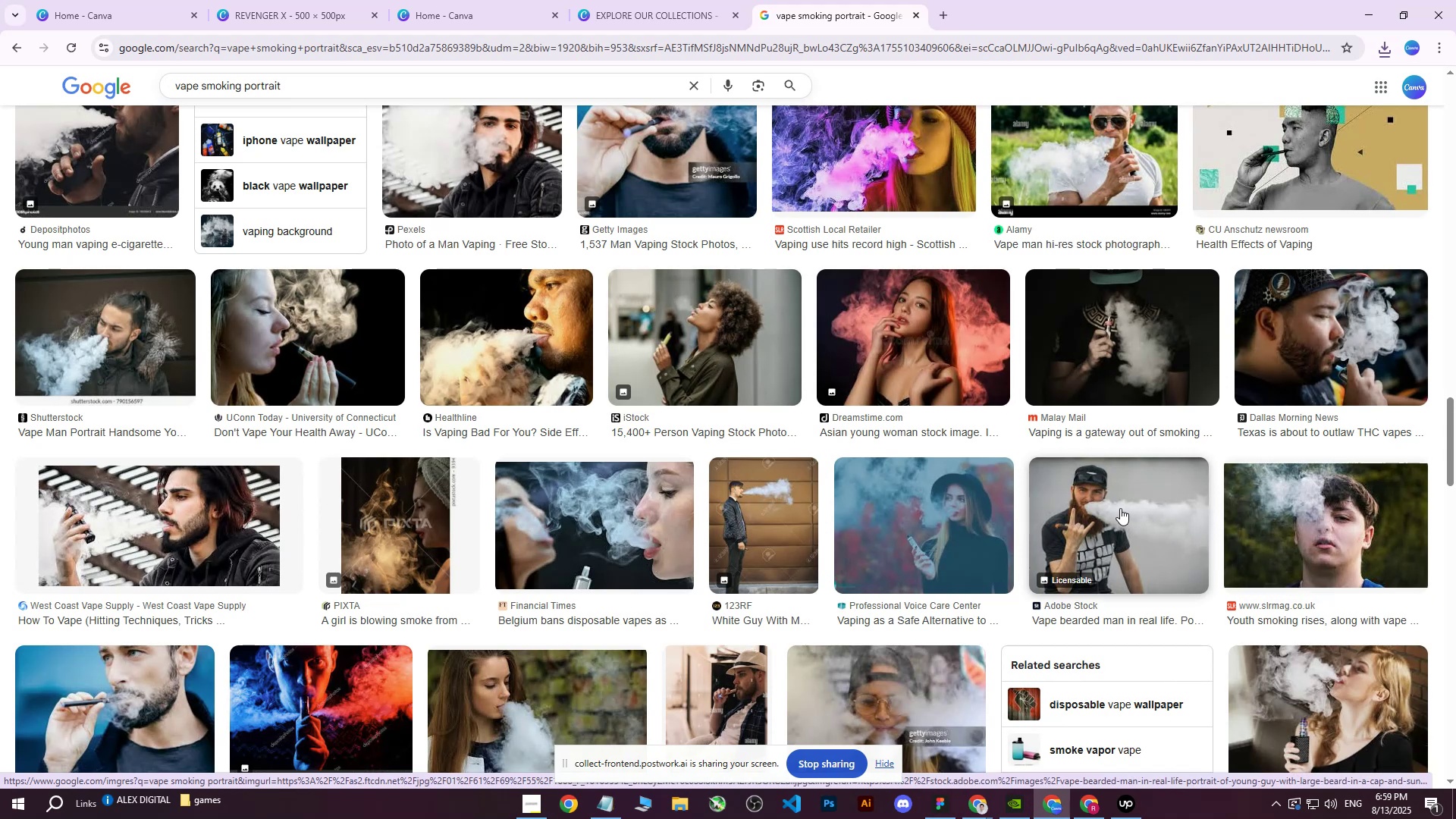 
wait(6.35)
 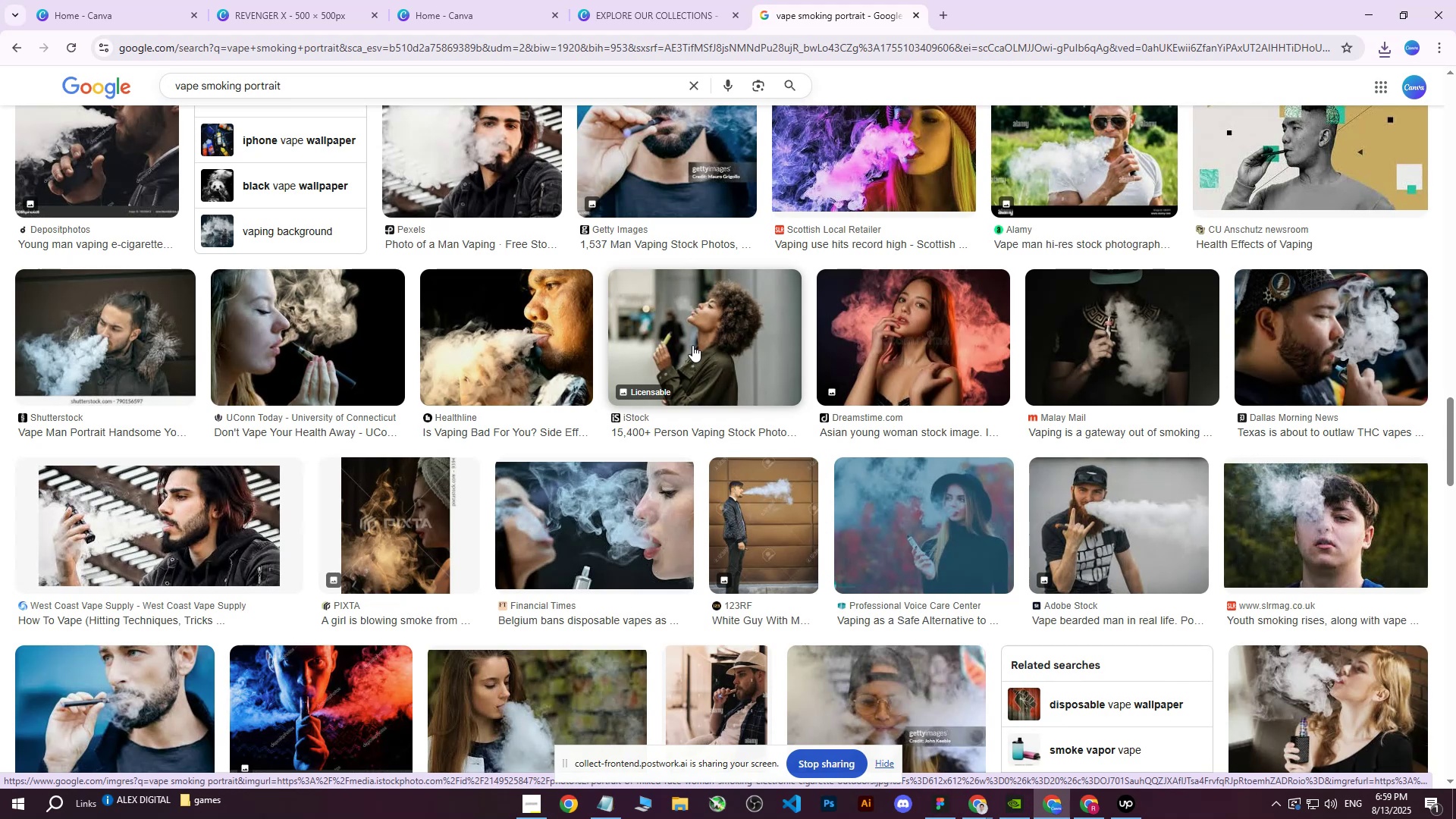 
left_click([1120, 508])
 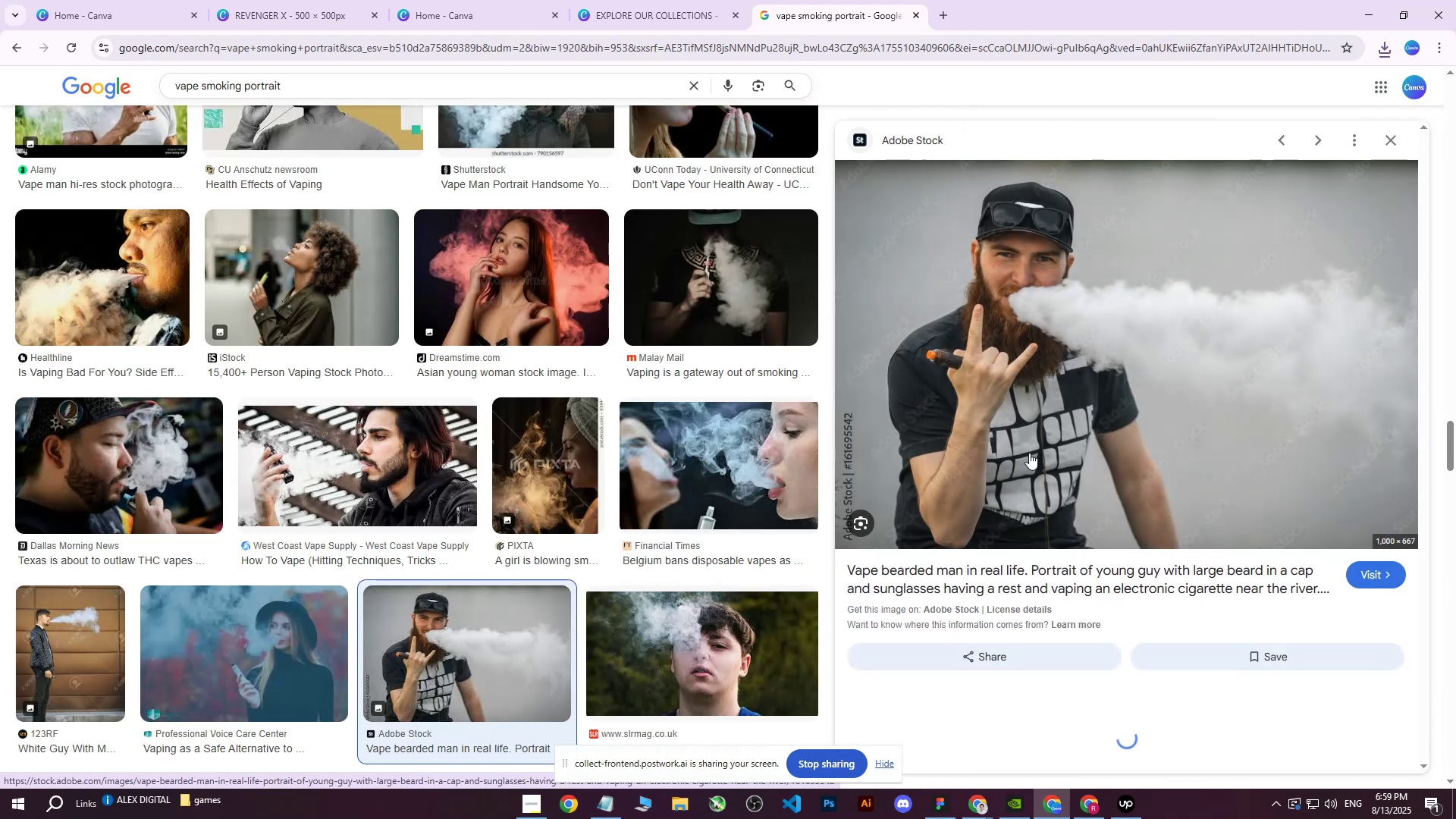 
right_click([989, 333])
 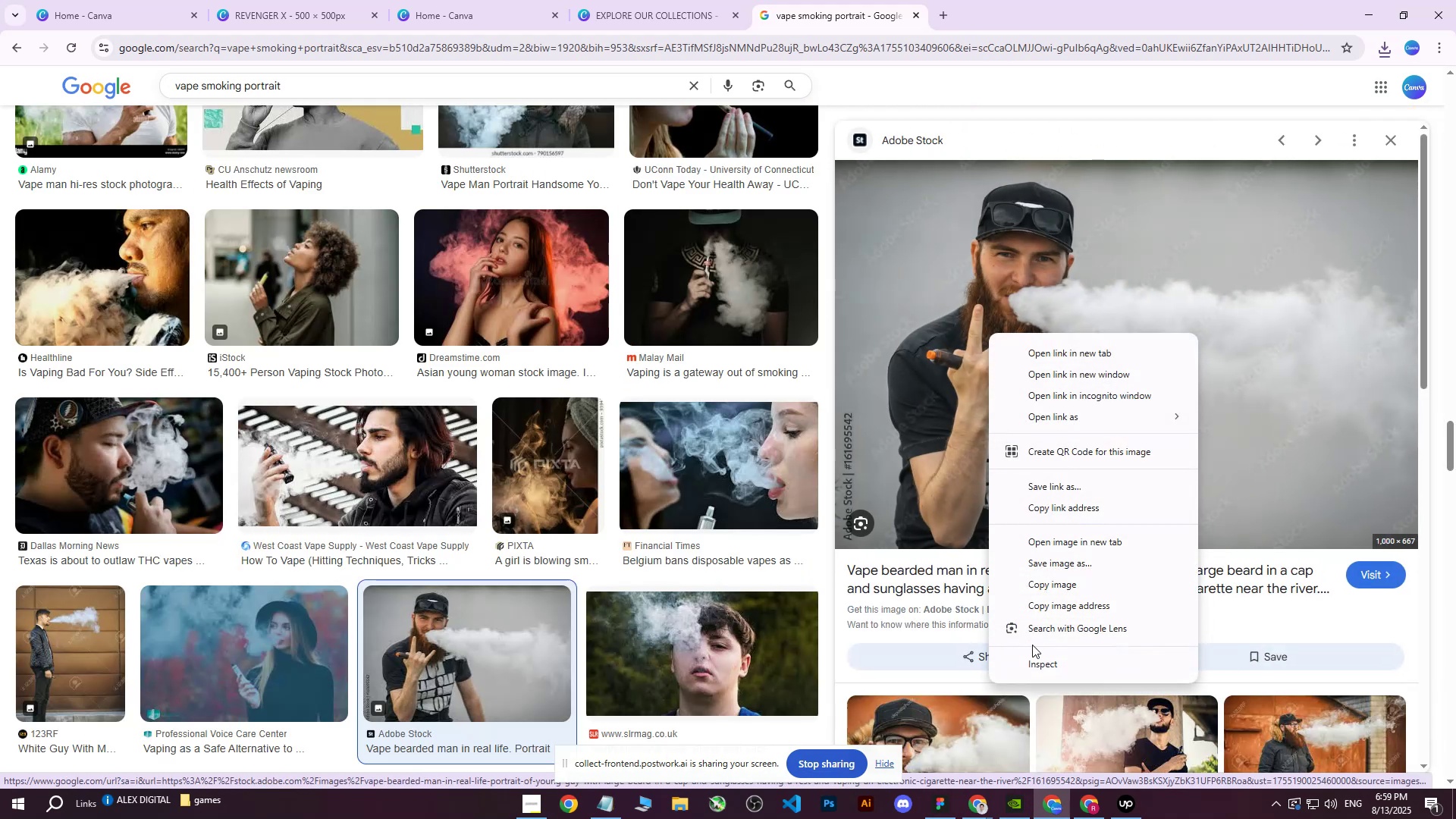 
left_click([1028, 661])
 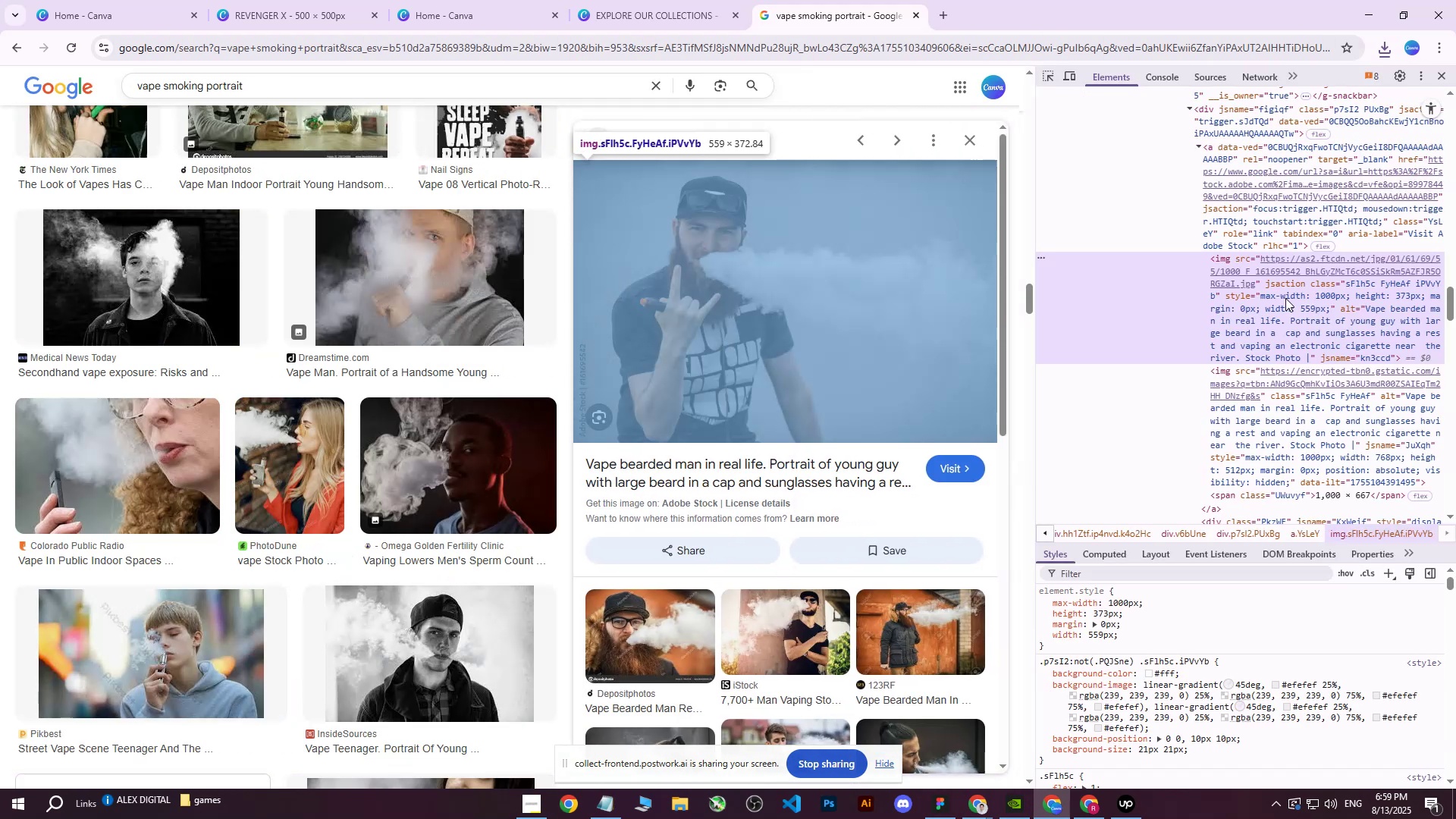 
left_click([1285, 271])
 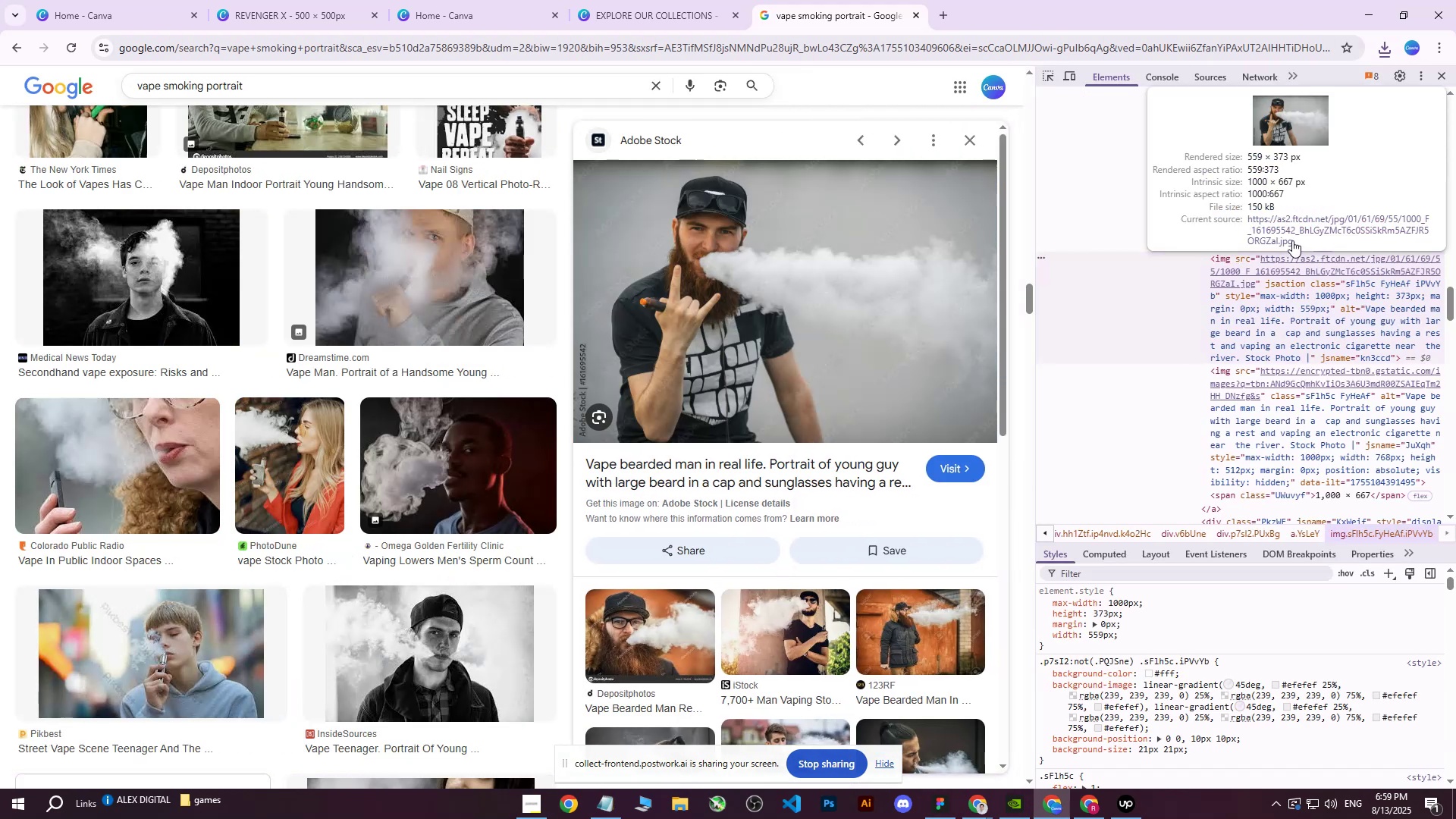 
left_click([1292, 240])
 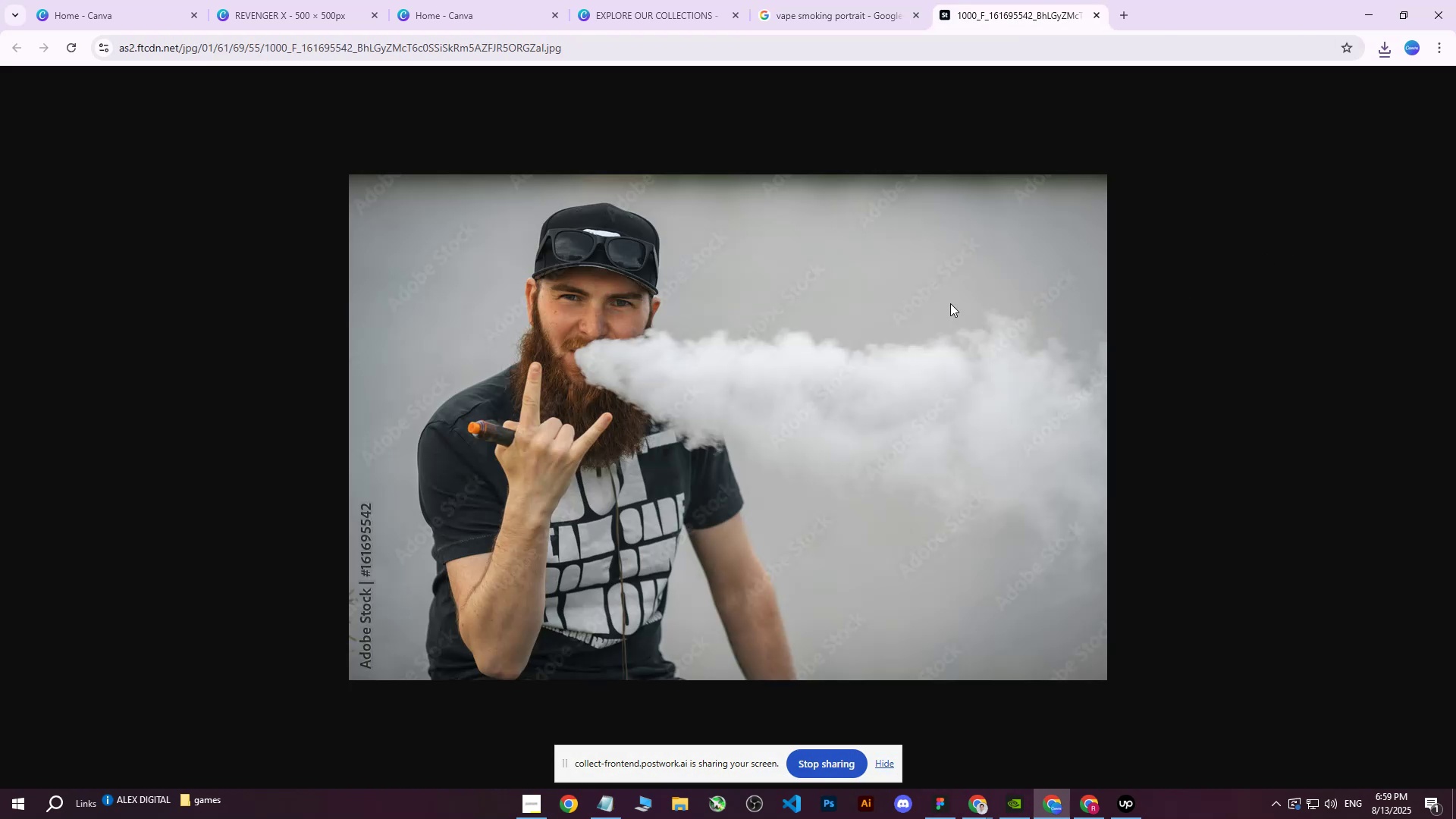 
right_click([797, 311])
 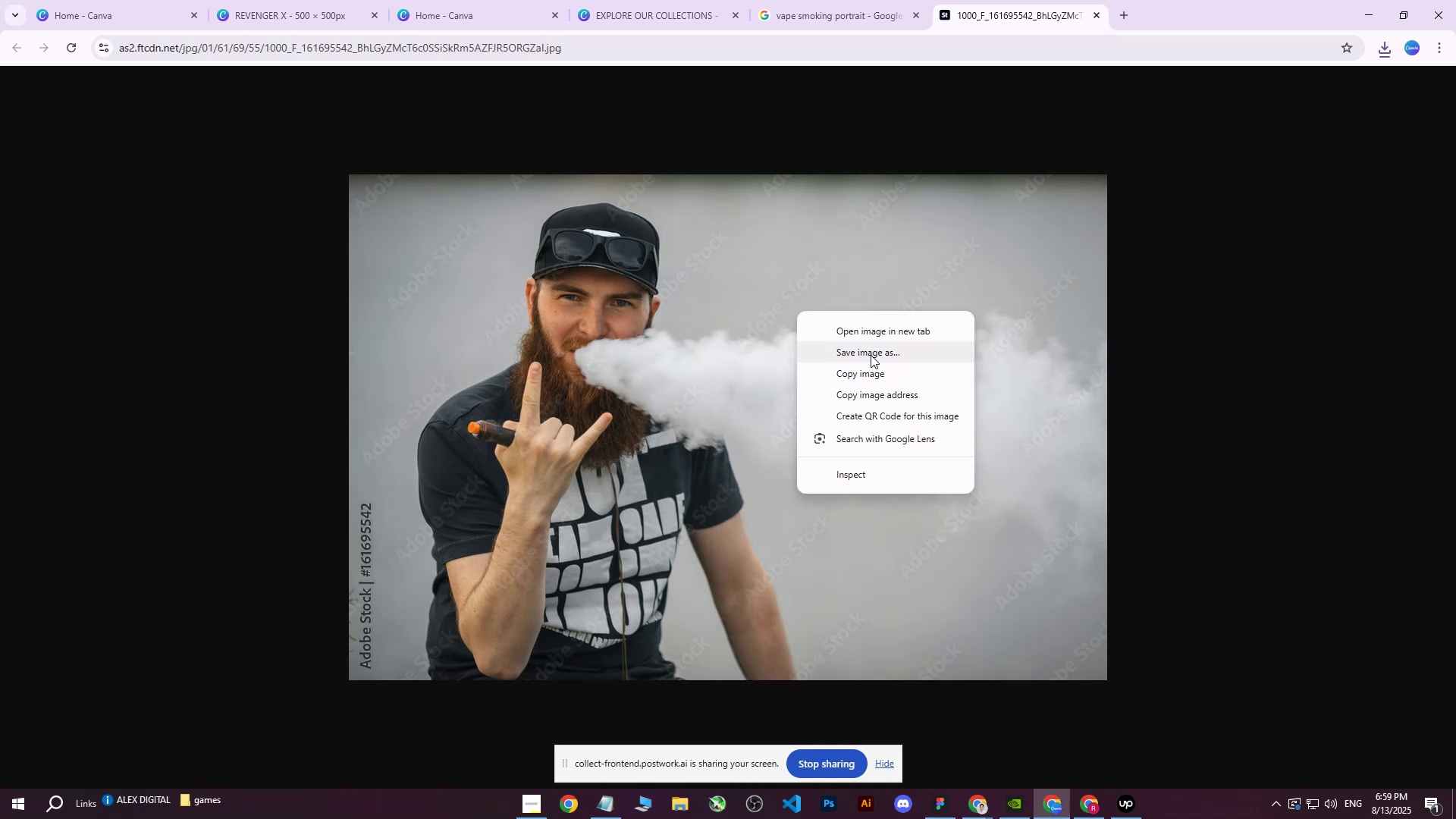 
left_click([871, 355])
 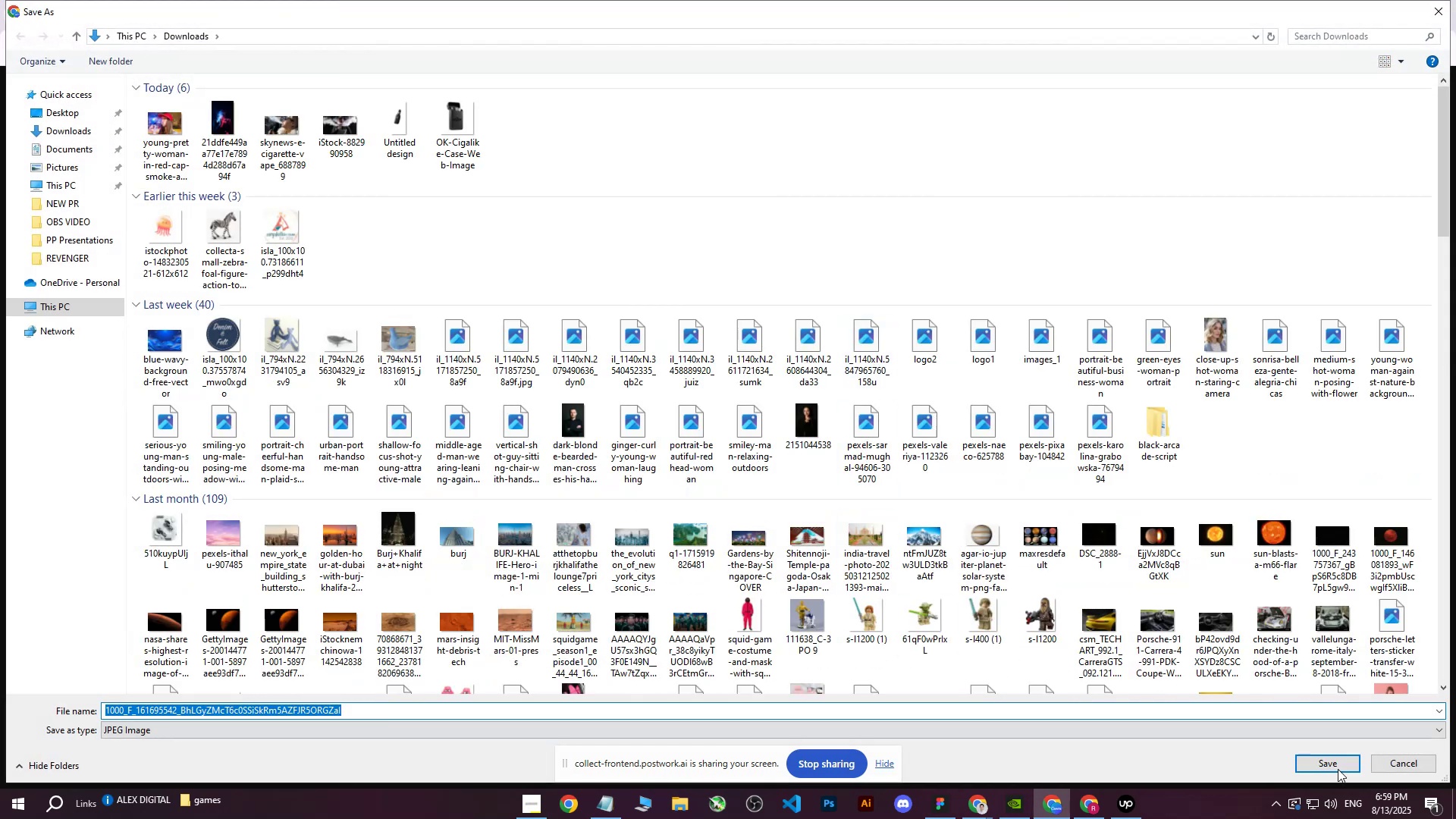 
left_click([1319, 754])
 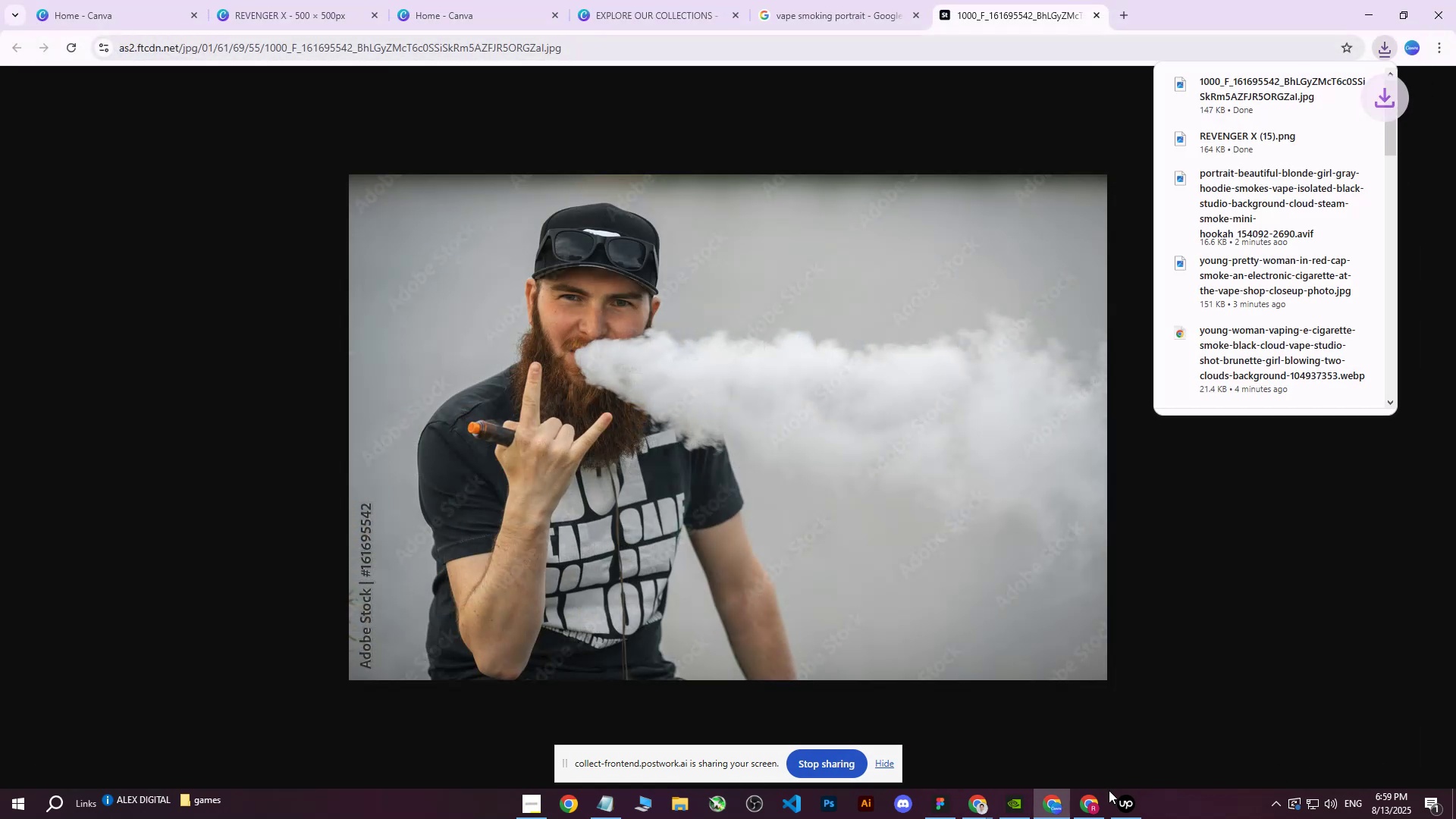 
mouse_move([1062, 813])
 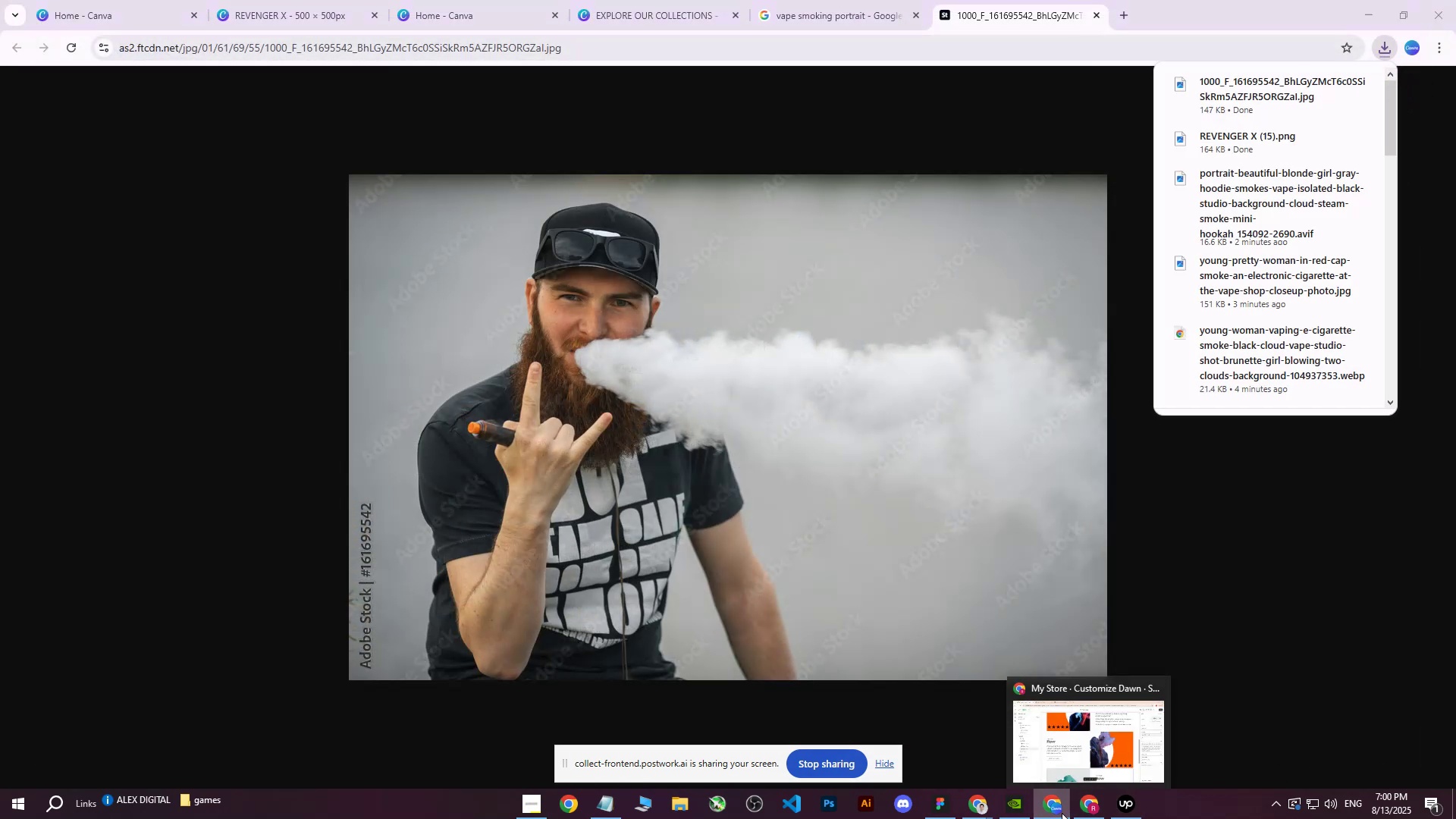 
left_click([1062, 813])
 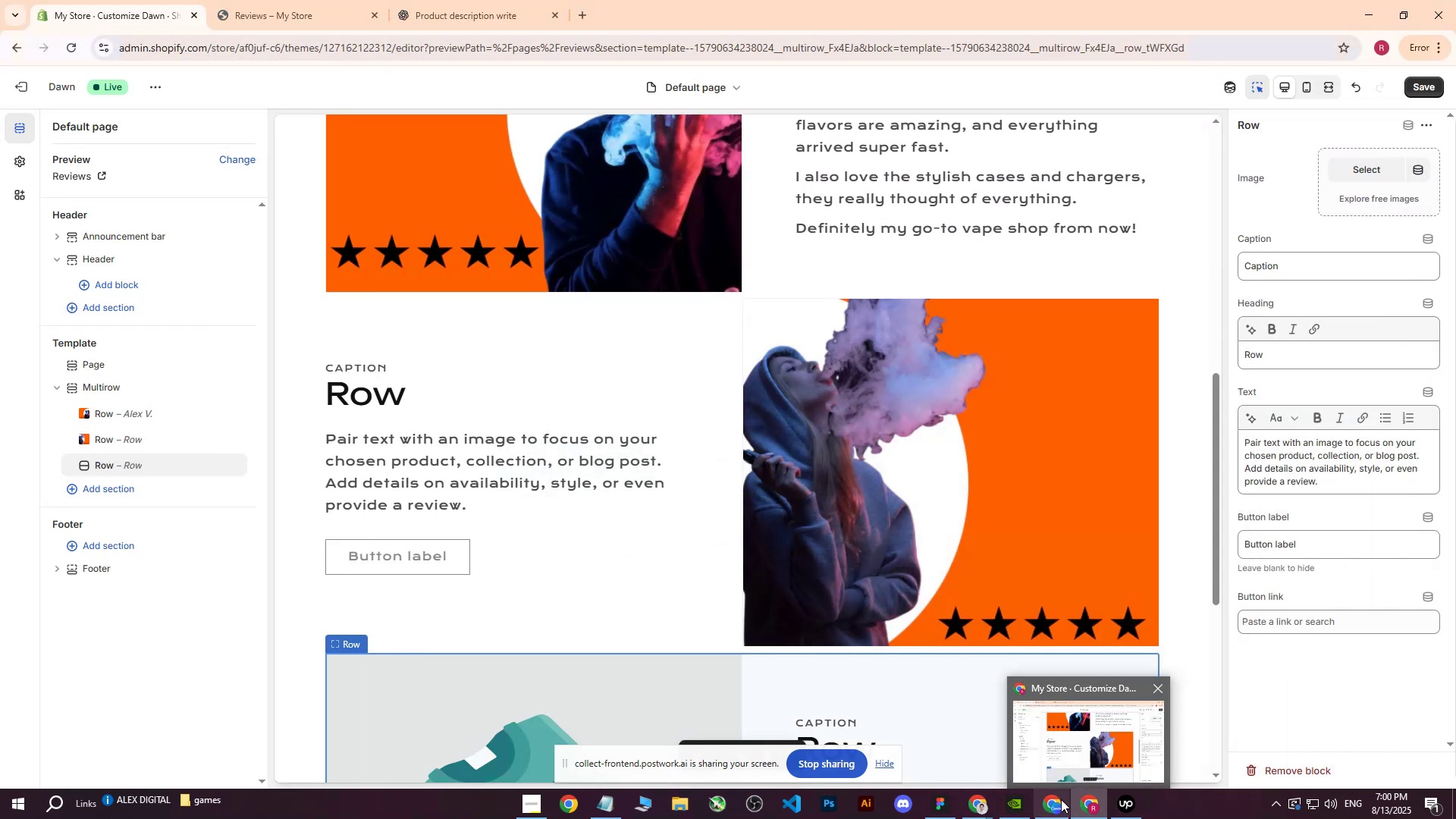 
left_click([1062, 804])
 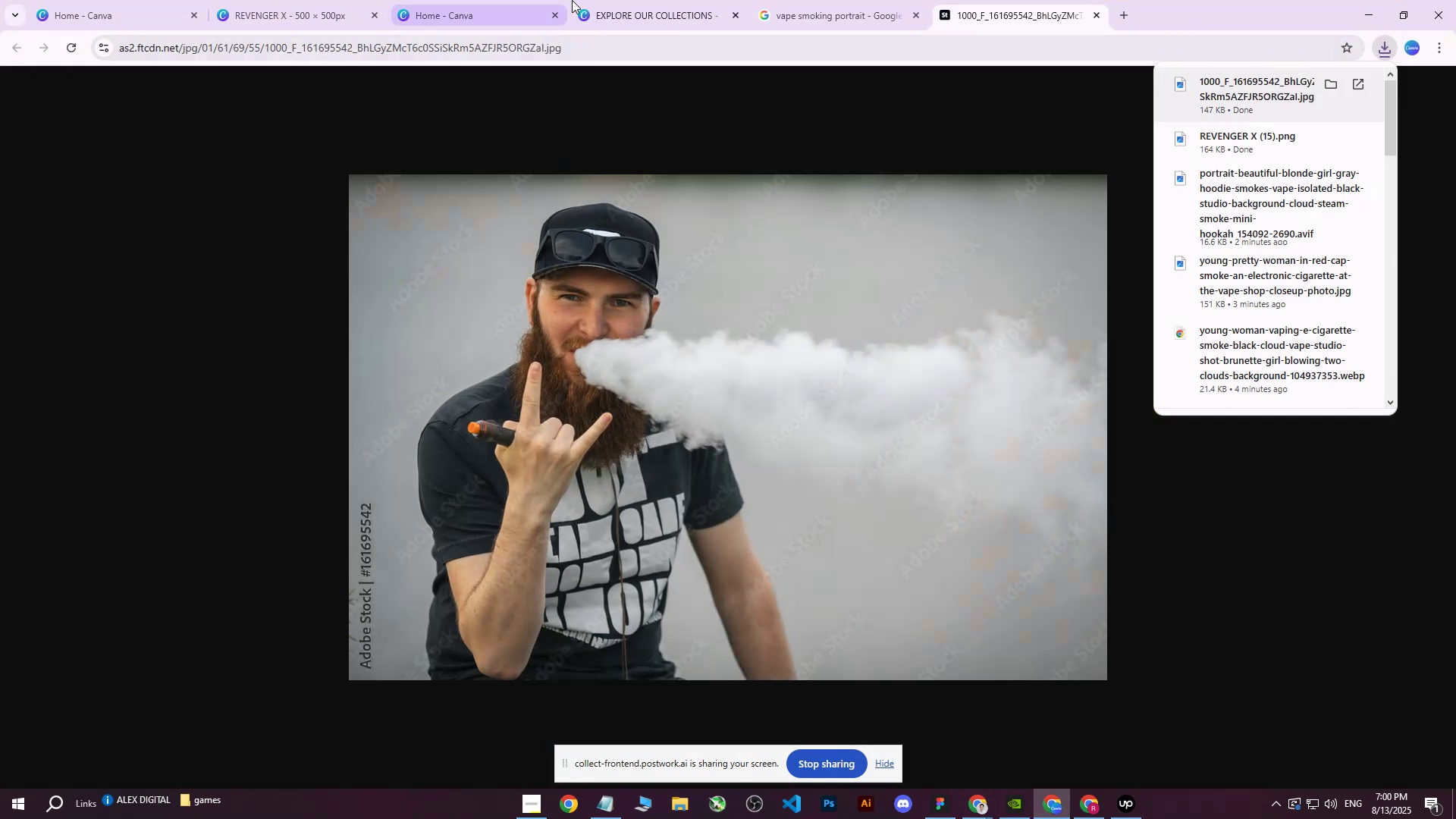 
left_click([299, 0])
 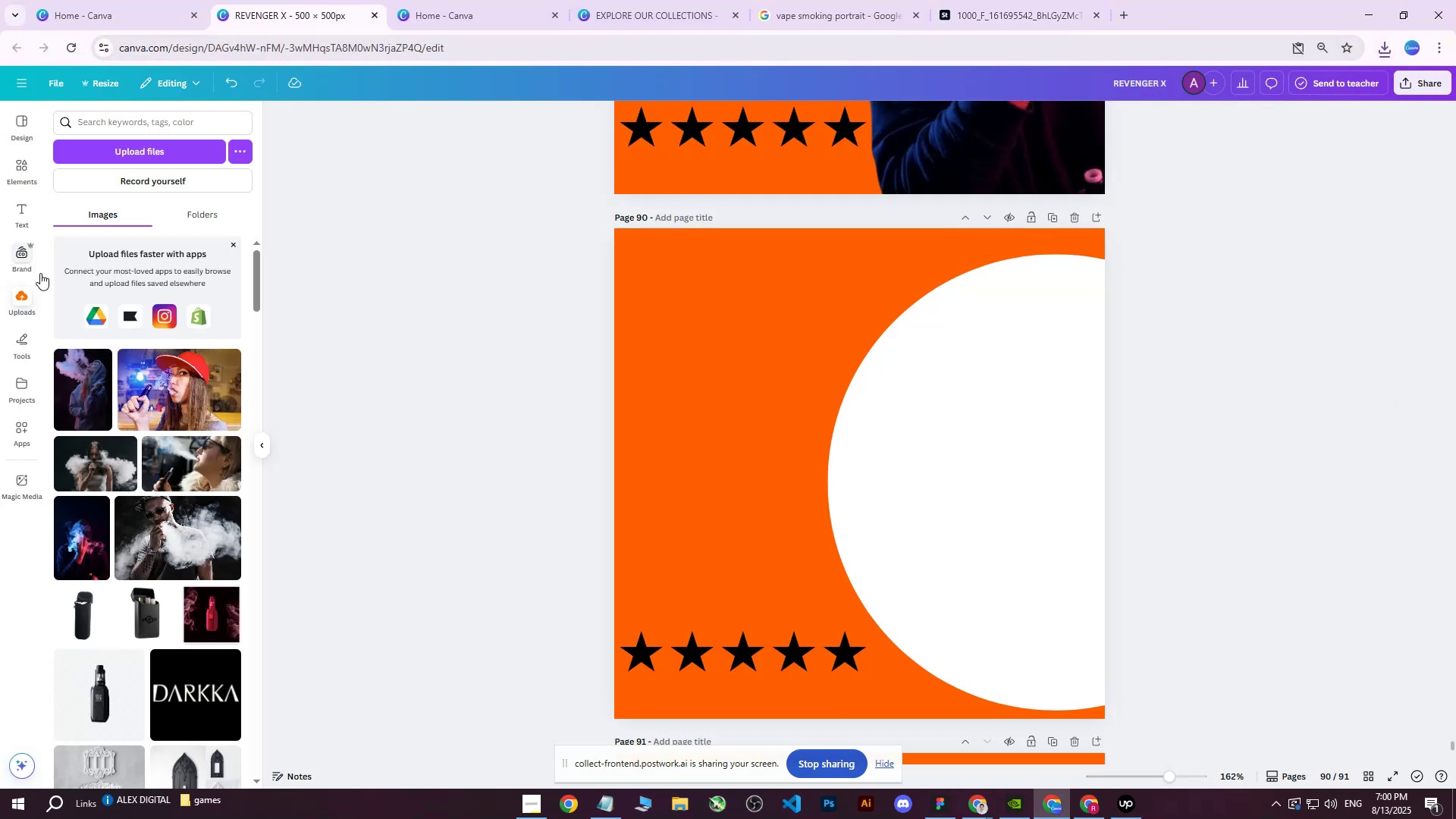 
left_click([120, 140])
 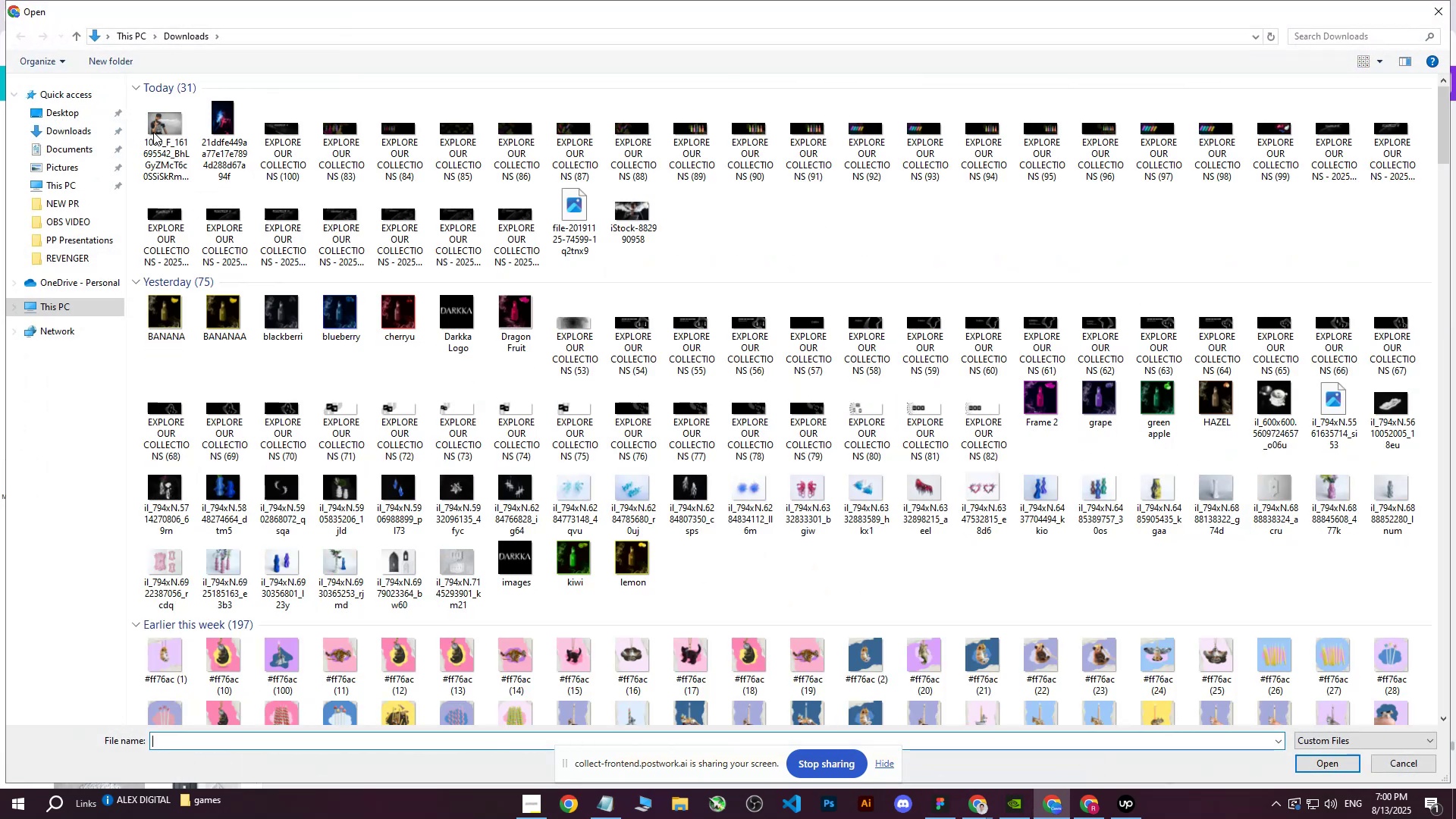 
left_click([155, 129])
 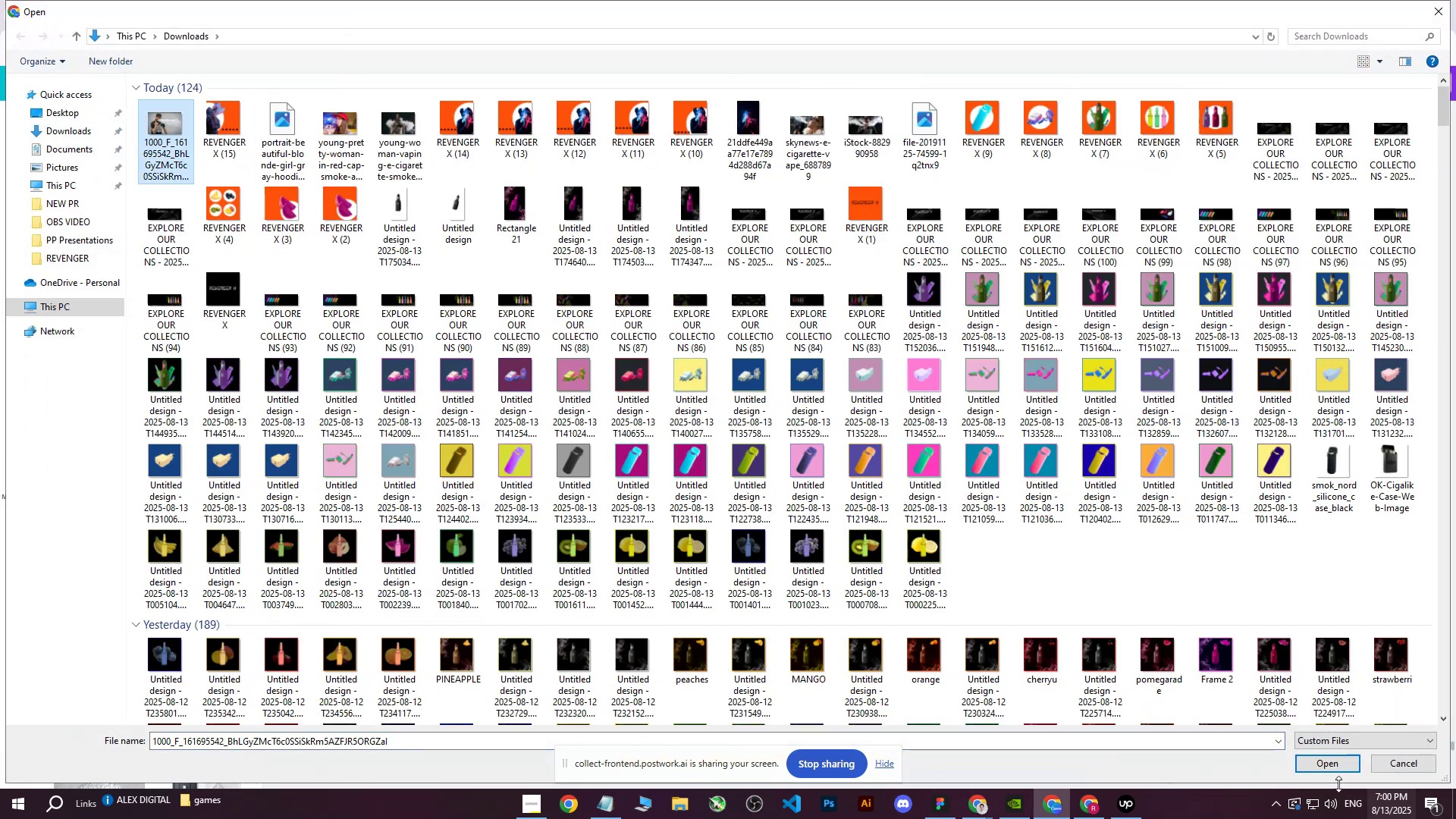 
left_click([1315, 765])
 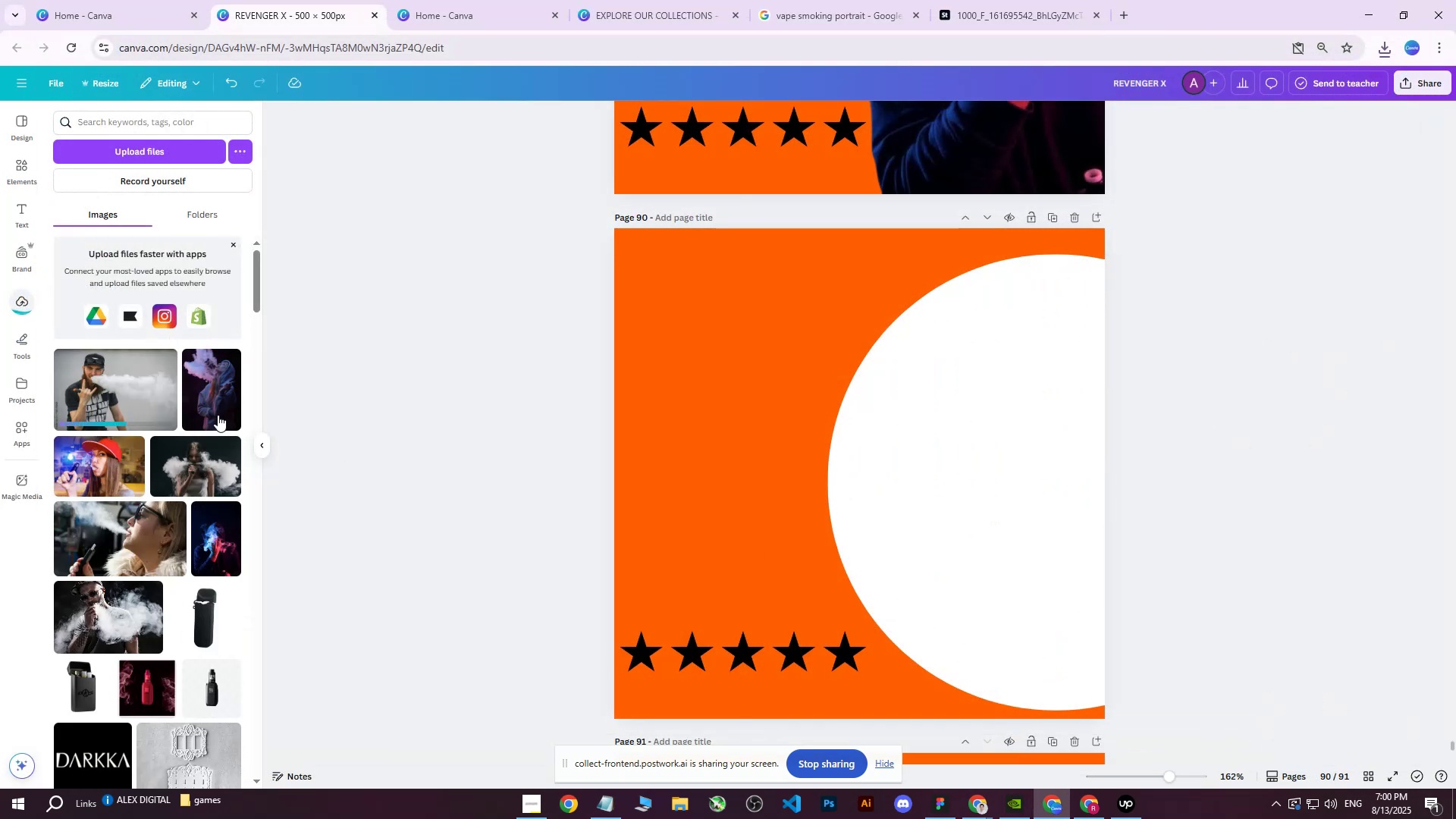 
left_click([114, 384])
 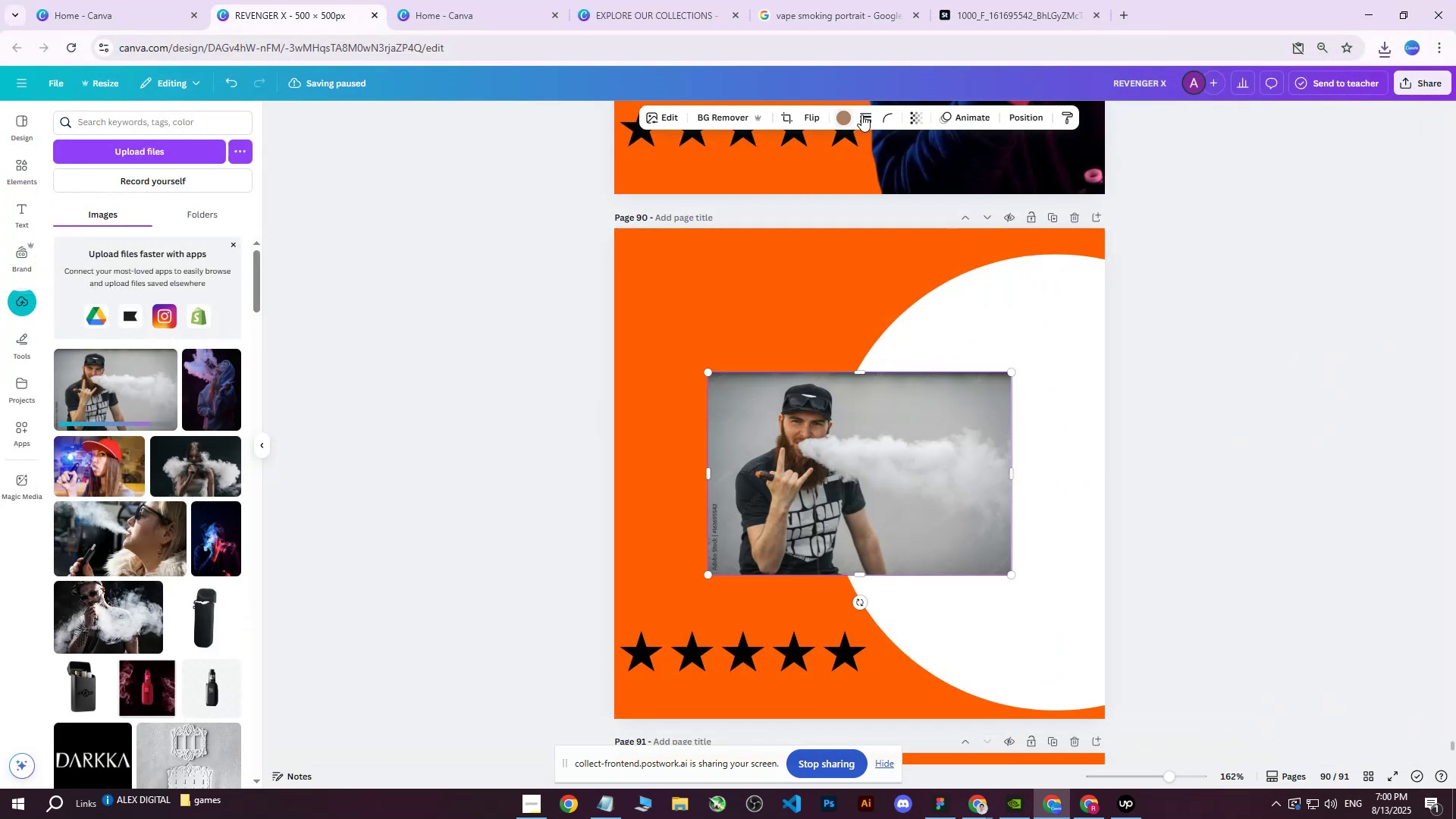 
left_click([814, 117])
 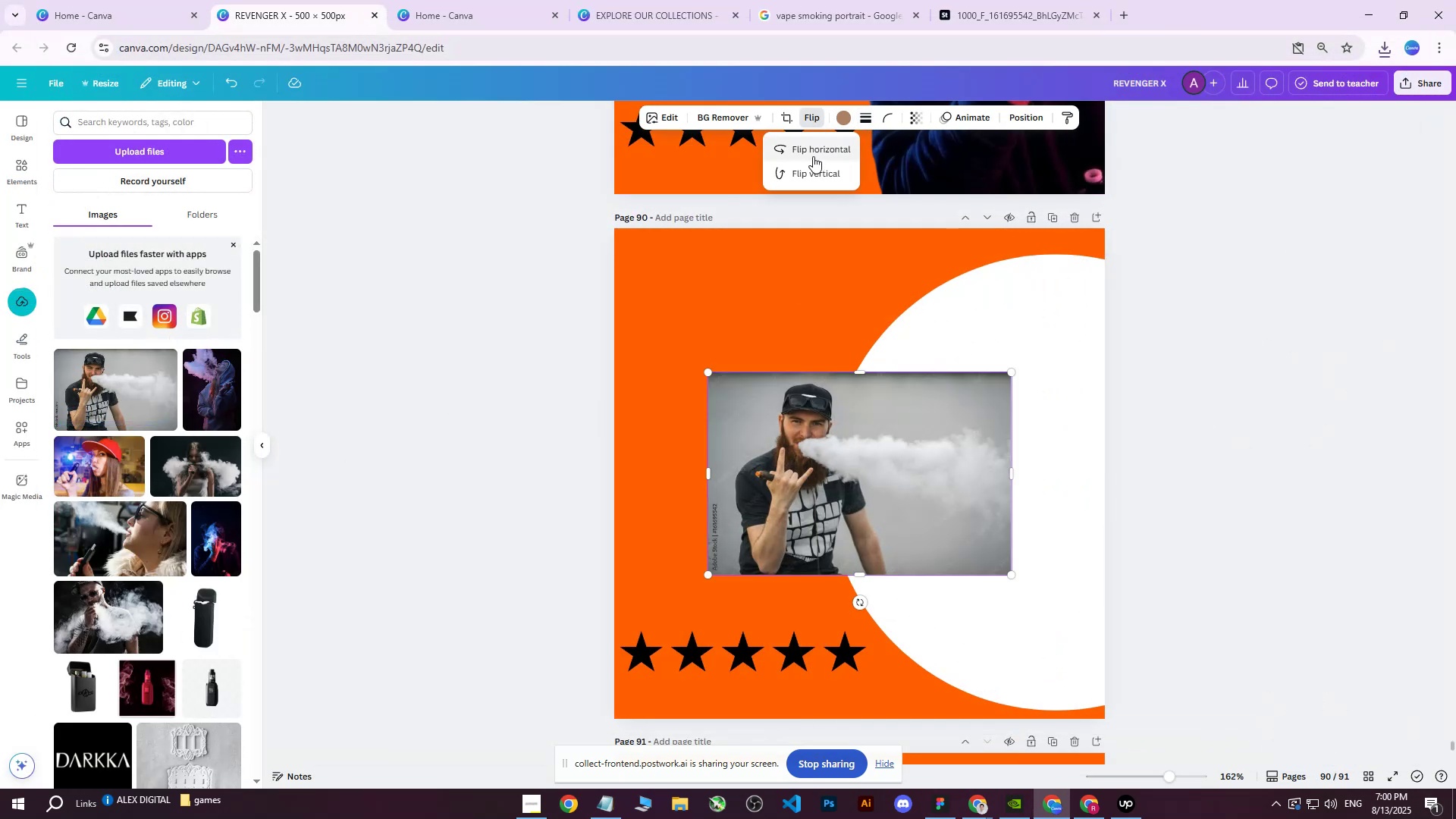 
left_click([816, 152])
 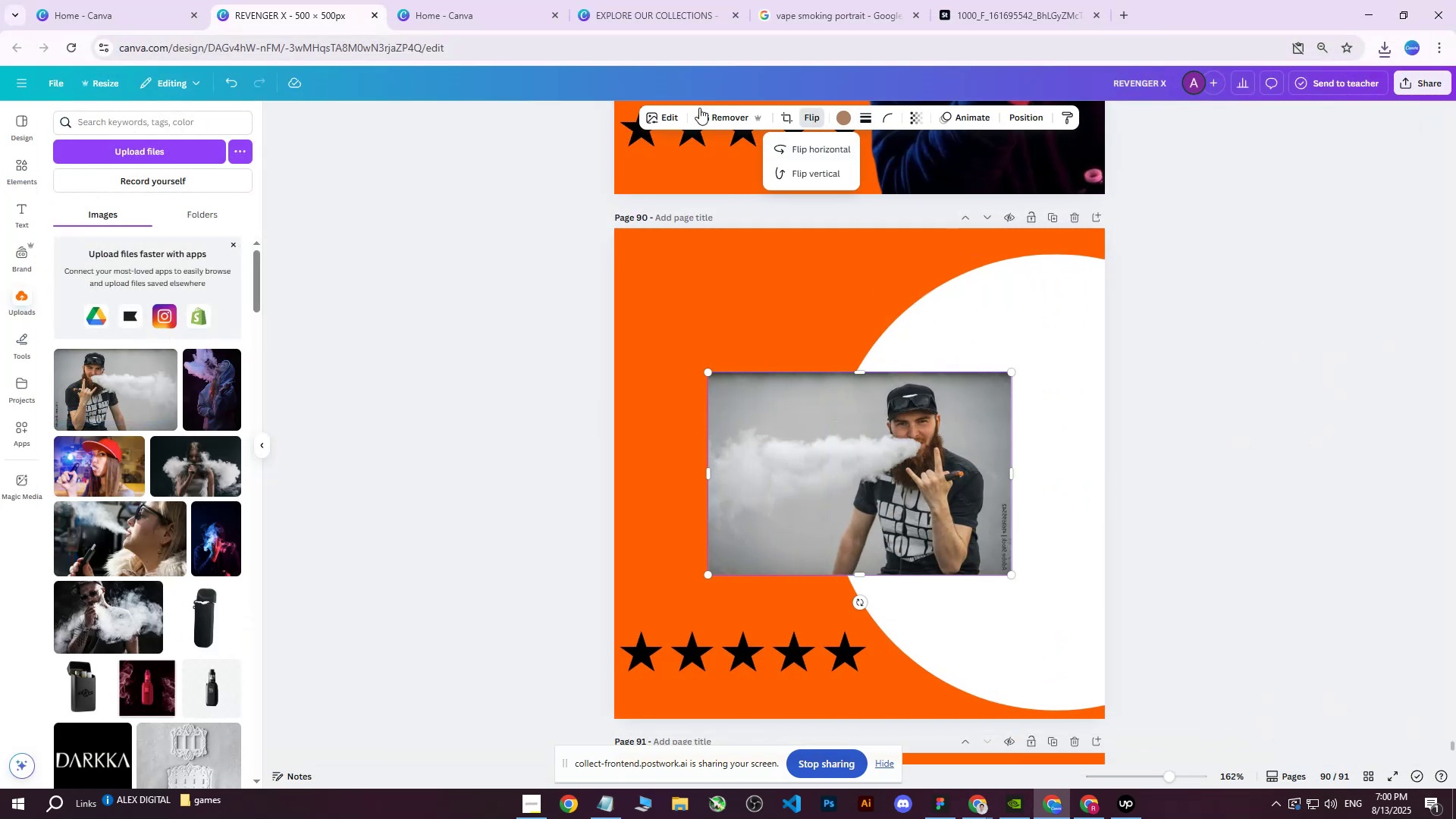 
left_click([710, 118])
 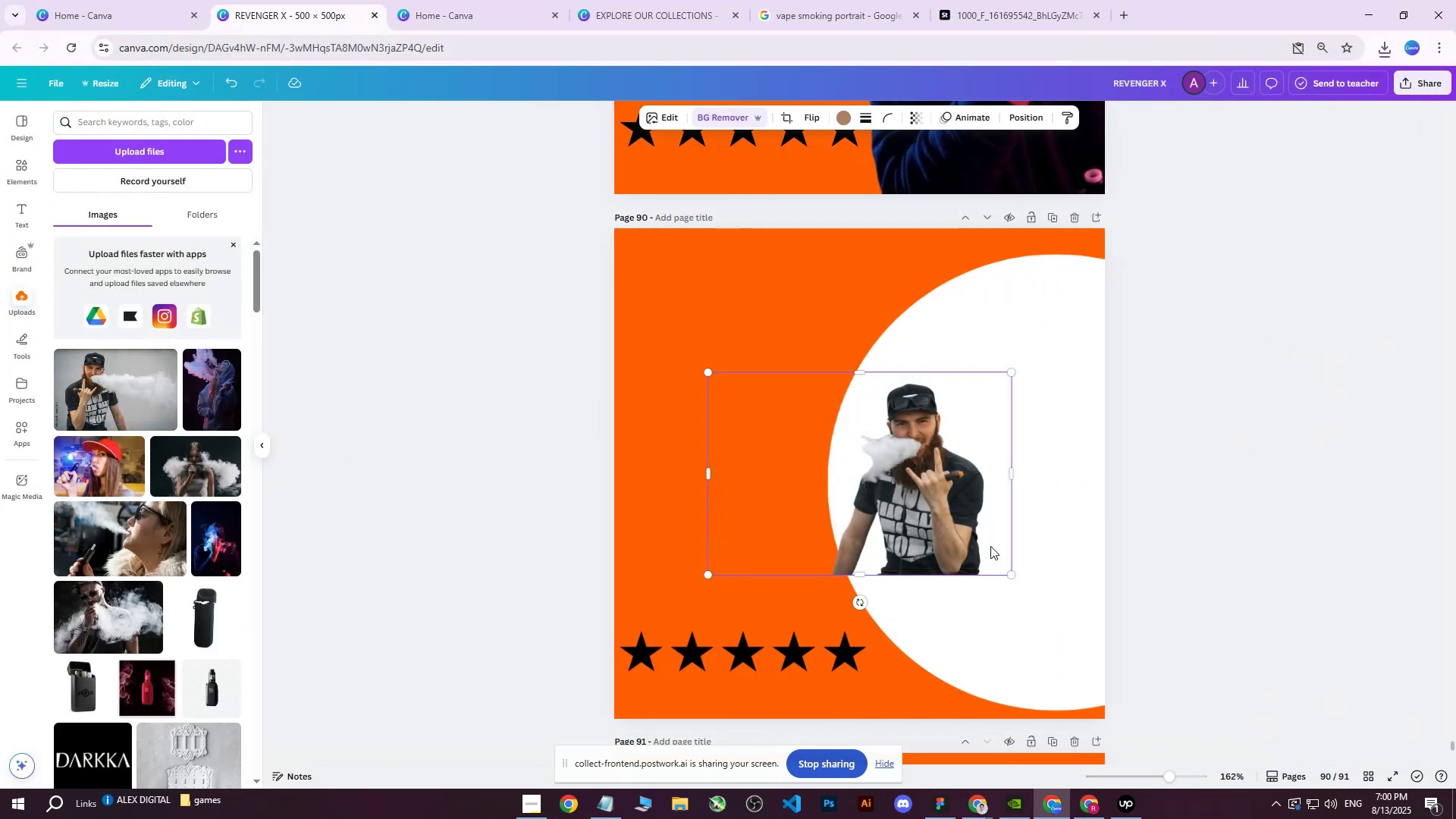 
left_click_drag(start_coordinate=[1009, 574], to_coordinate=[1242, 817])
 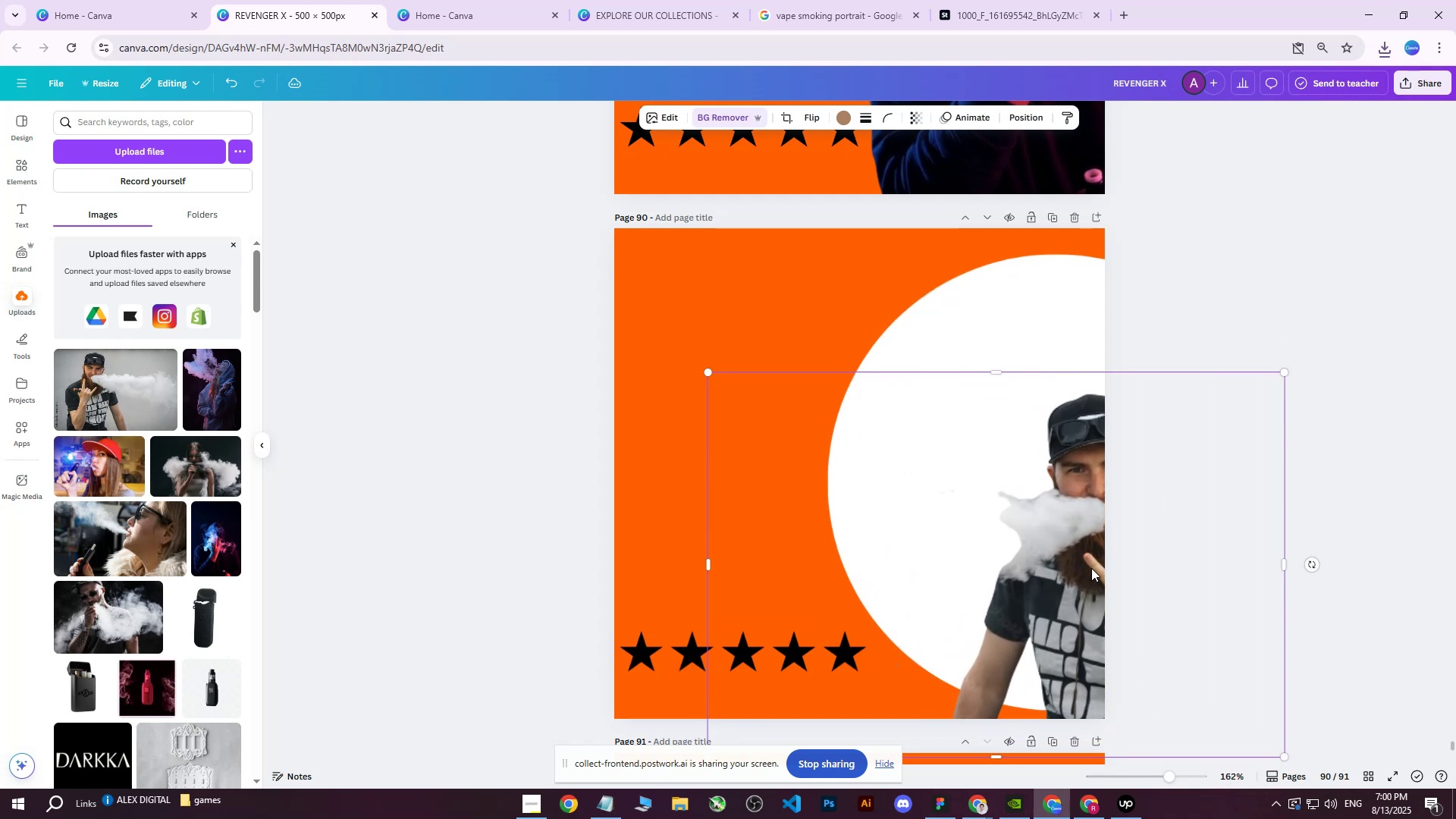 
left_click_drag(start_coordinate=[1044, 537], to_coordinate=[968, 497])
 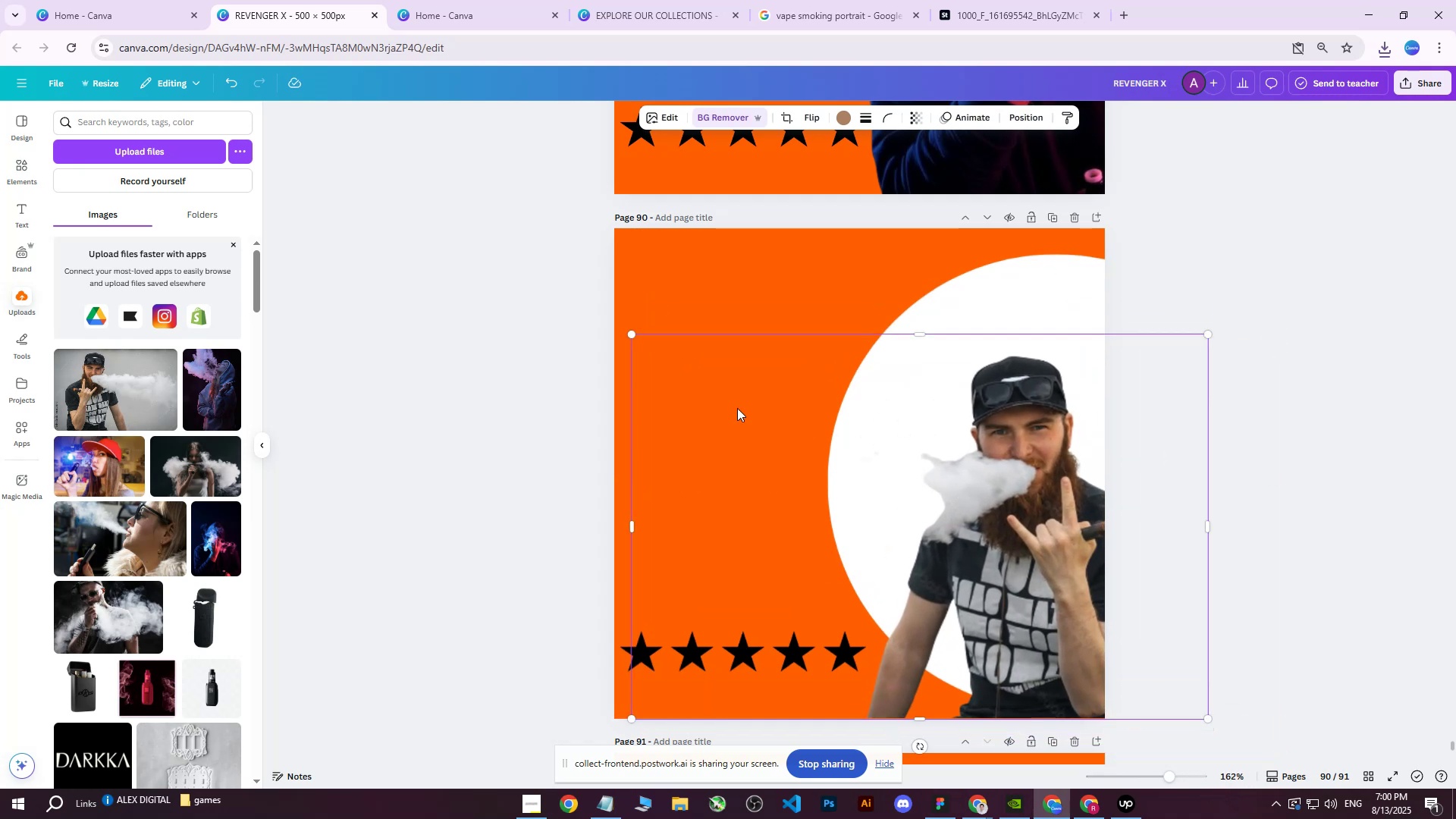 
left_click_drag(start_coordinate=[632, 334], to_coordinate=[545, 245])
 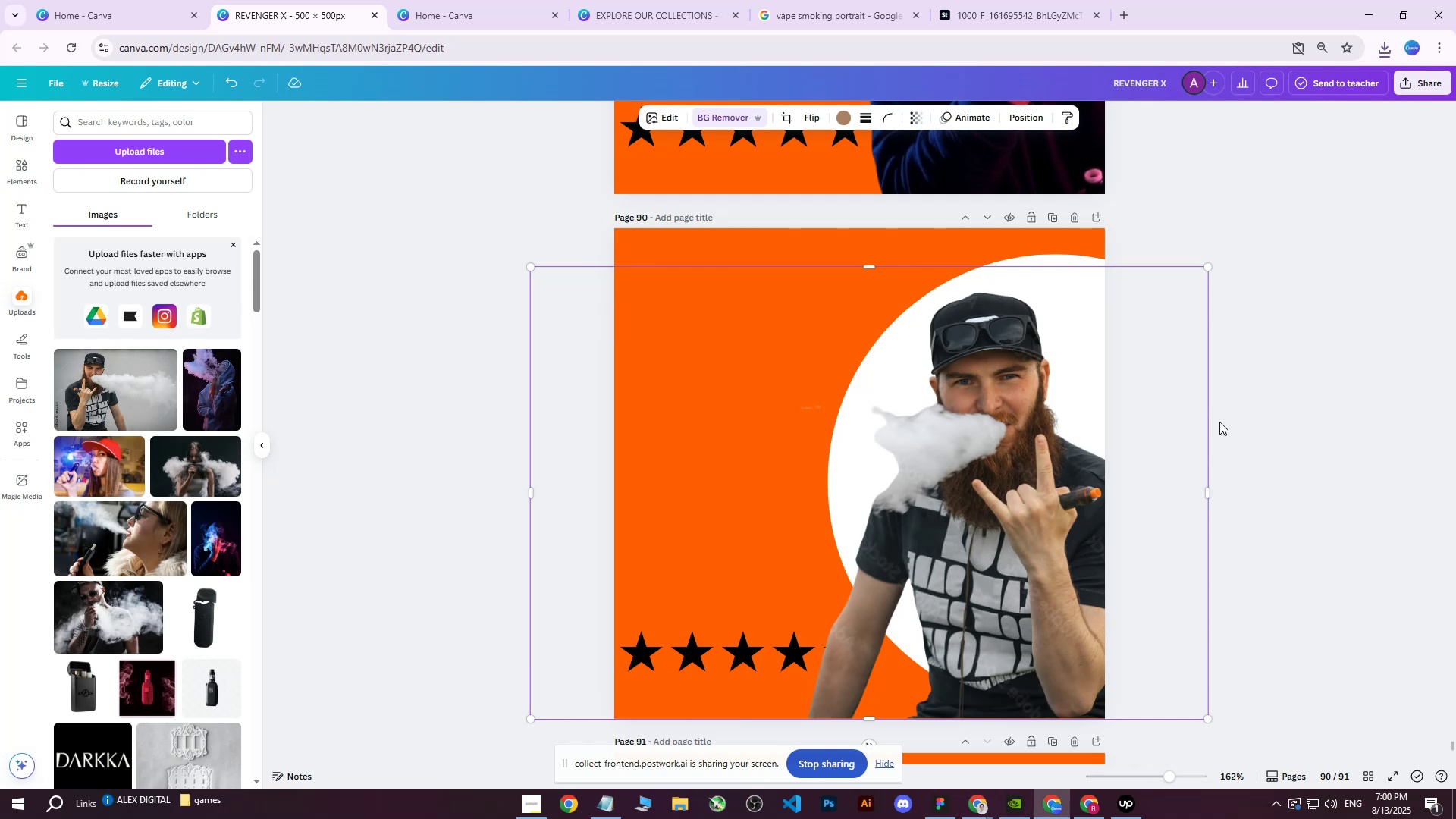 
left_click_drag(start_coordinate=[1041, 494], to_coordinate=[1087, 493])
 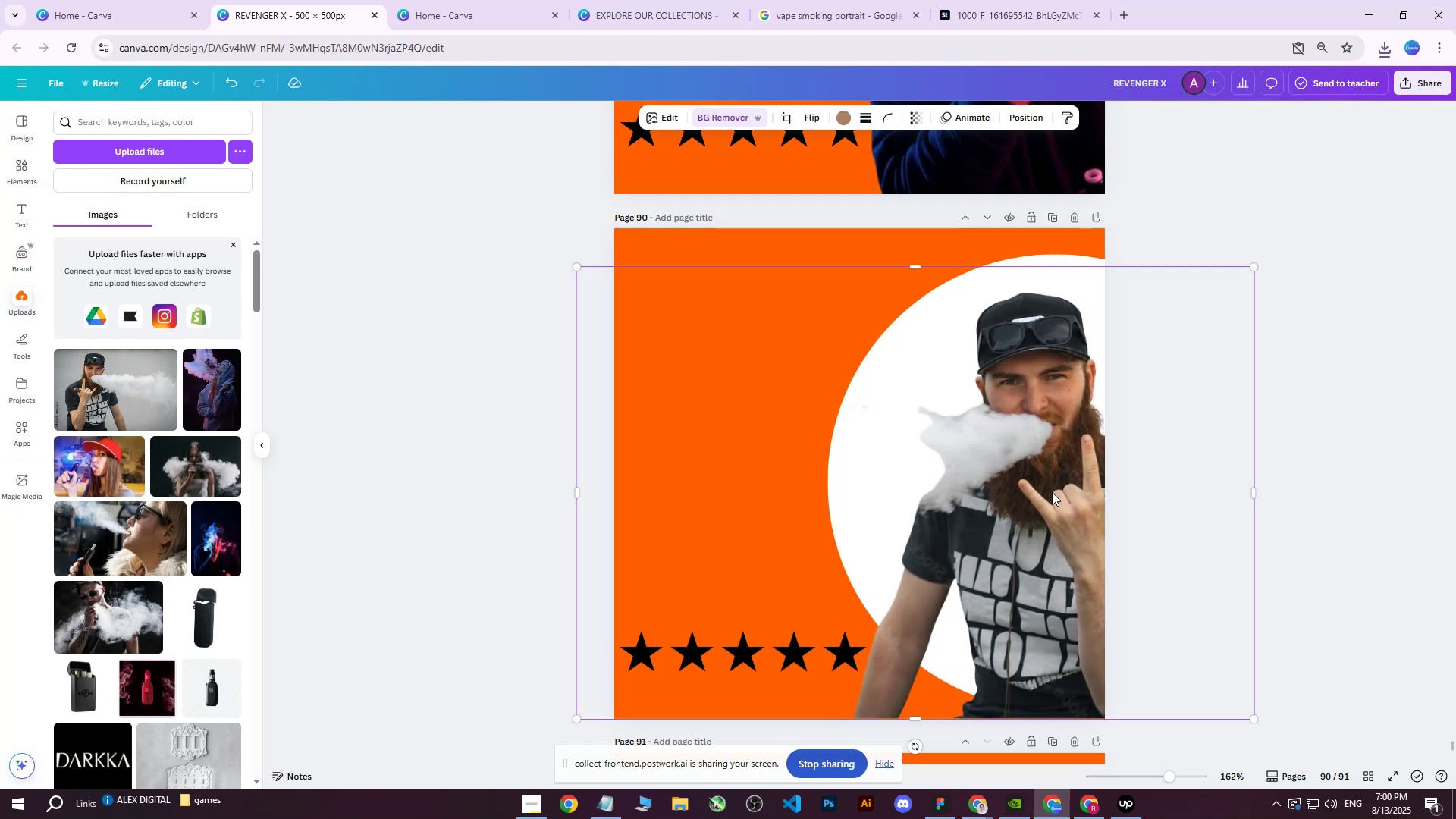 
scroll: coordinate [1139, 344], scroll_direction: down, amount: 1.0
 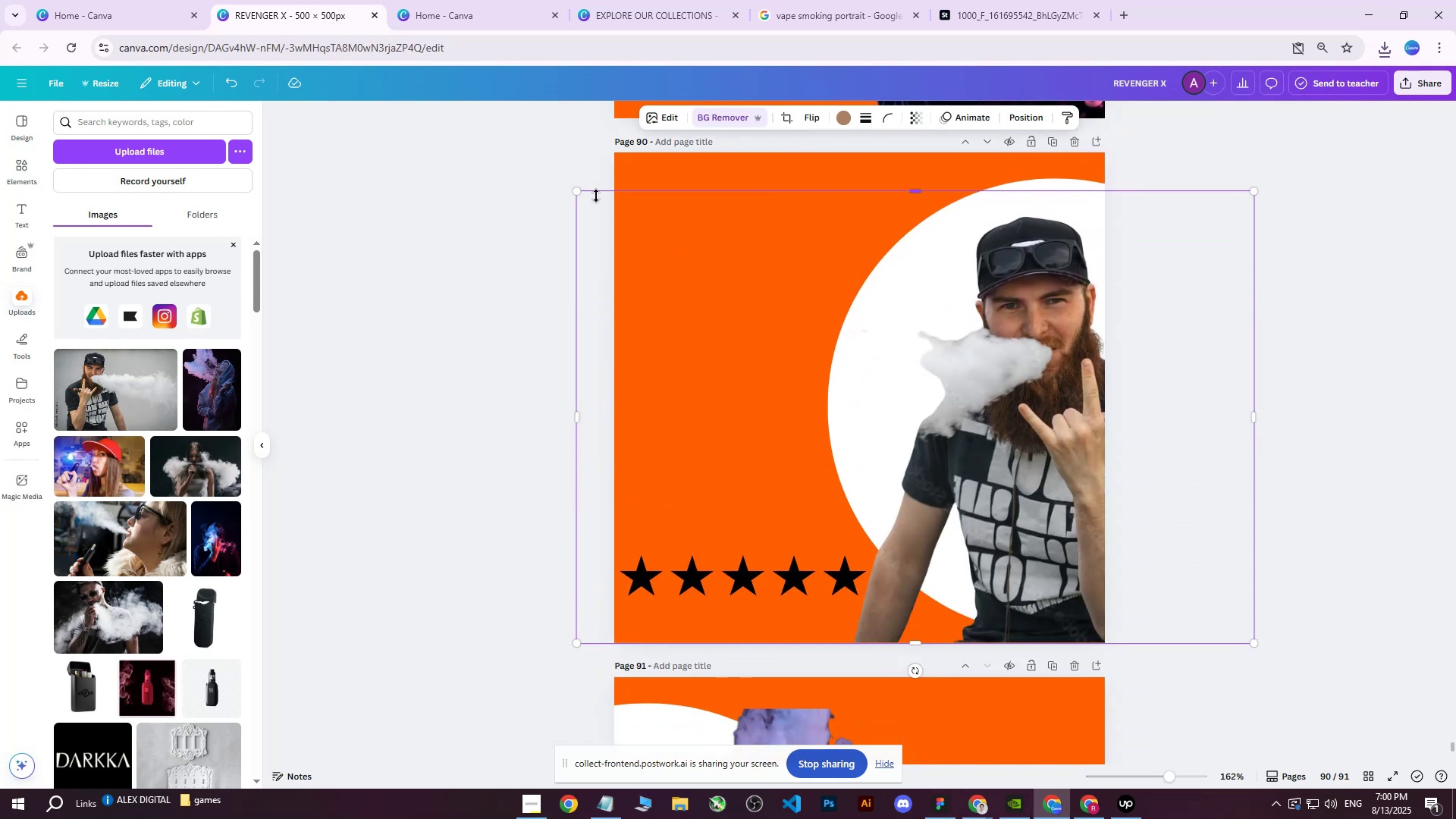 
left_click_drag(start_coordinate=[580, 195], to_coordinate=[635, 236])
 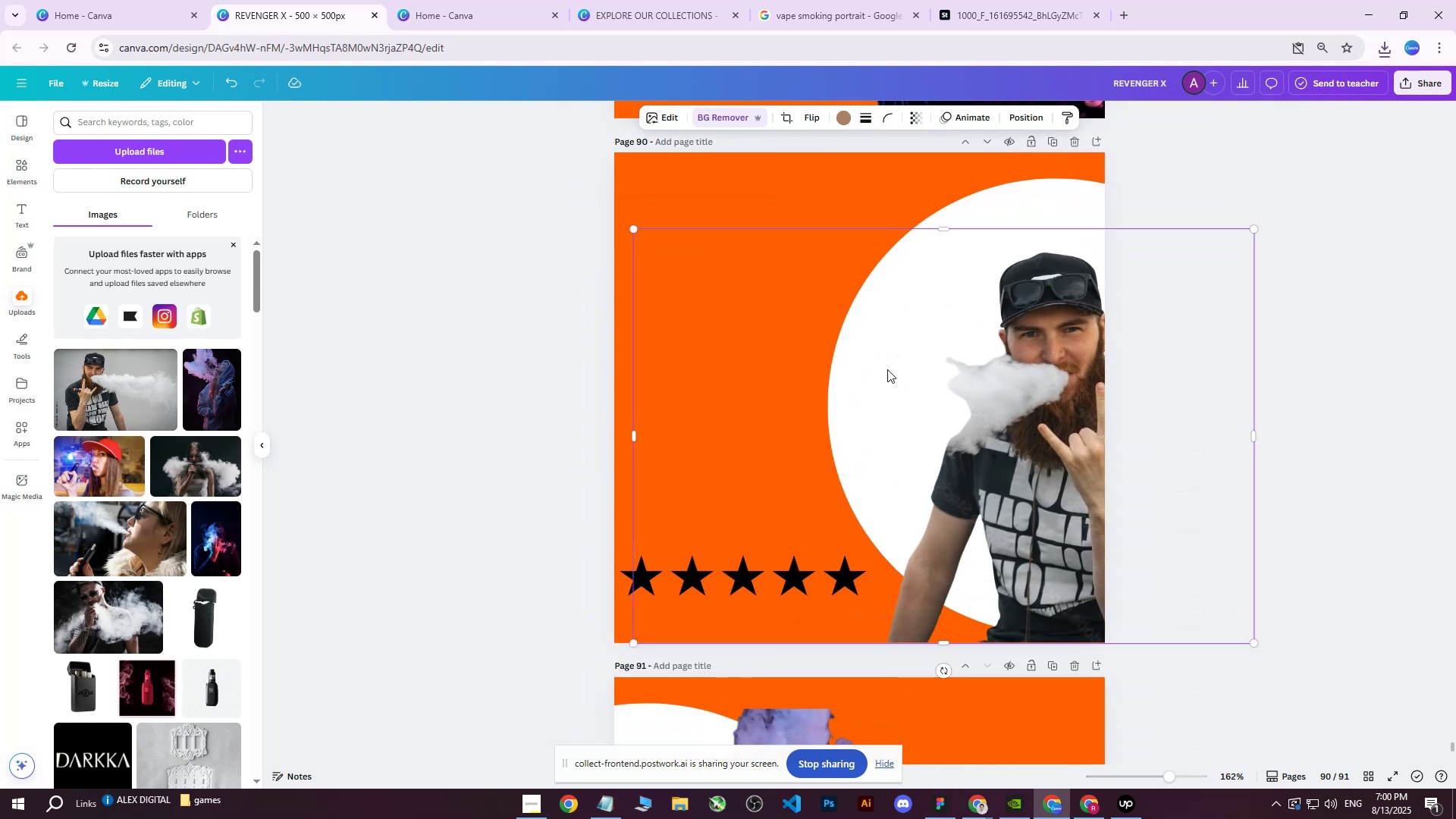 
left_click_drag(start_coordinate=[1048, 441], to_coordinate=[1016, 441])
 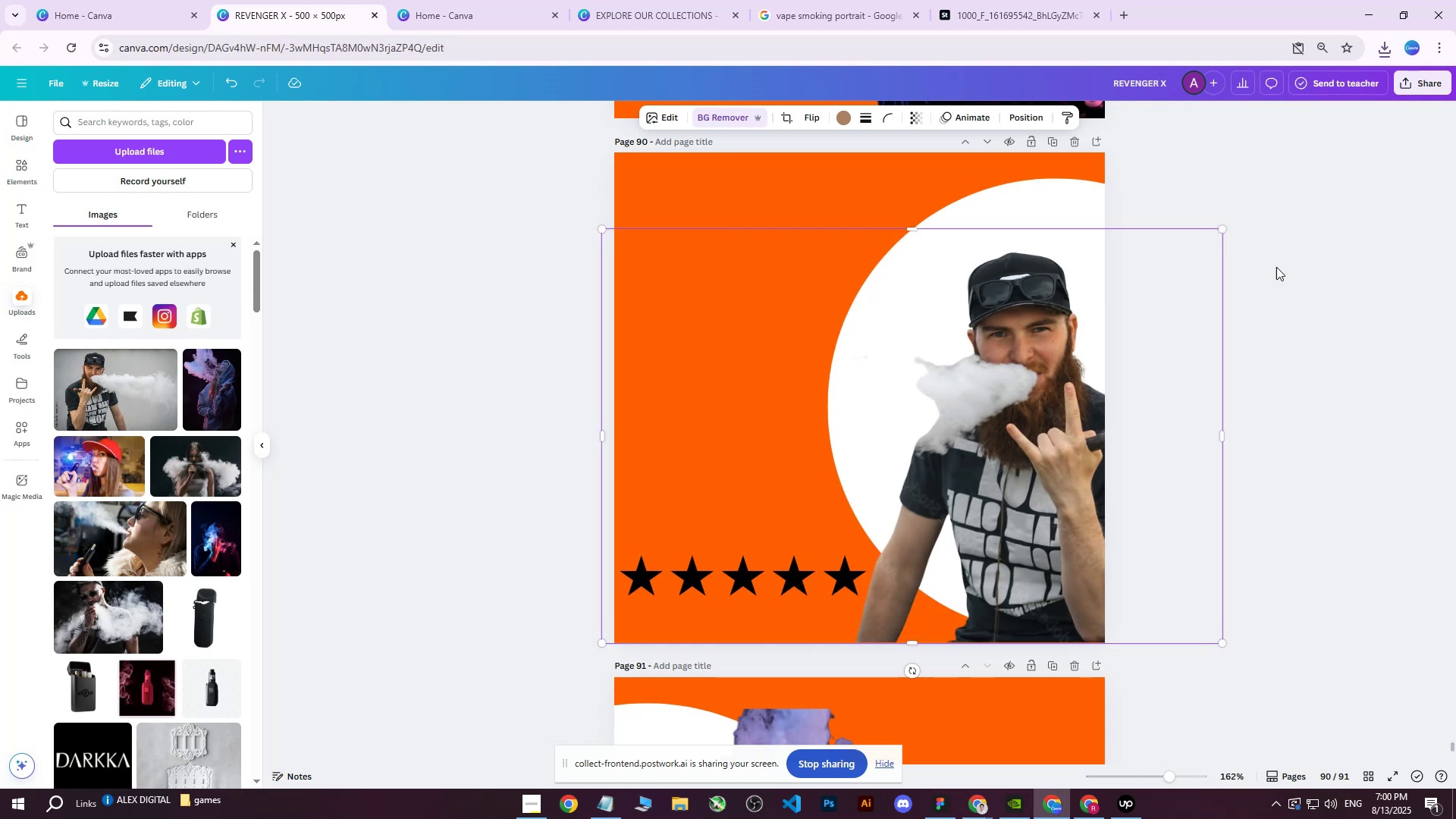 
left_click([1289, 266])
 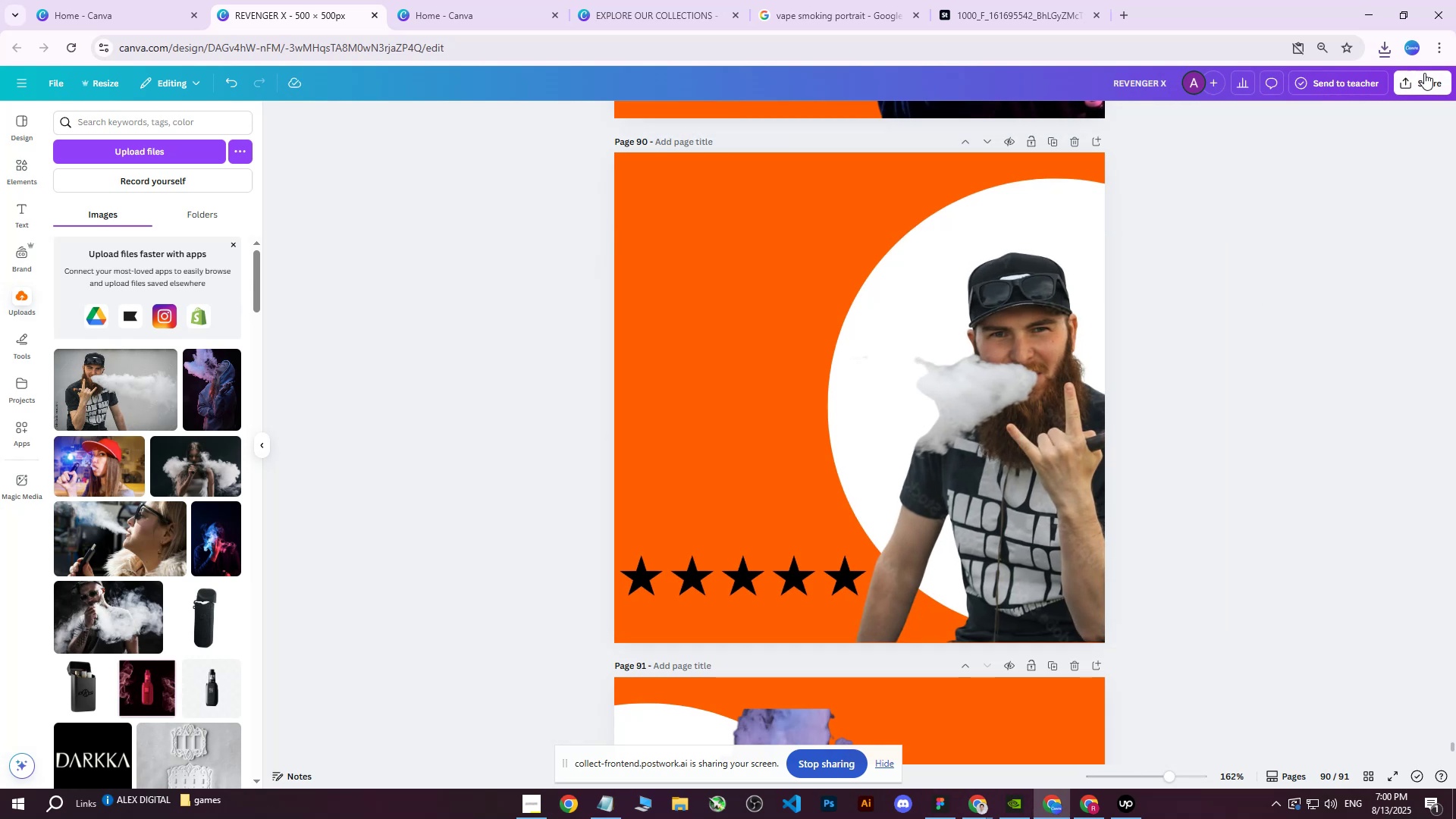 
left_click([1429, 67])
 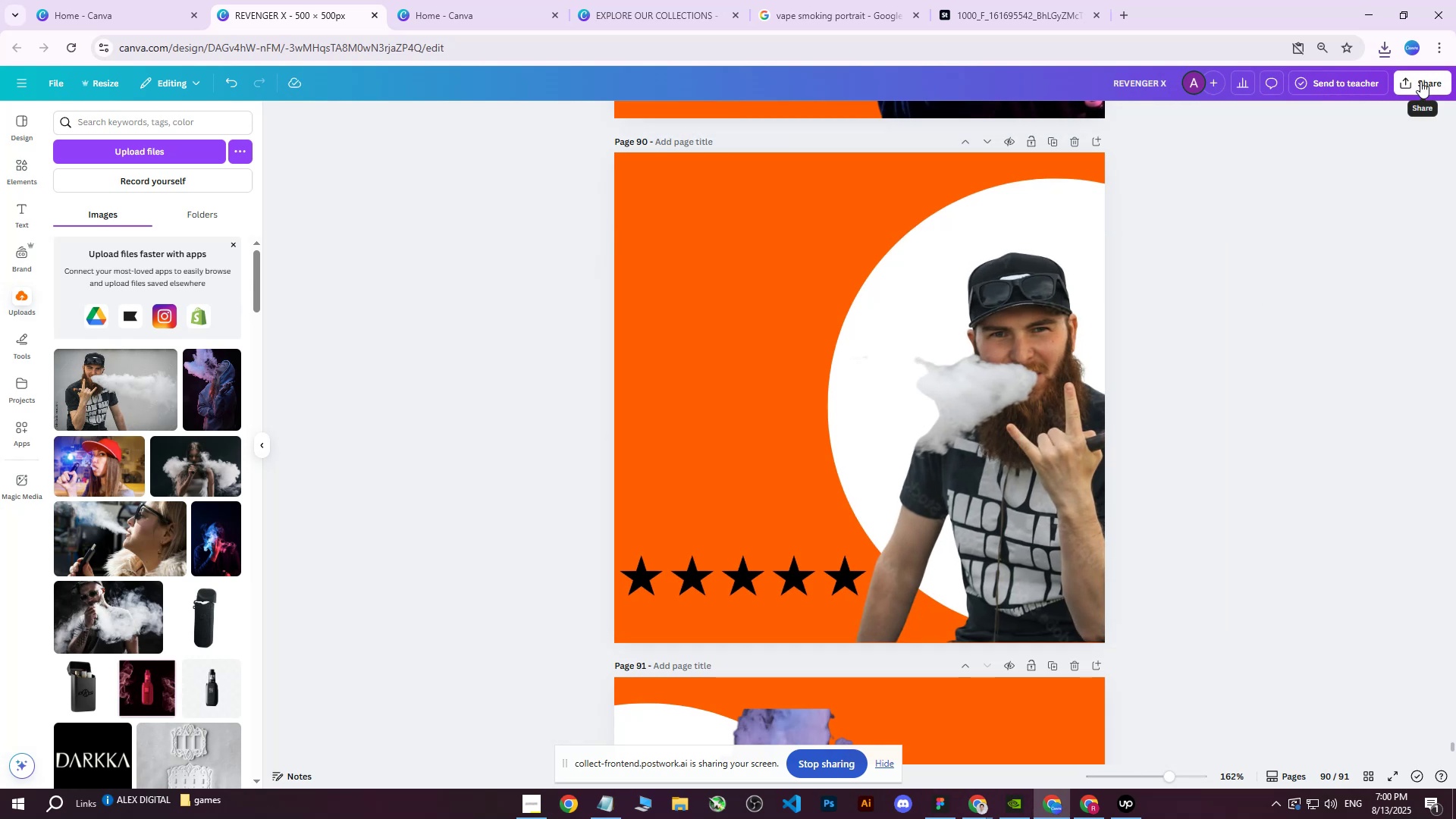 
left_click([1419, 82])
 